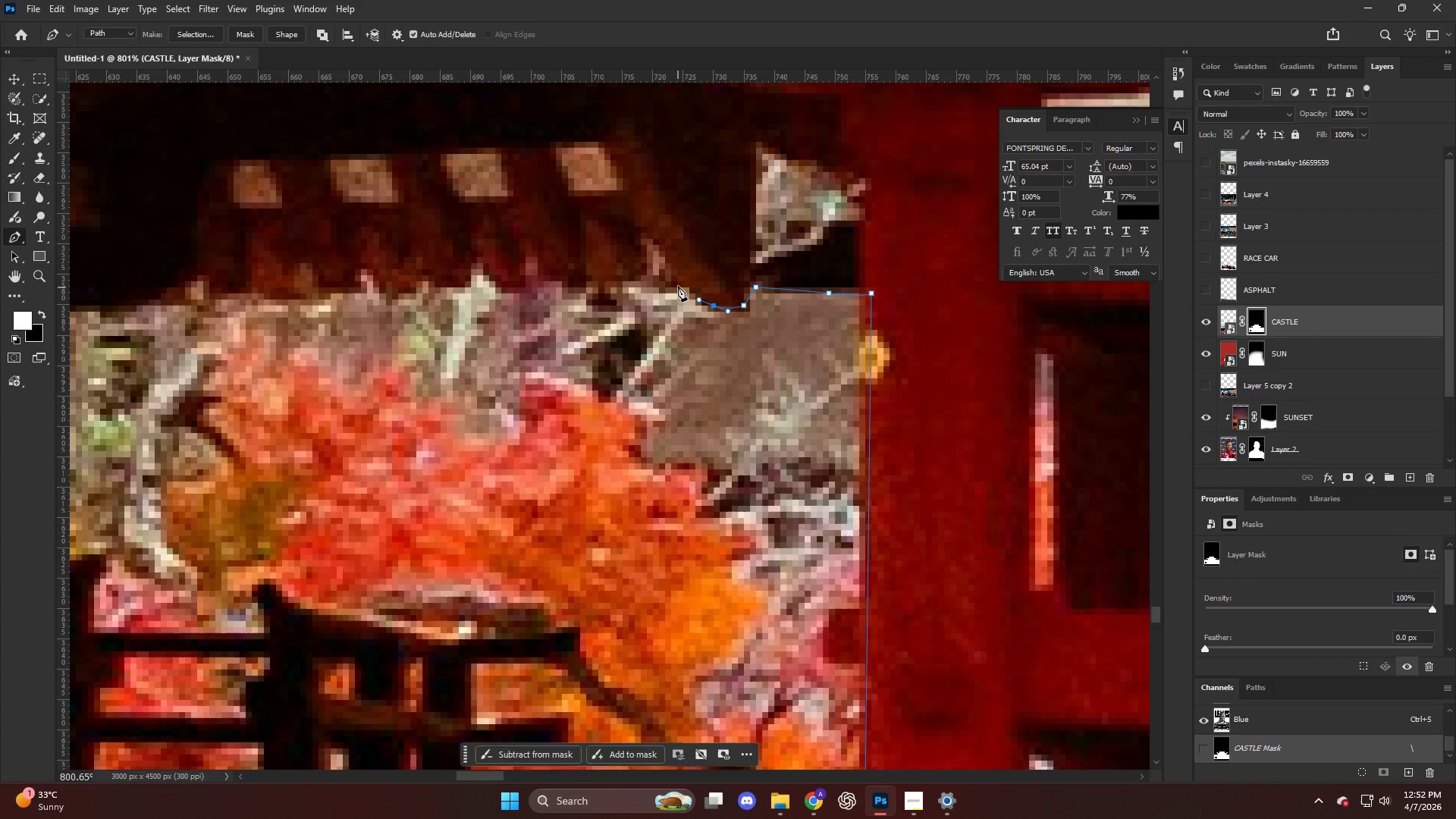 
left_click_drag(start_coordinate=[678, 286], to_coordinate=[674, 283])
 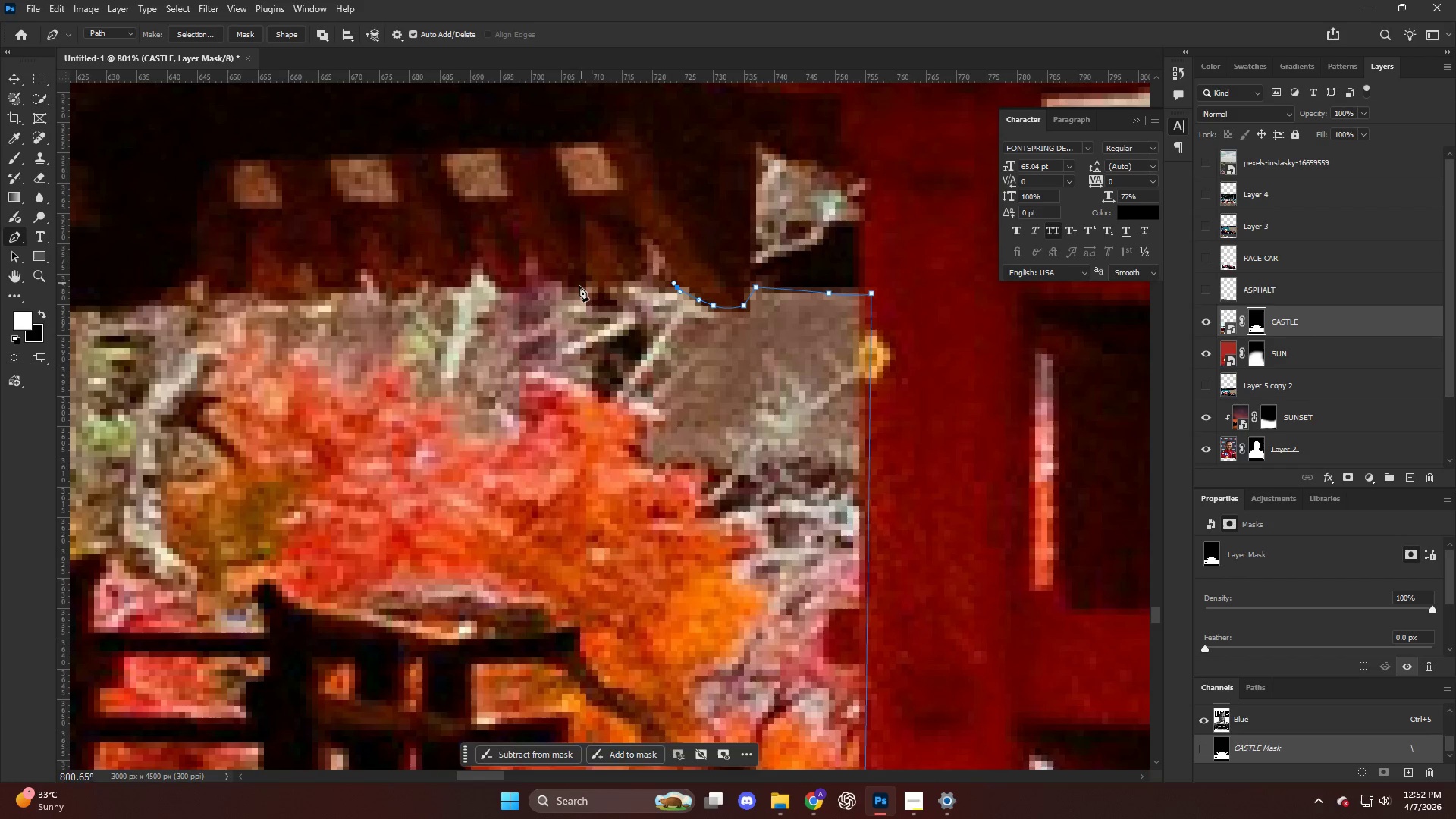 
left_click_drag(start_coordinate=[579, 286], to_coordinate=[560, 287])
 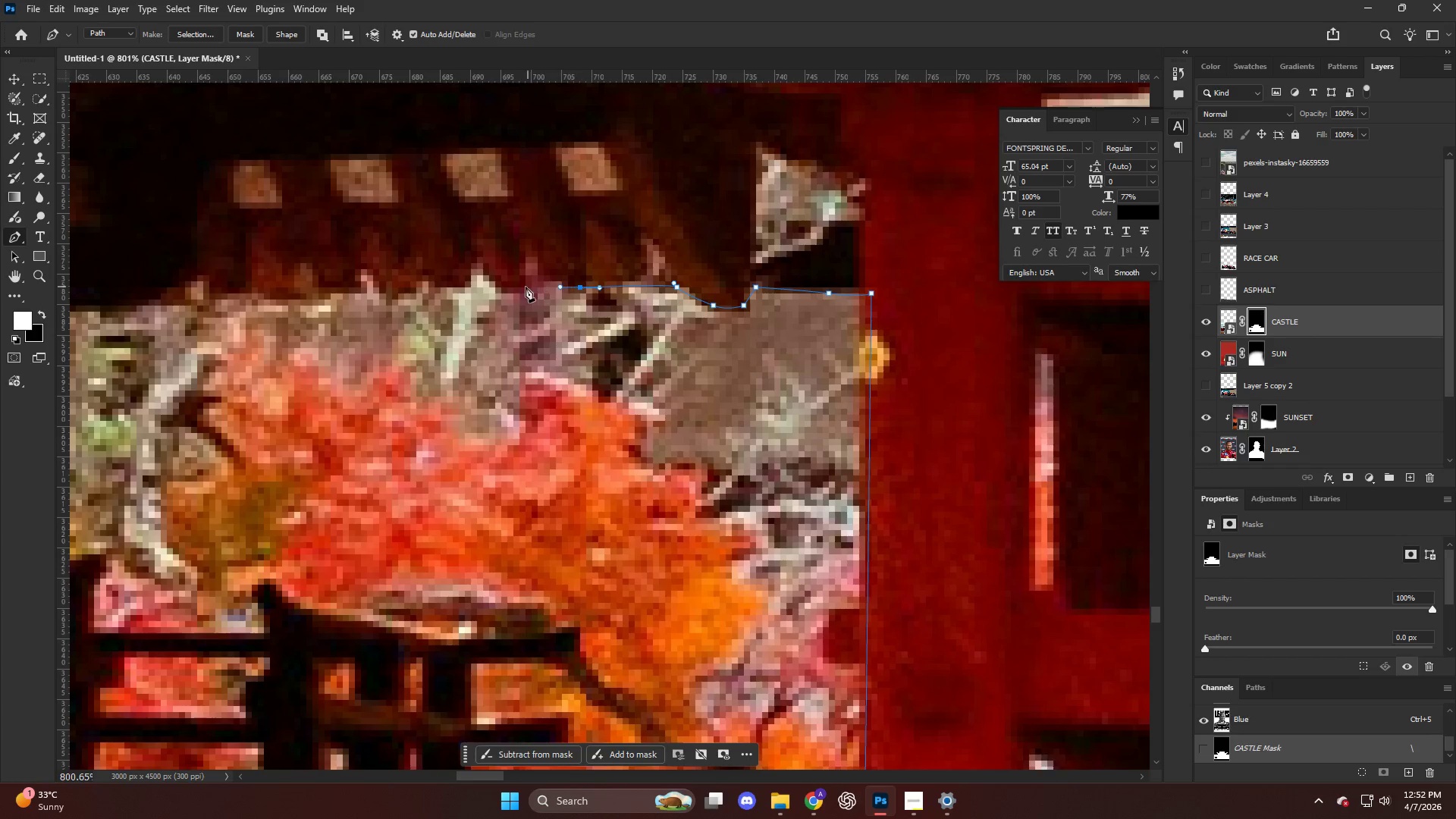 
left_click_drag(start_coordinate=[522, 287], to_coordinate=[504, 284])
 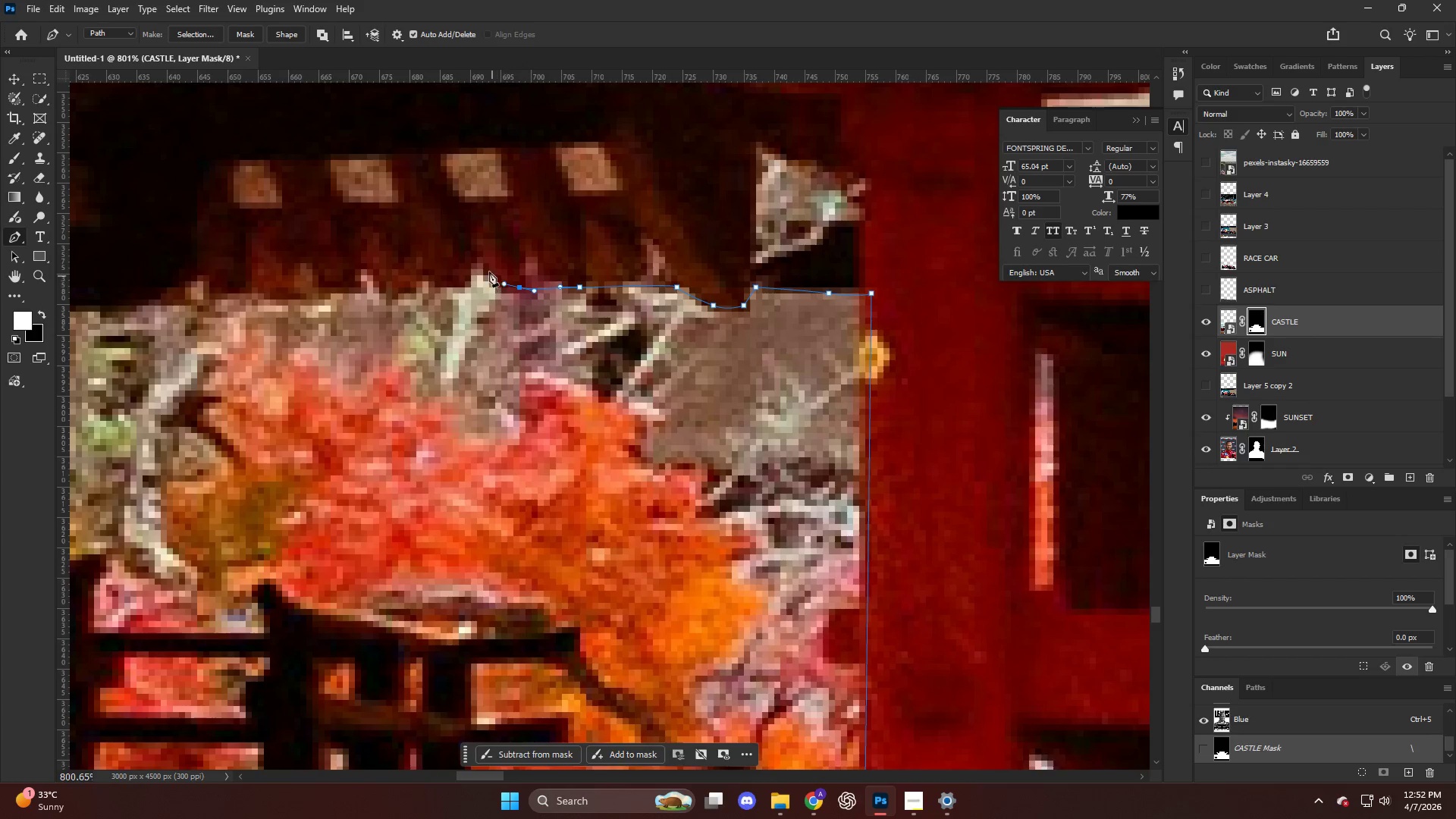 
left_click_drag(start_coordinate=[488, 271], to_coordinate=[484, 265])
 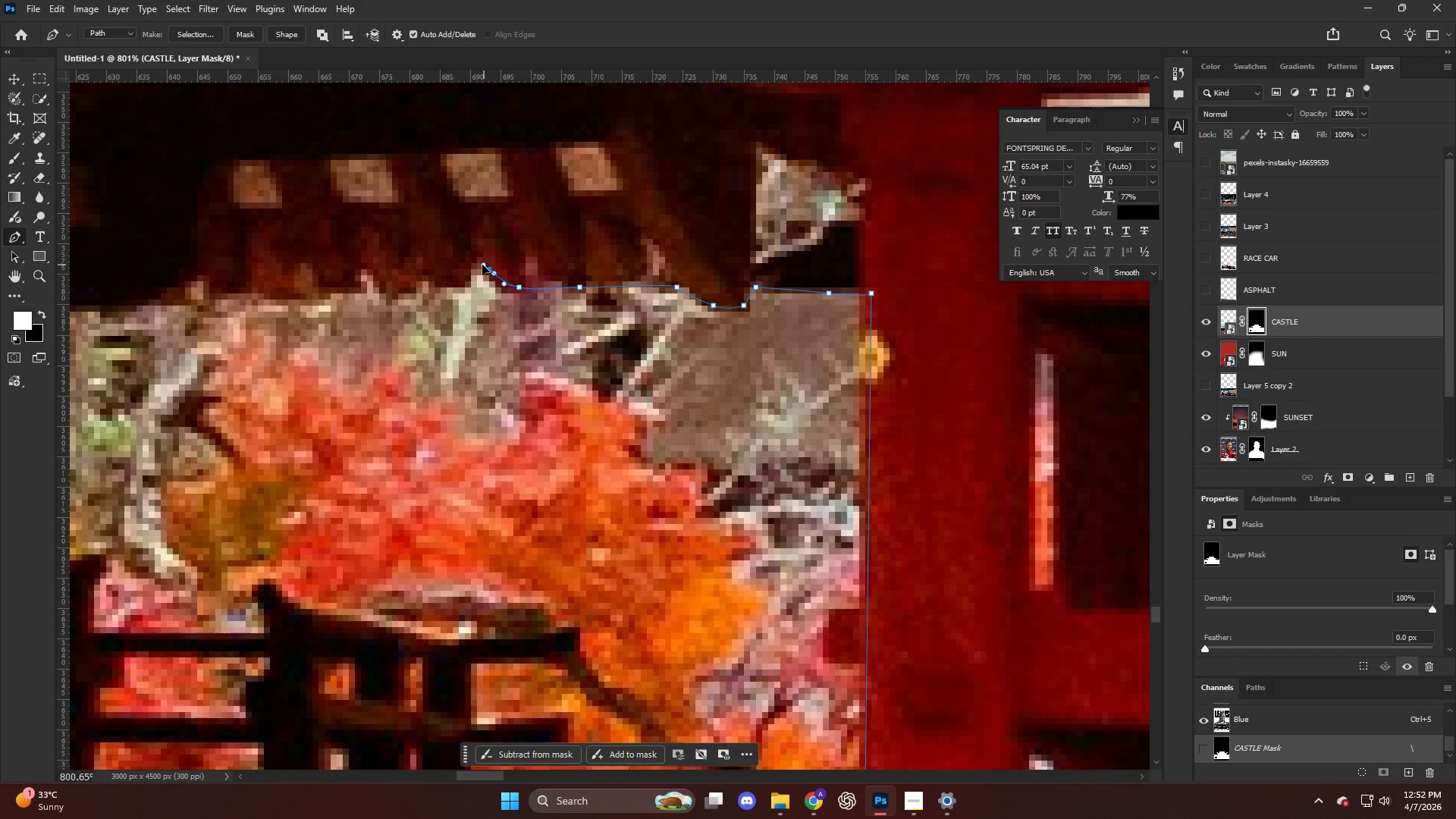 
hold_key(key=AltLeft, duration=0.38)
hold_key(key=ControlLeft, duration=0.36)
hold_key(key=AltLeft, duration=0.5)
scroll: coordinate [615, 284], scroll_direction: up, amount: 9.0
 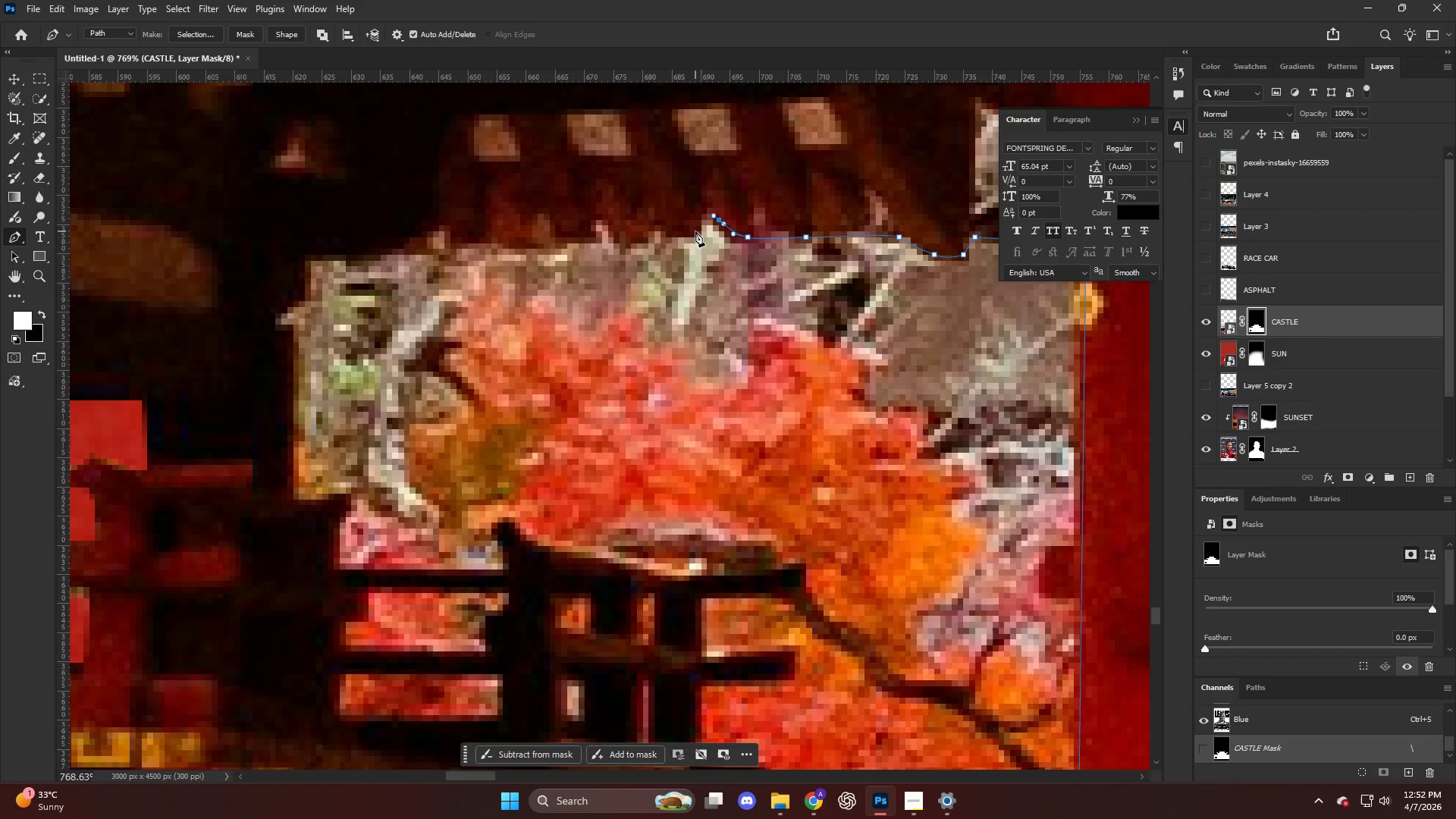 
left_click_drag(start_coordinate=[695, 231], to_coordinate=[695, 235])
 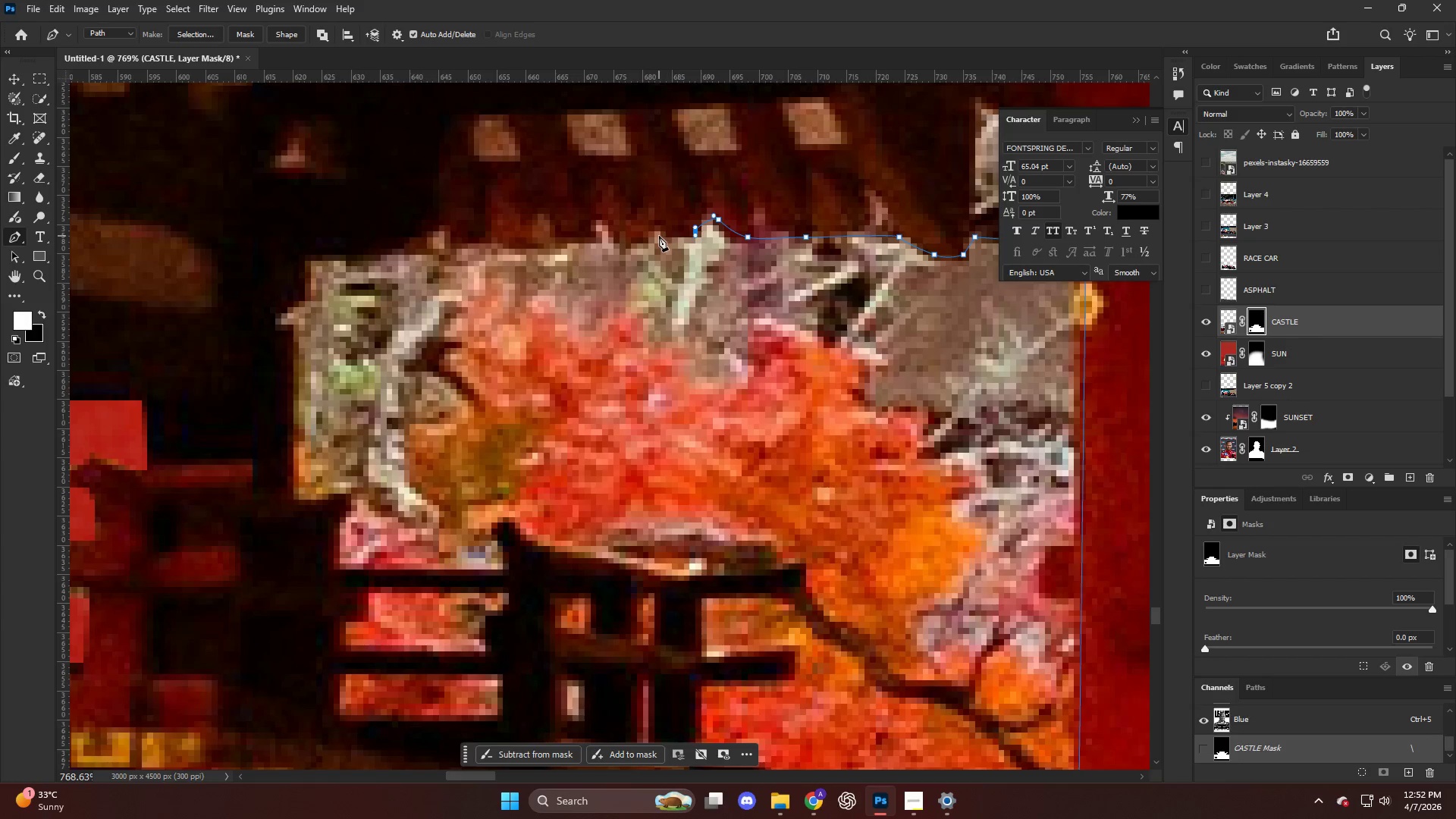 
left_click_drag(start_coordinate=[659, 236], to_coordinate=[654, 236])
 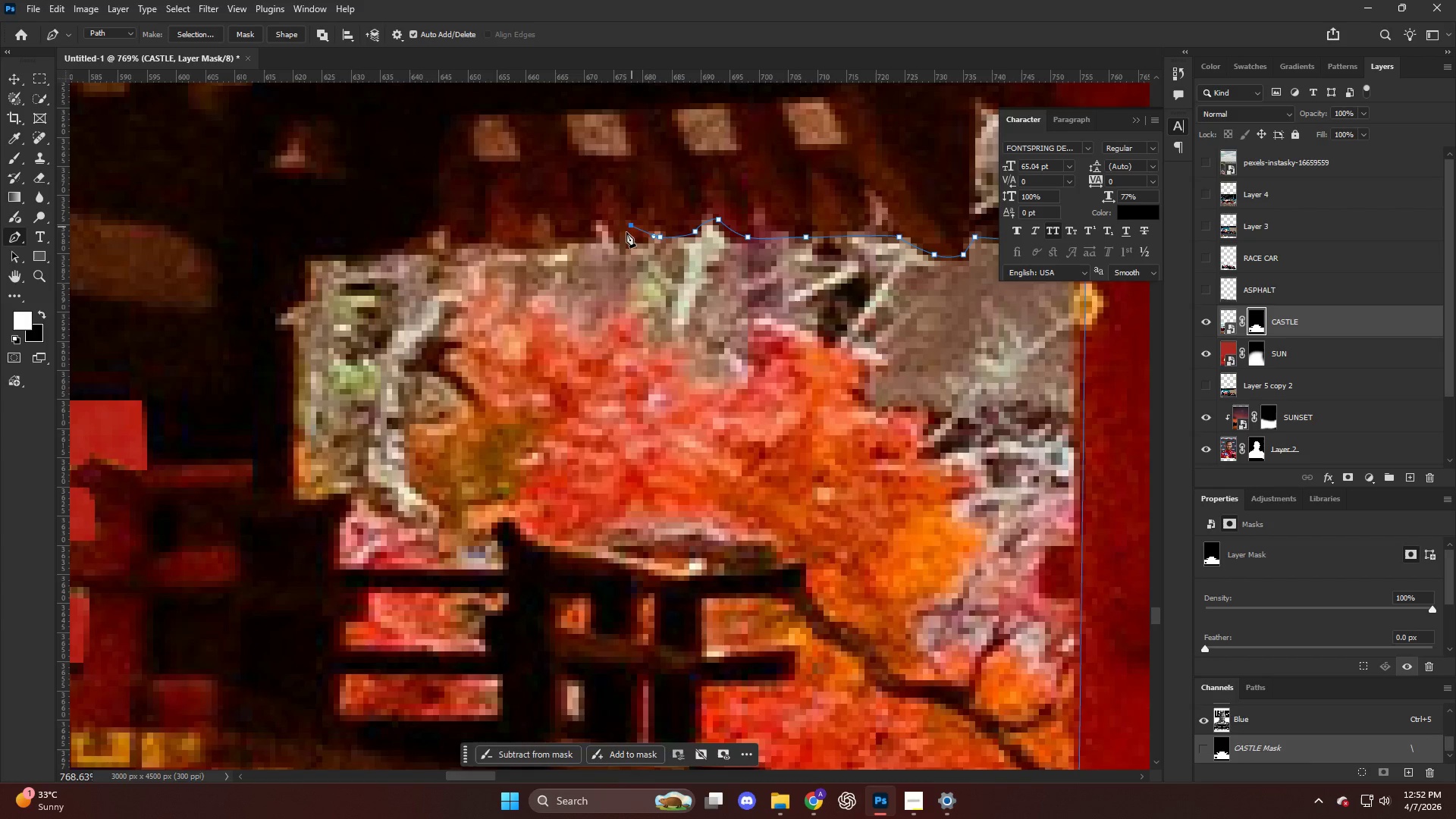 
left_click_drag(start_coordinate=[615, 239], to_coordinate=[609, 224])
 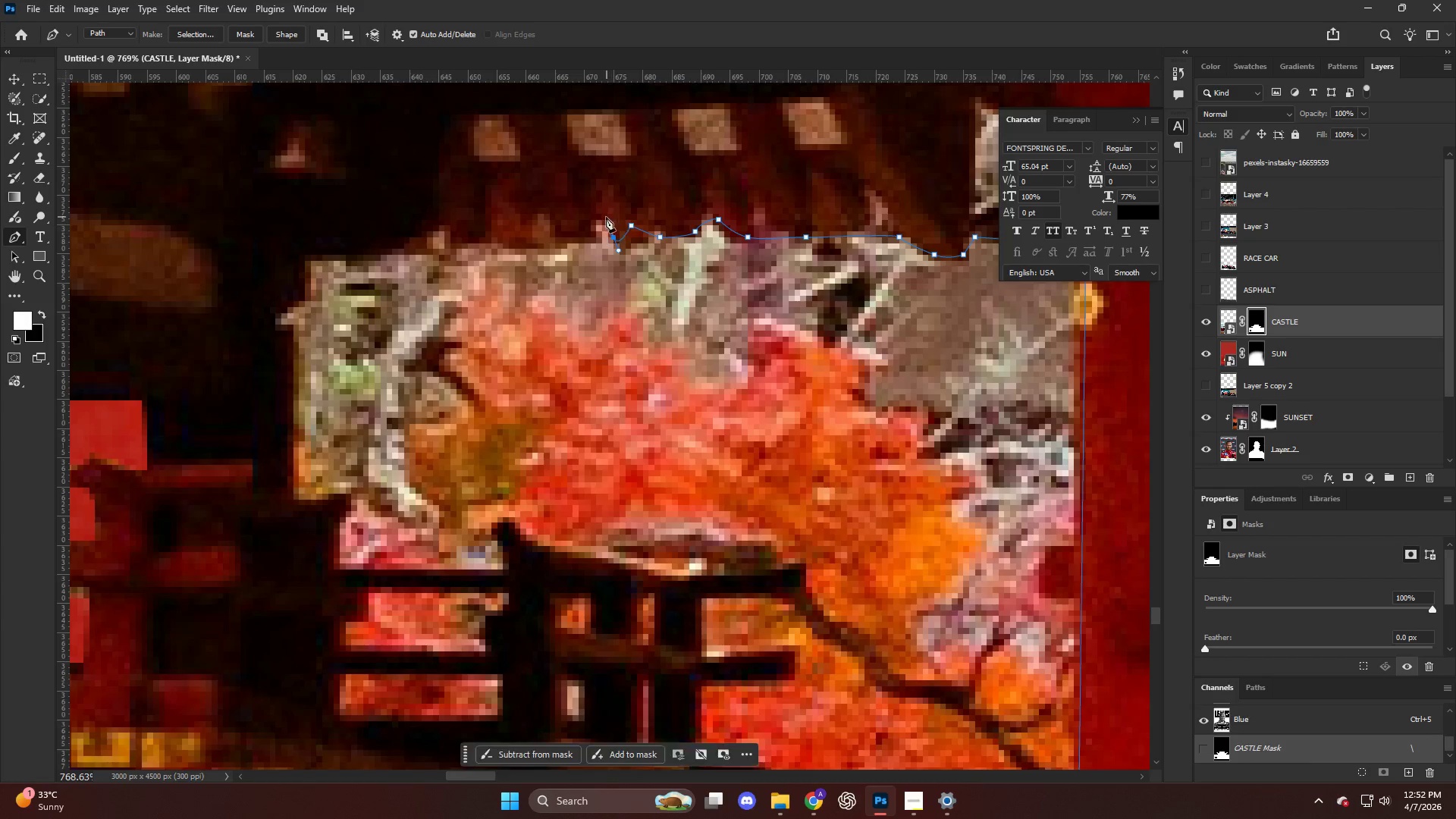 
left_click_drag(start_coordinate=[606, 217], to_coordinate=[599, 220])
 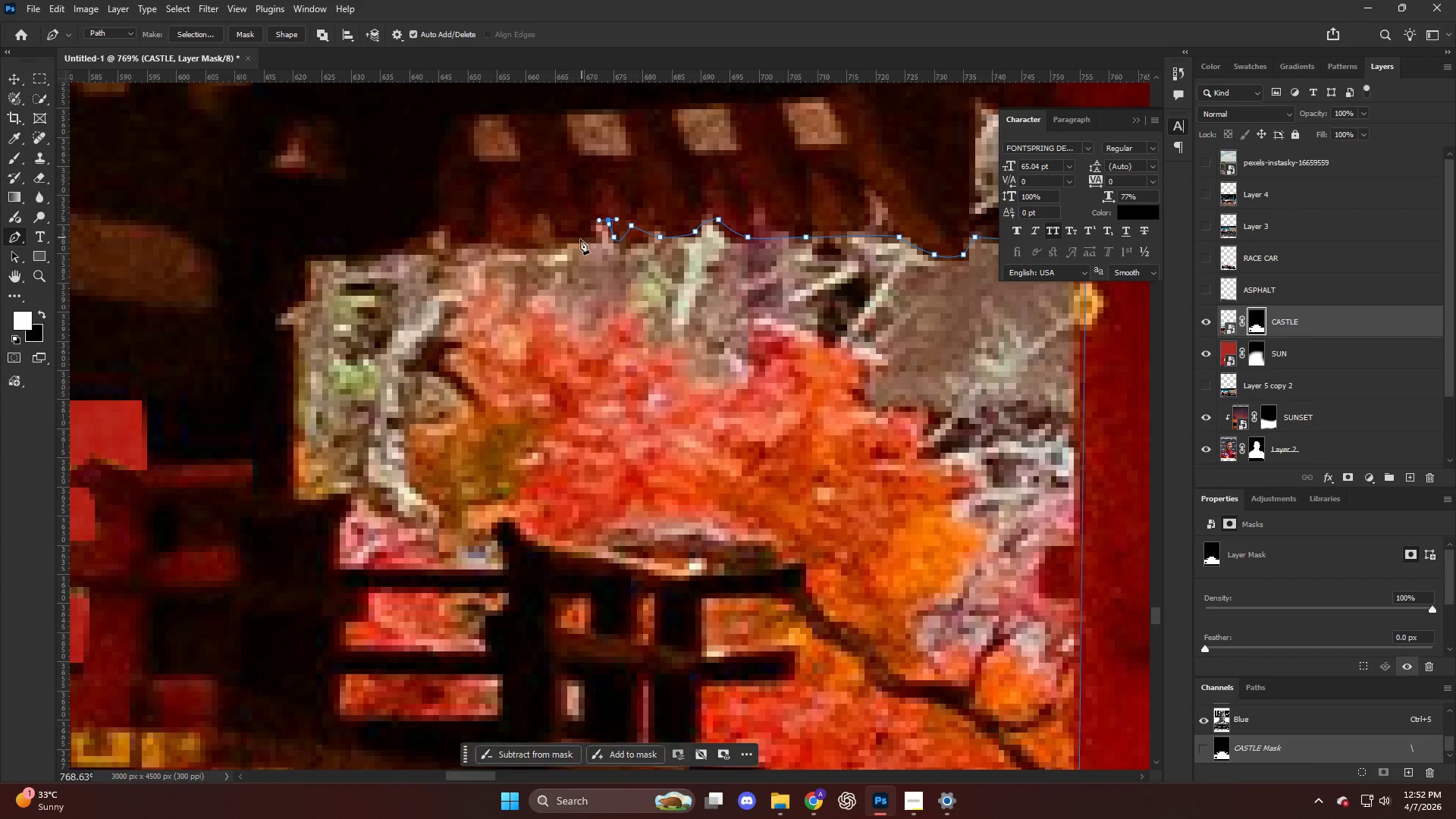 
left_click_drag(start_coordinate=[580, 239], to_coordinate=[562, 237])
 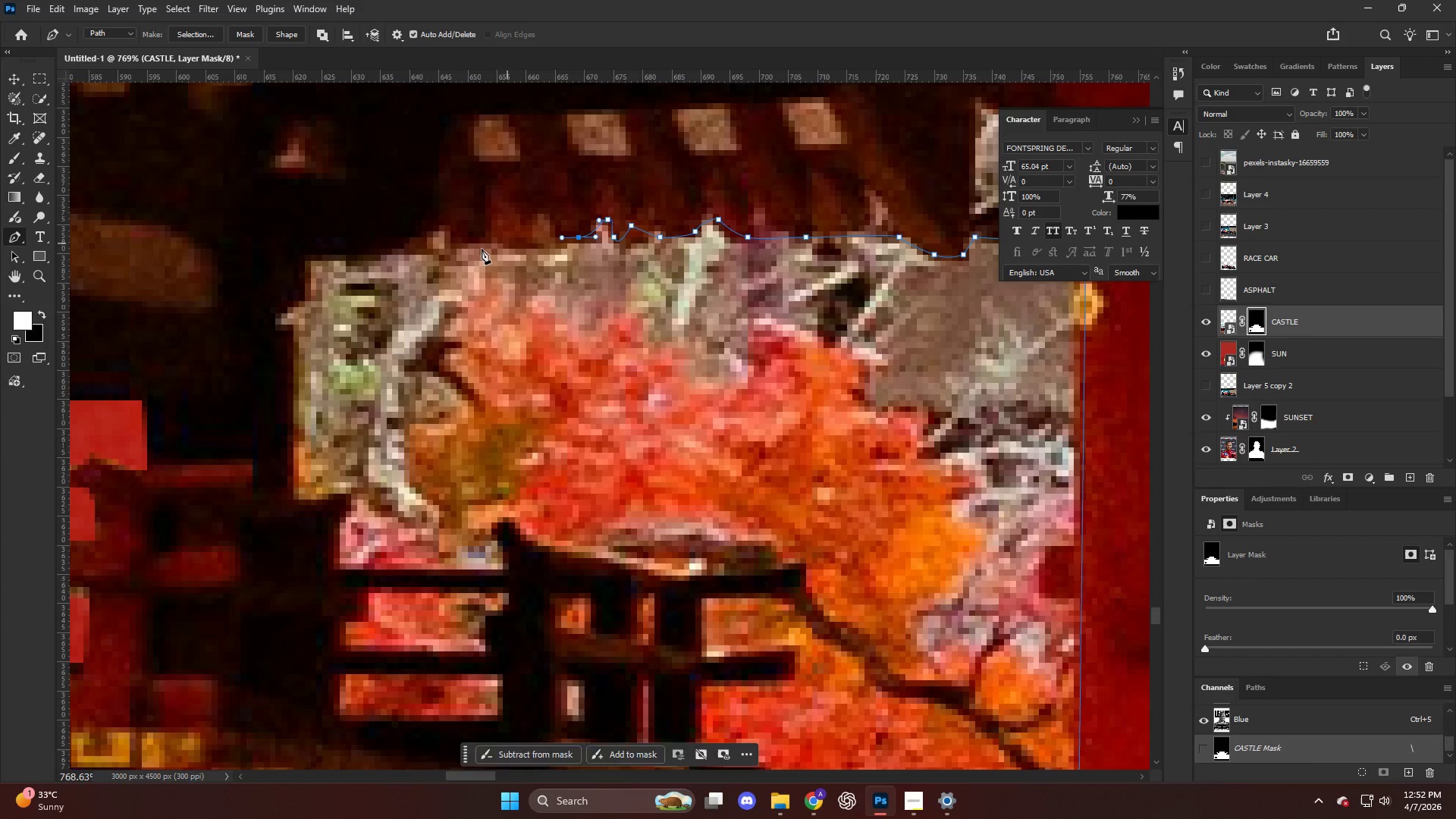 
left_click_drag(start_coordinate=[473, 250], to_coordinate=[452, 252])
 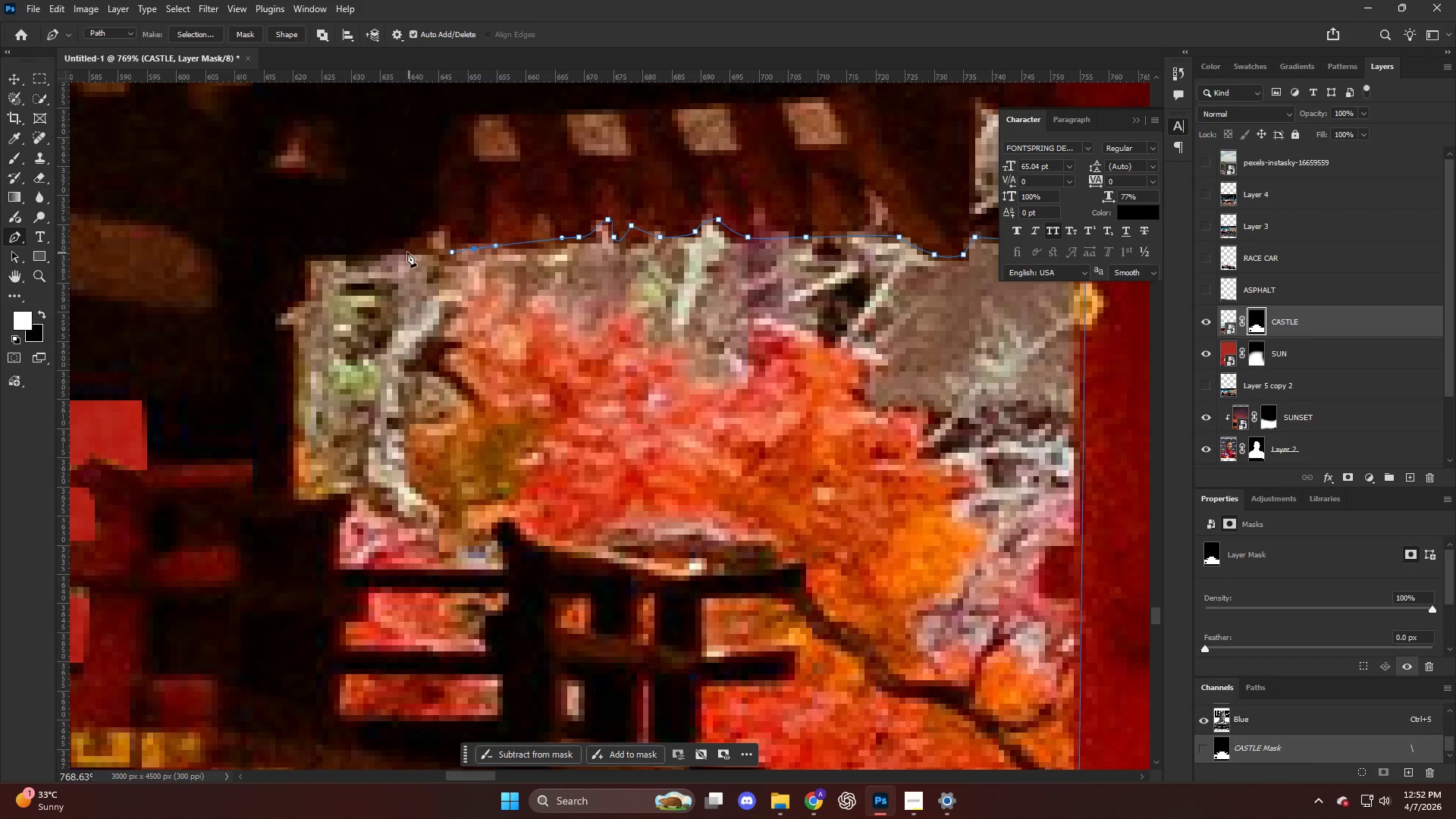 
left_click_drag(start_coordinate=[395, 249], to_coordinate=[355, 248])
 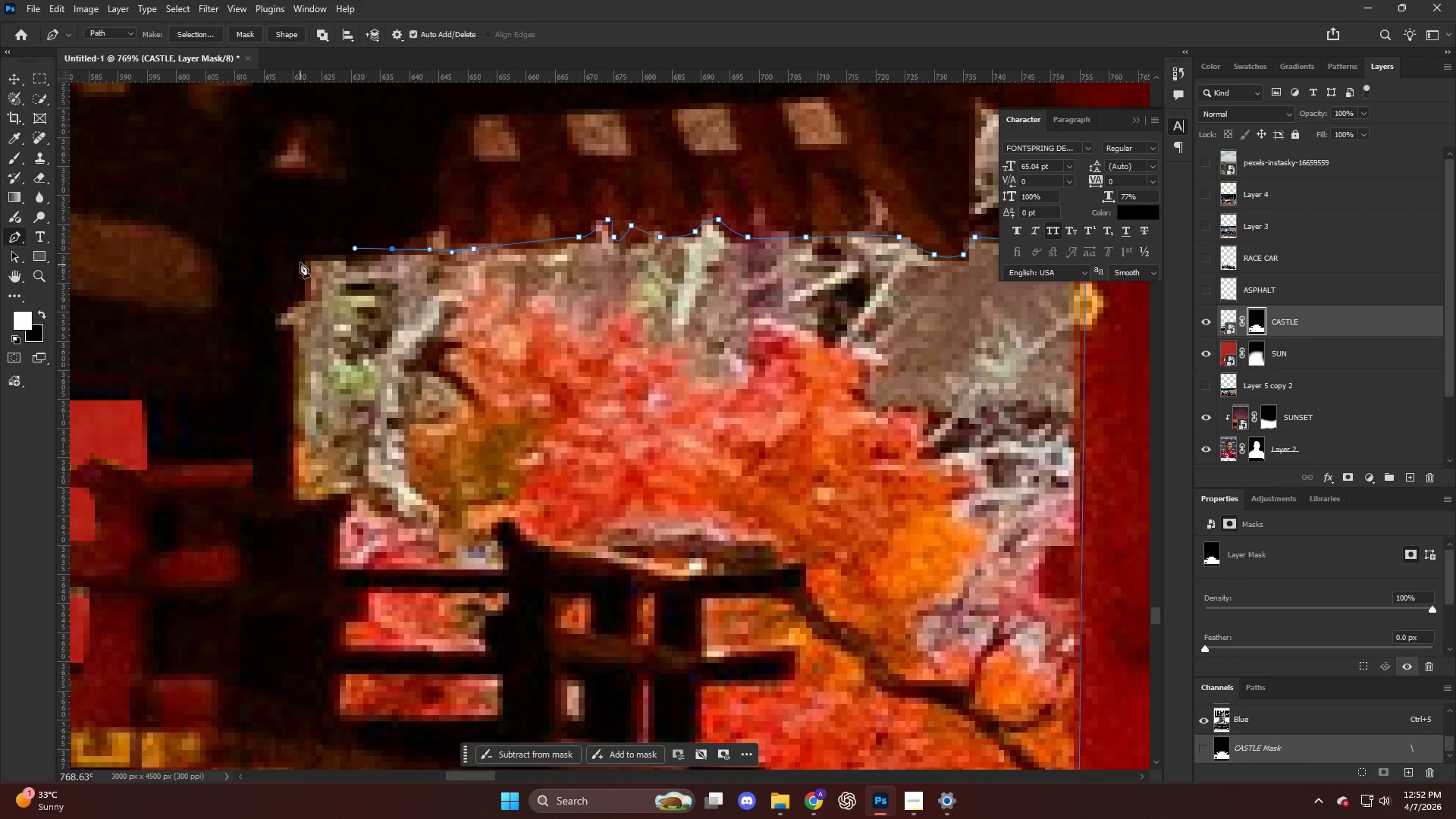 
left_click_drag(start_coordinate=[300, 261], to_coordinate=[303, 265])
 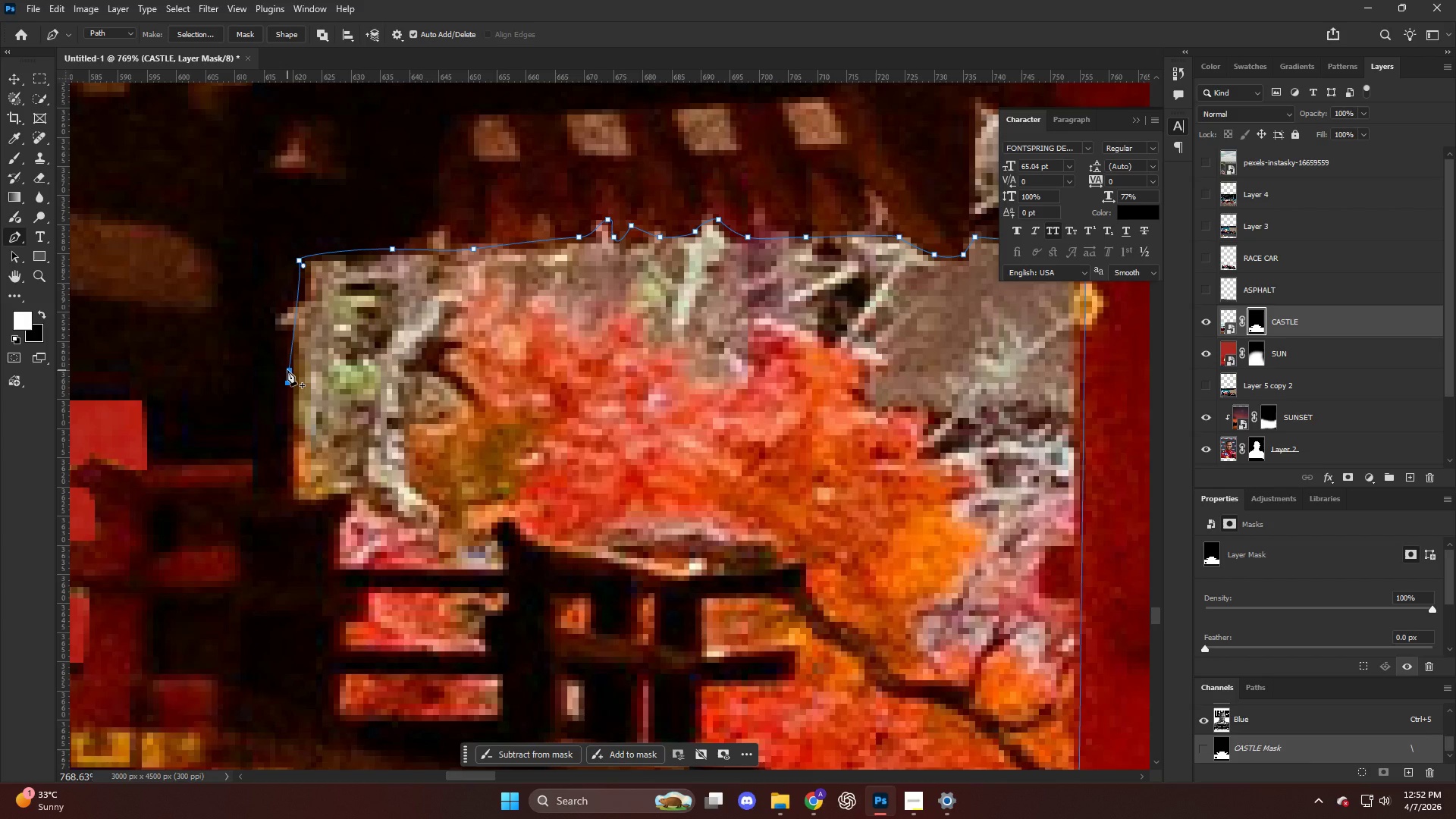 
wait(19.36)
 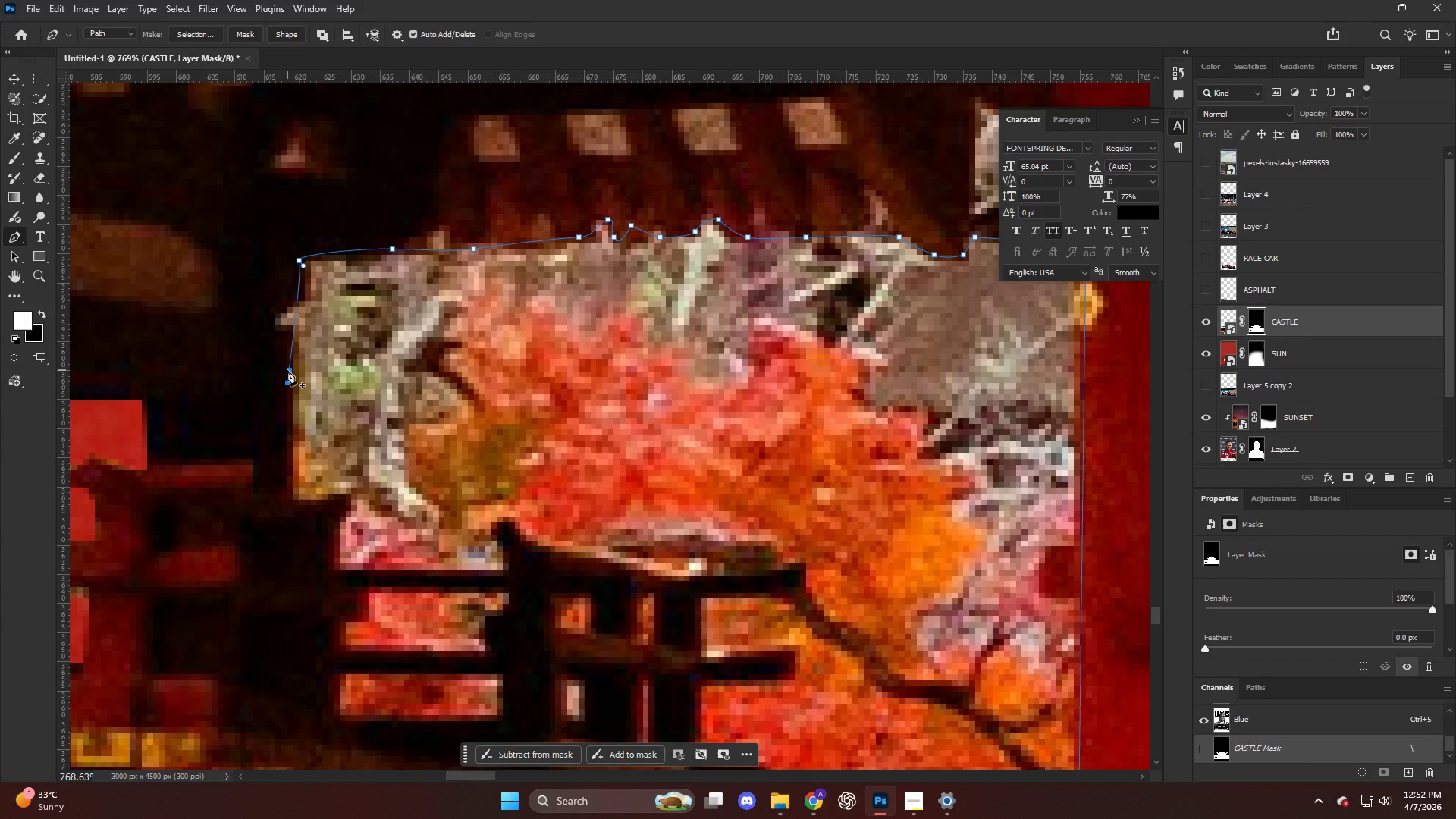 
key(Alt+AltLeft)
 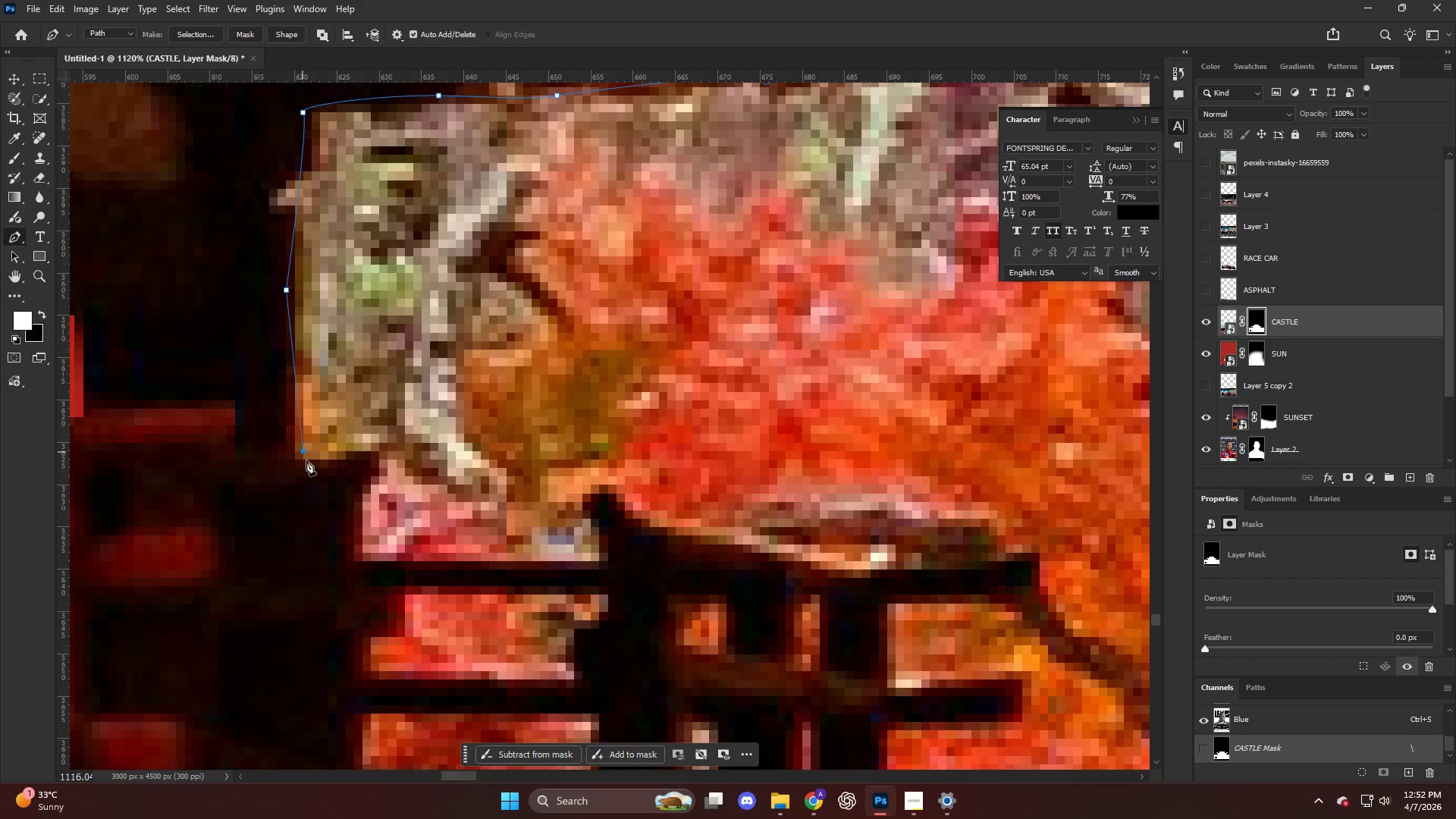 
scroll: coordinate [287, 428], scroll_direction: none, amount: 0.0
 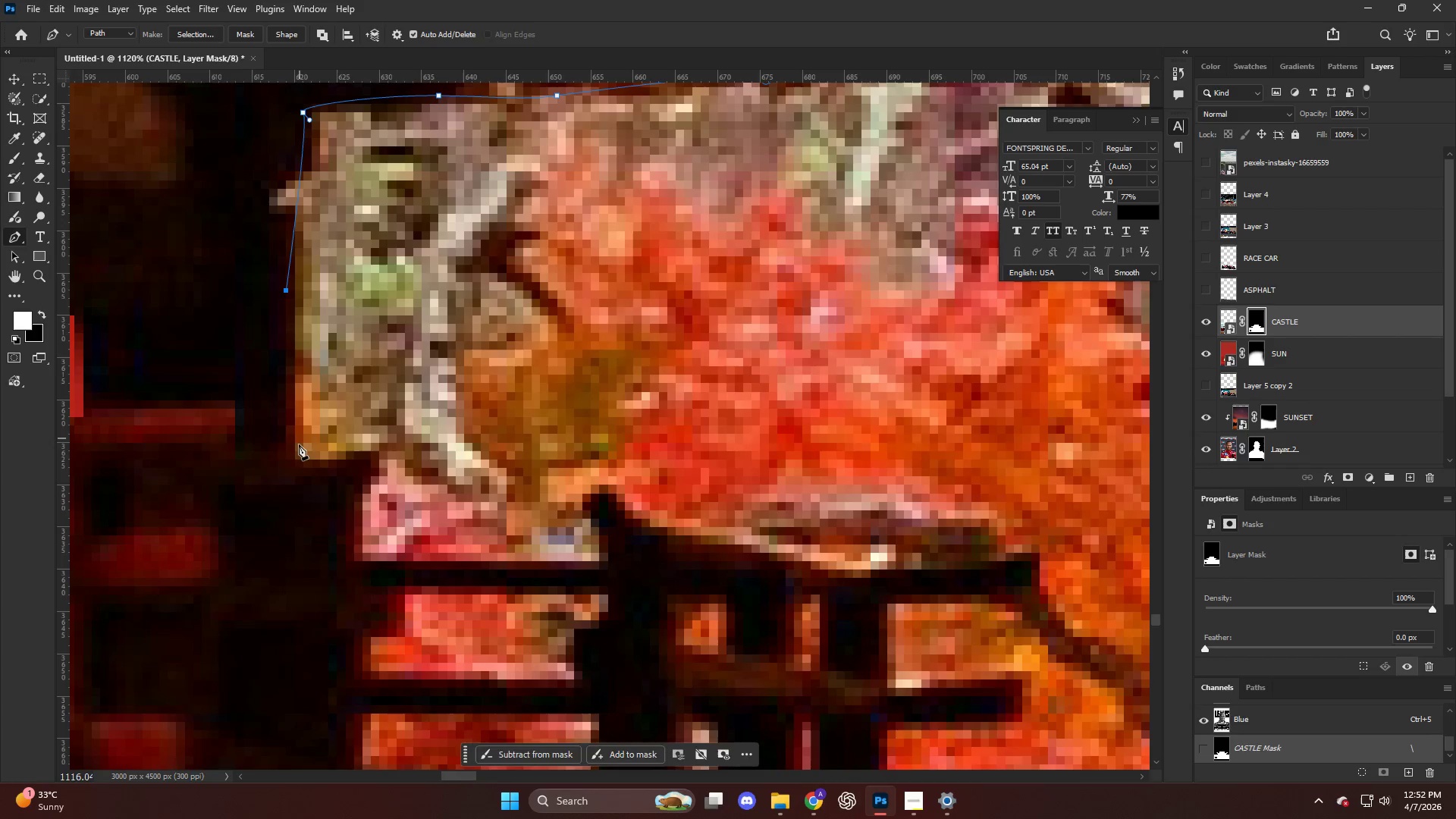 
left_click_drag(start_coordinate=[297, 452], to_coordinate=[303, 452])
 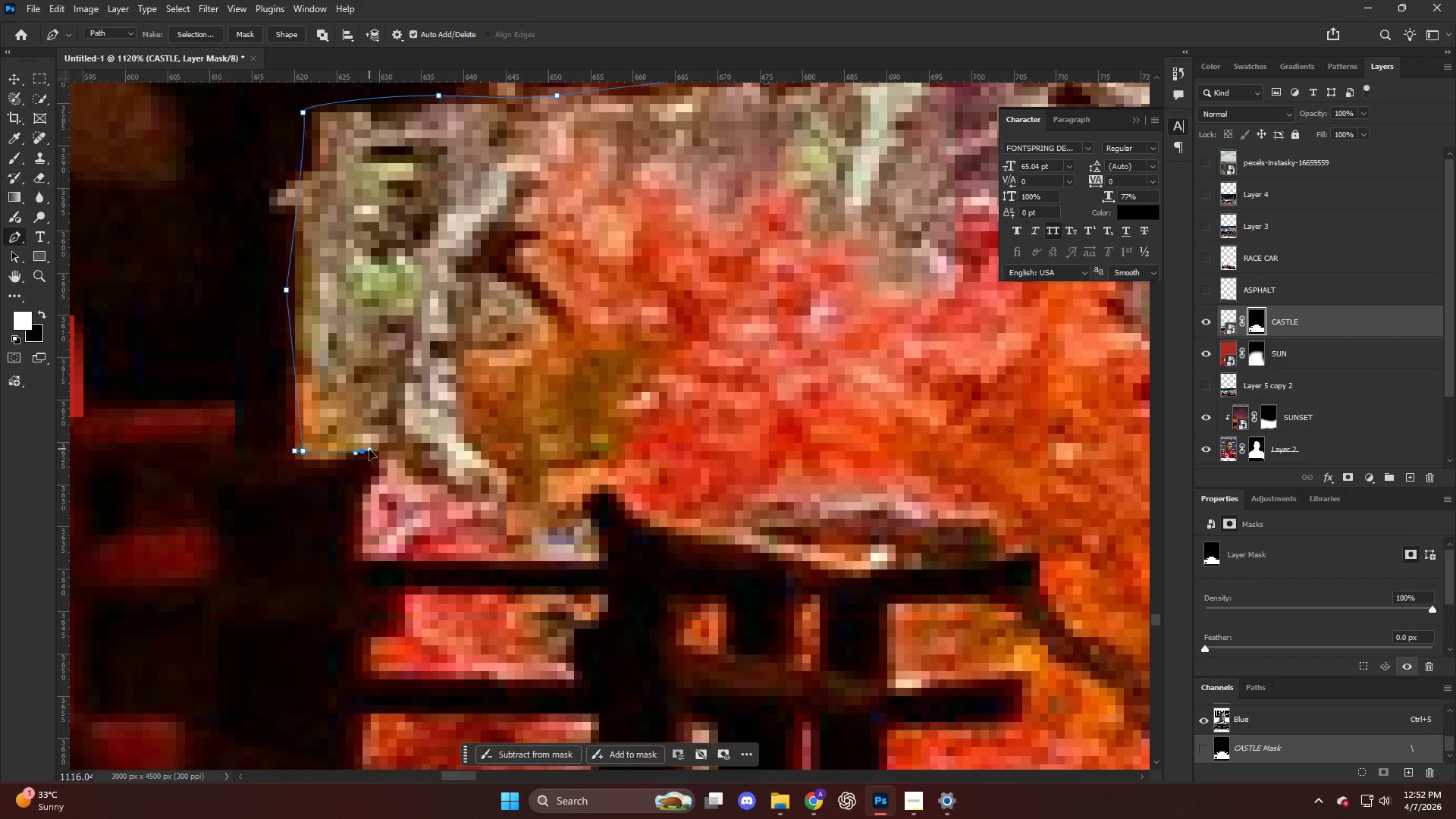 
left_click_drag(start_coordinate=[378, 479], to_coordinate=[372, 485])
 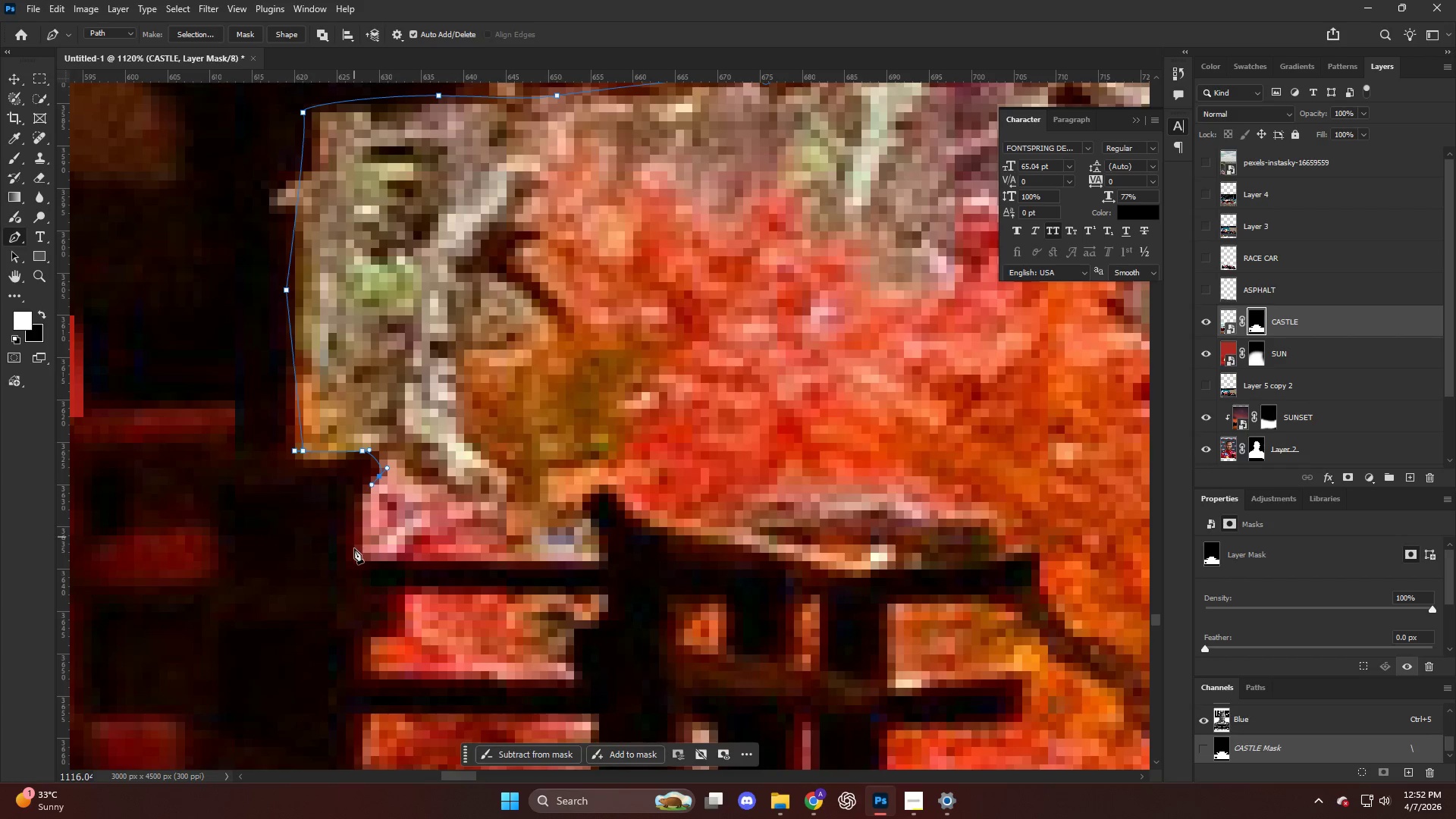 
left_click_drag(start_coordinate=[356, 551], to_coordinate=[359, 560])
 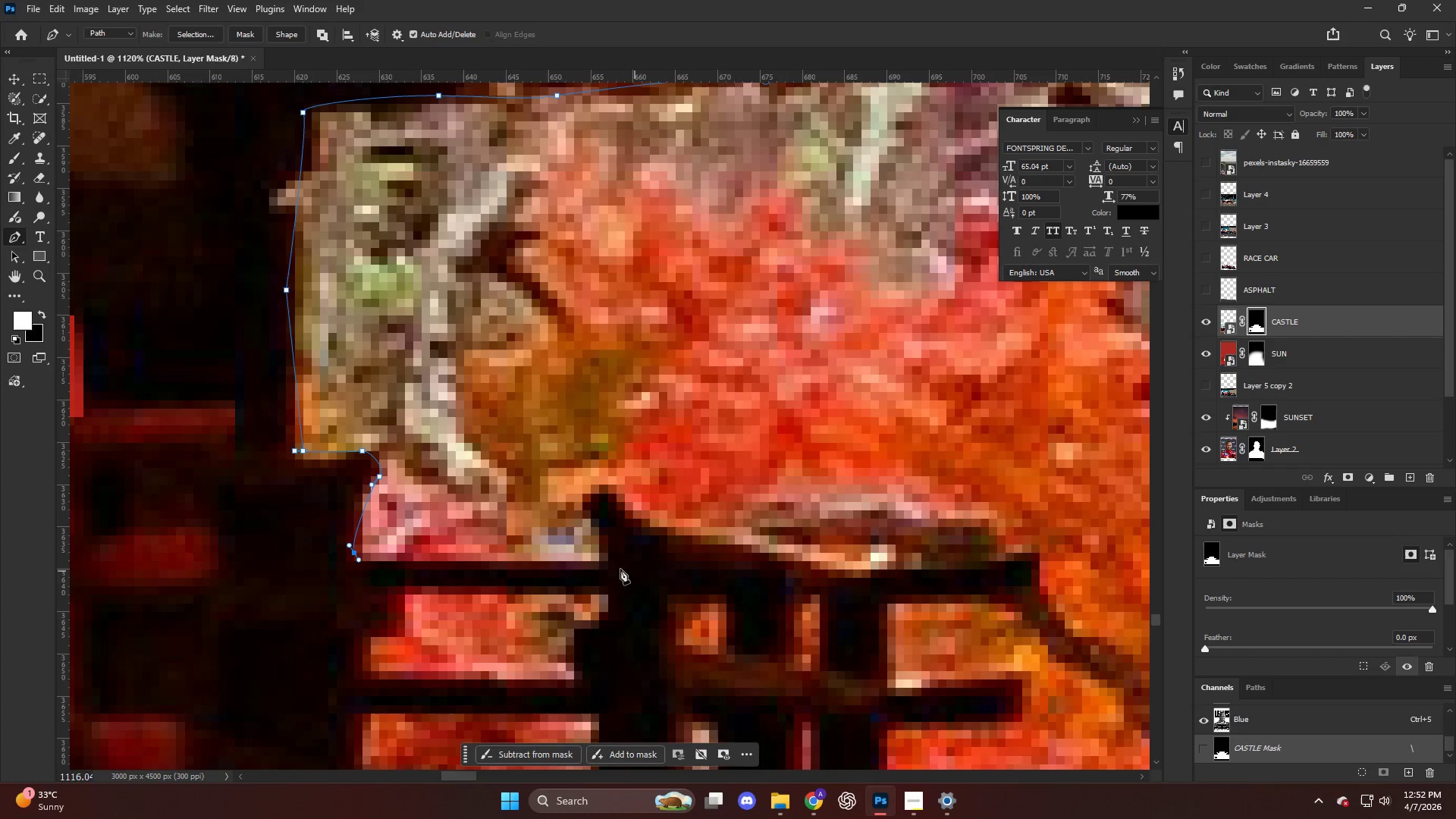 
left_click([607, 568])
 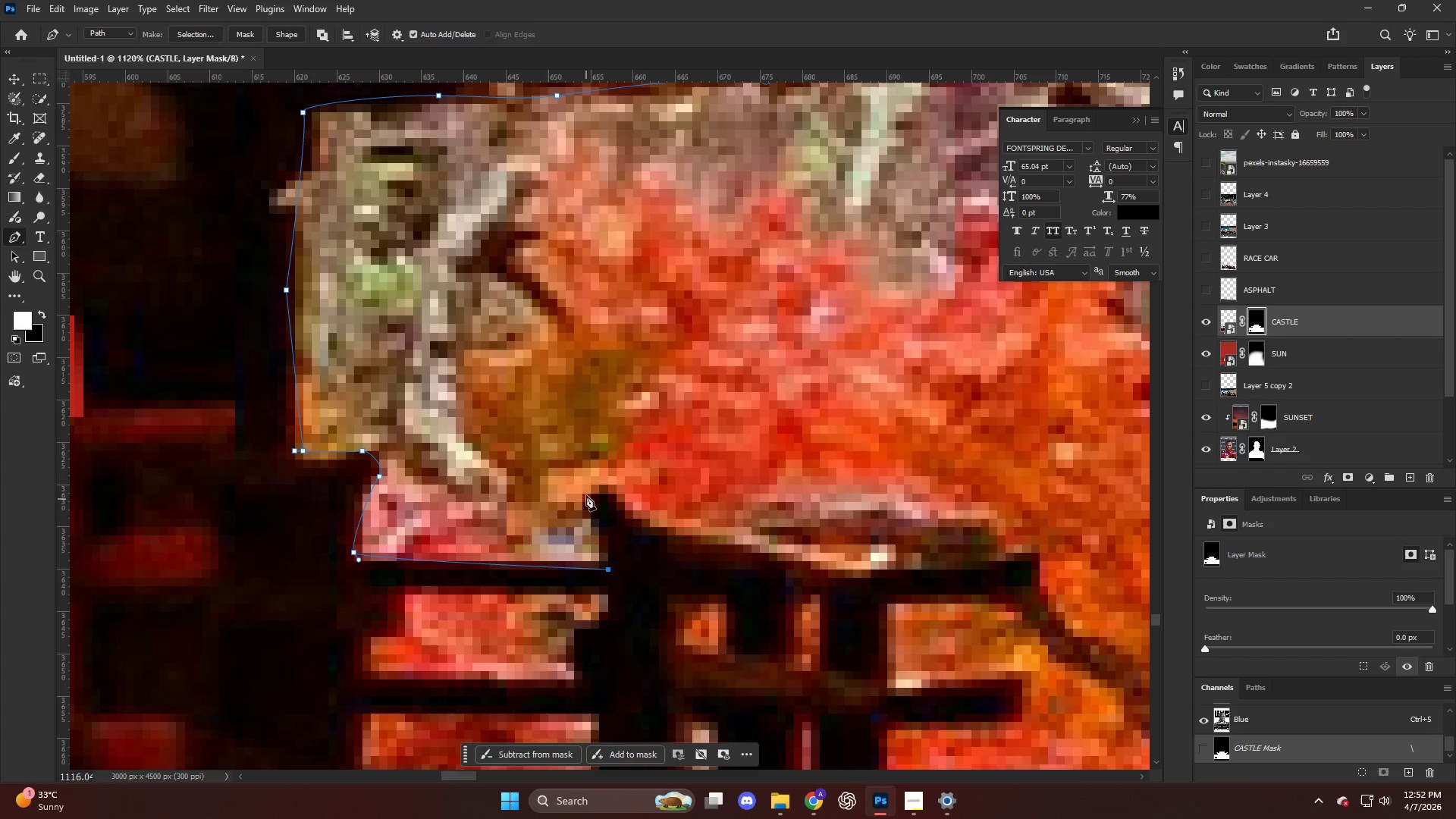 
left_click_drag(start_coordinate=[586, 491], to_coordinate=[590, 488])
 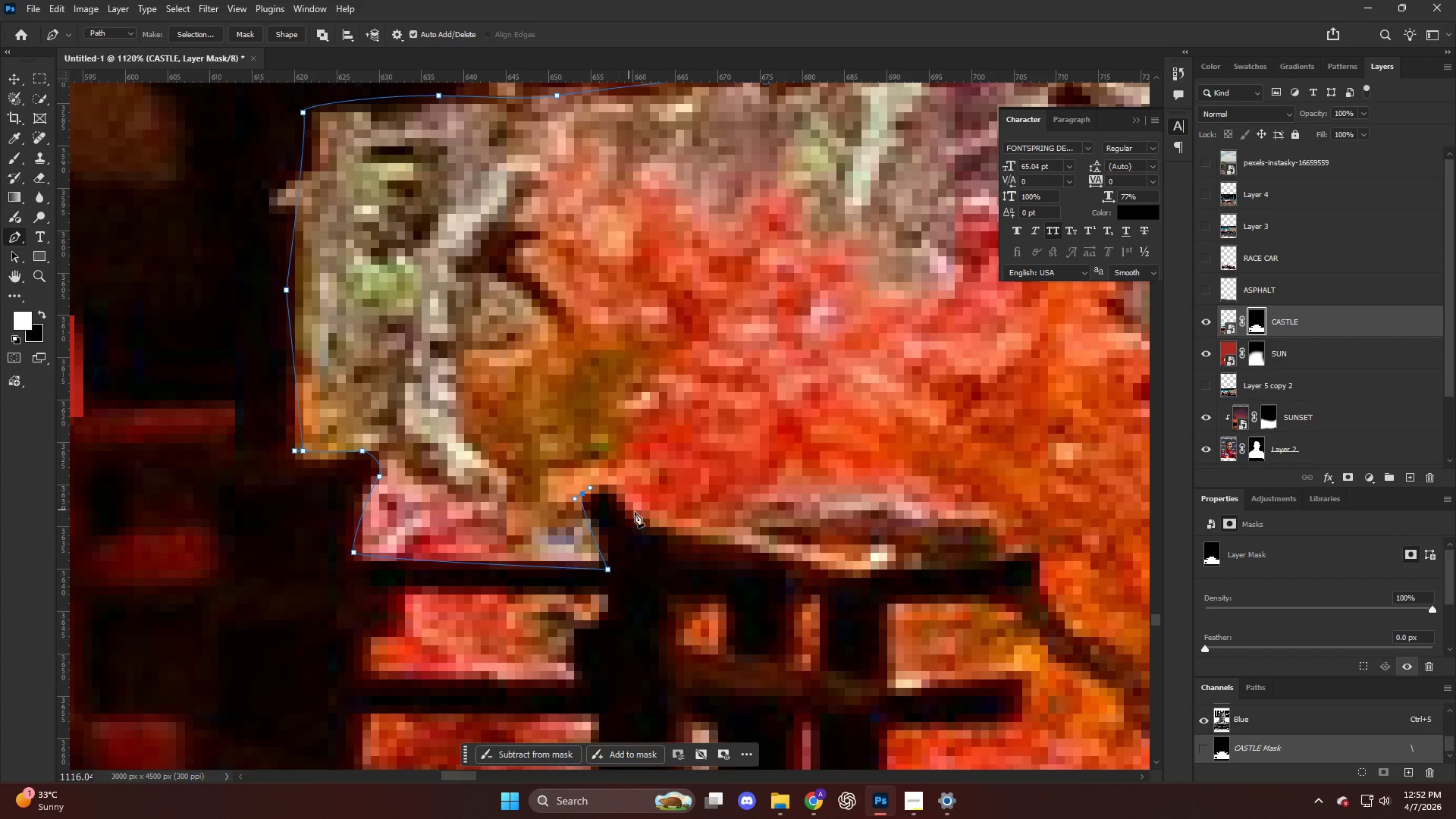 
left_click_drag(start_coordinate=[644, 514], to_coordinate=[684, 530])
 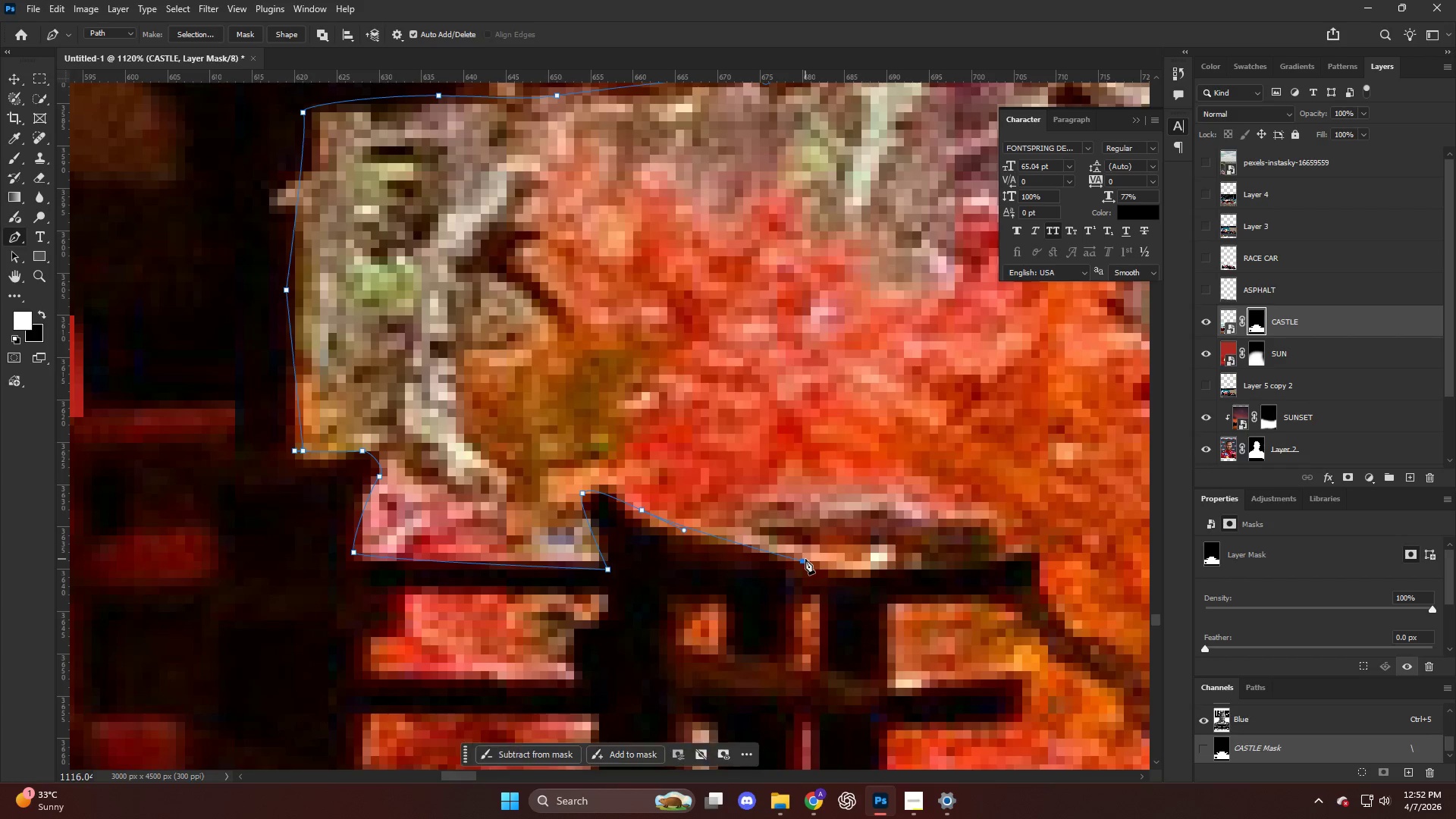 
hold_key(key=AltLeft, duration=0.61)
 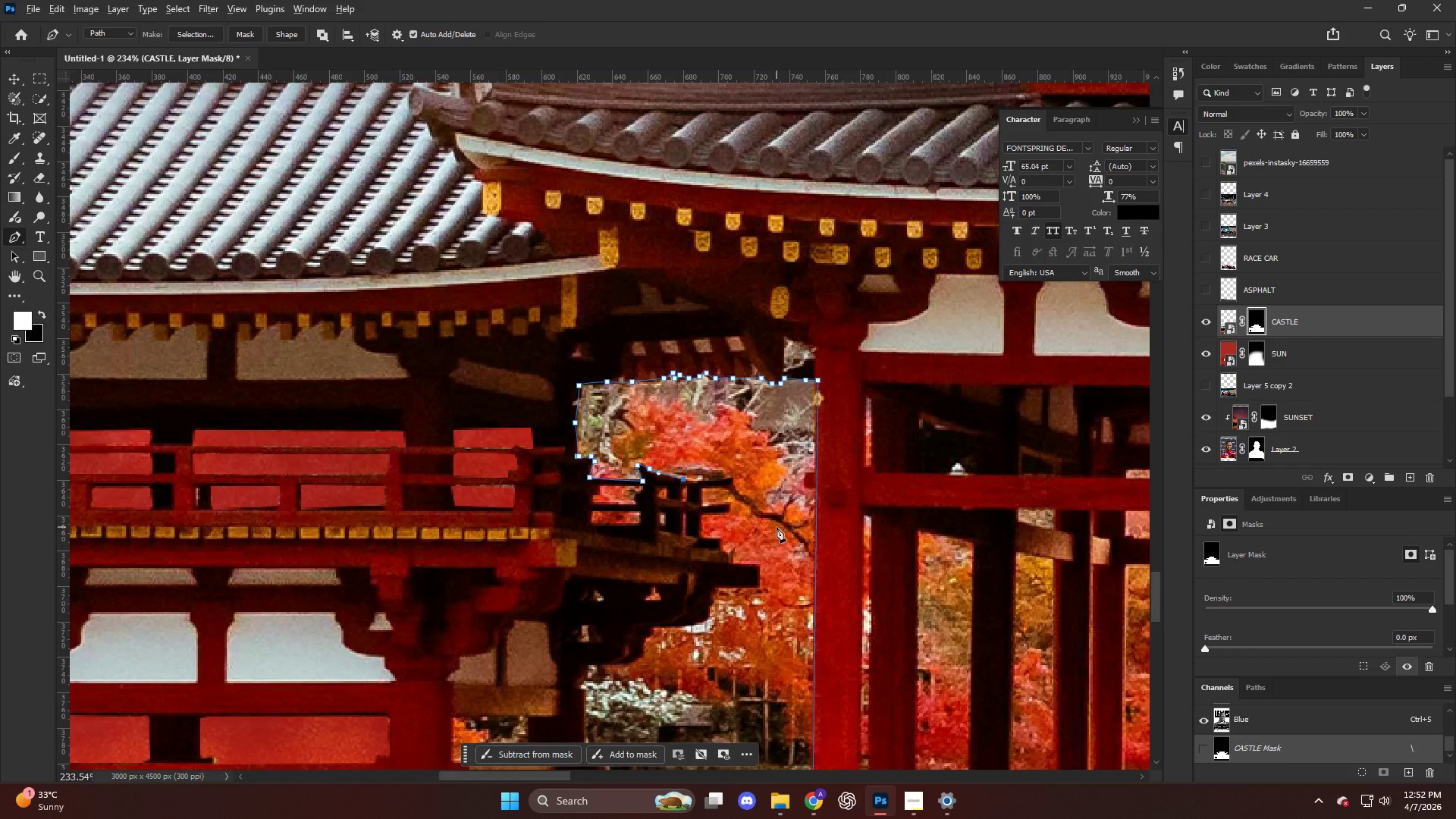 
key(Control+ControlLeft)
 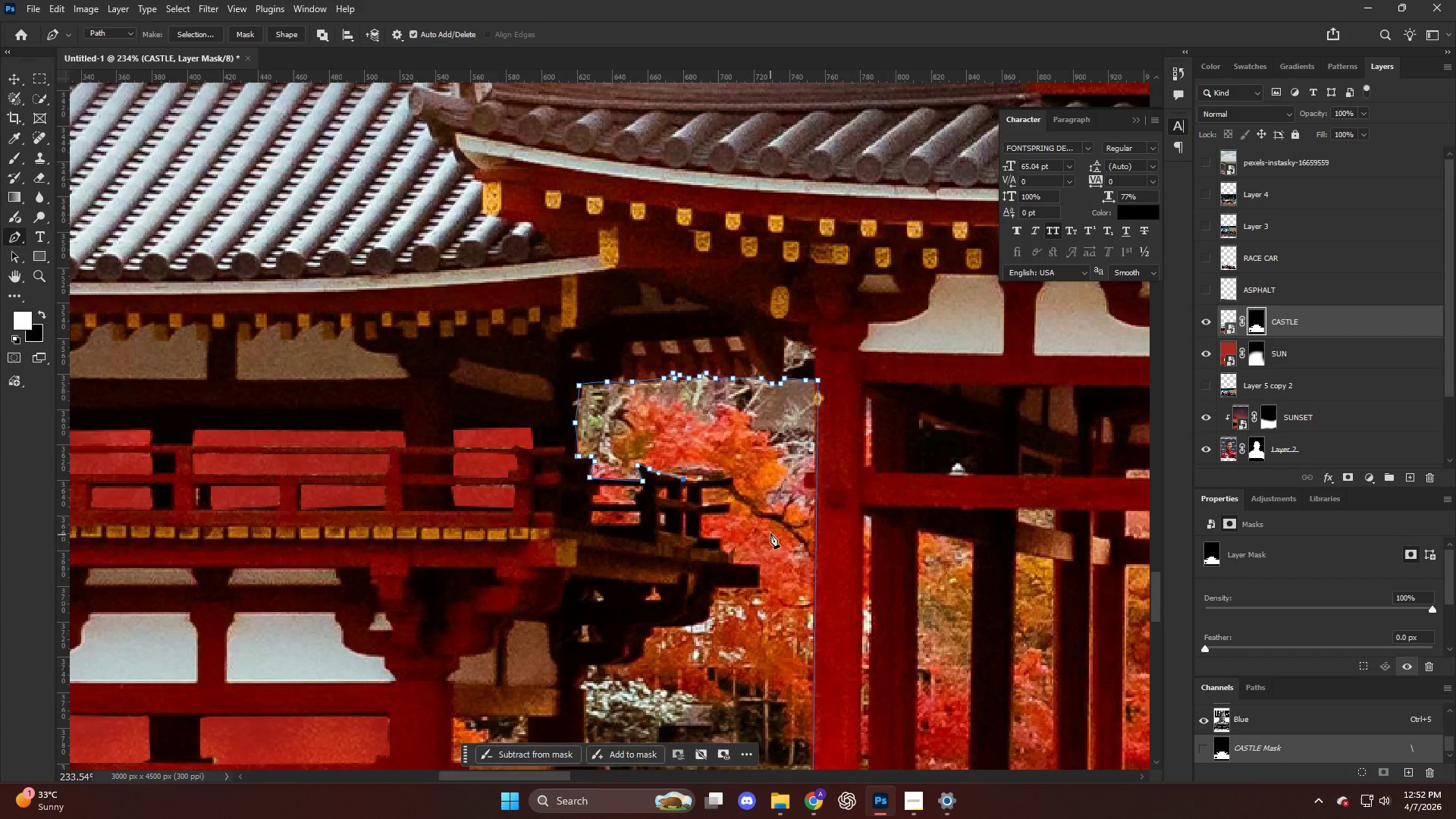 
hold_key(key=AltLeft, duration=1.03)
scroll: coordinate [584, 424], scroll_direction: down, amount: 11.0
 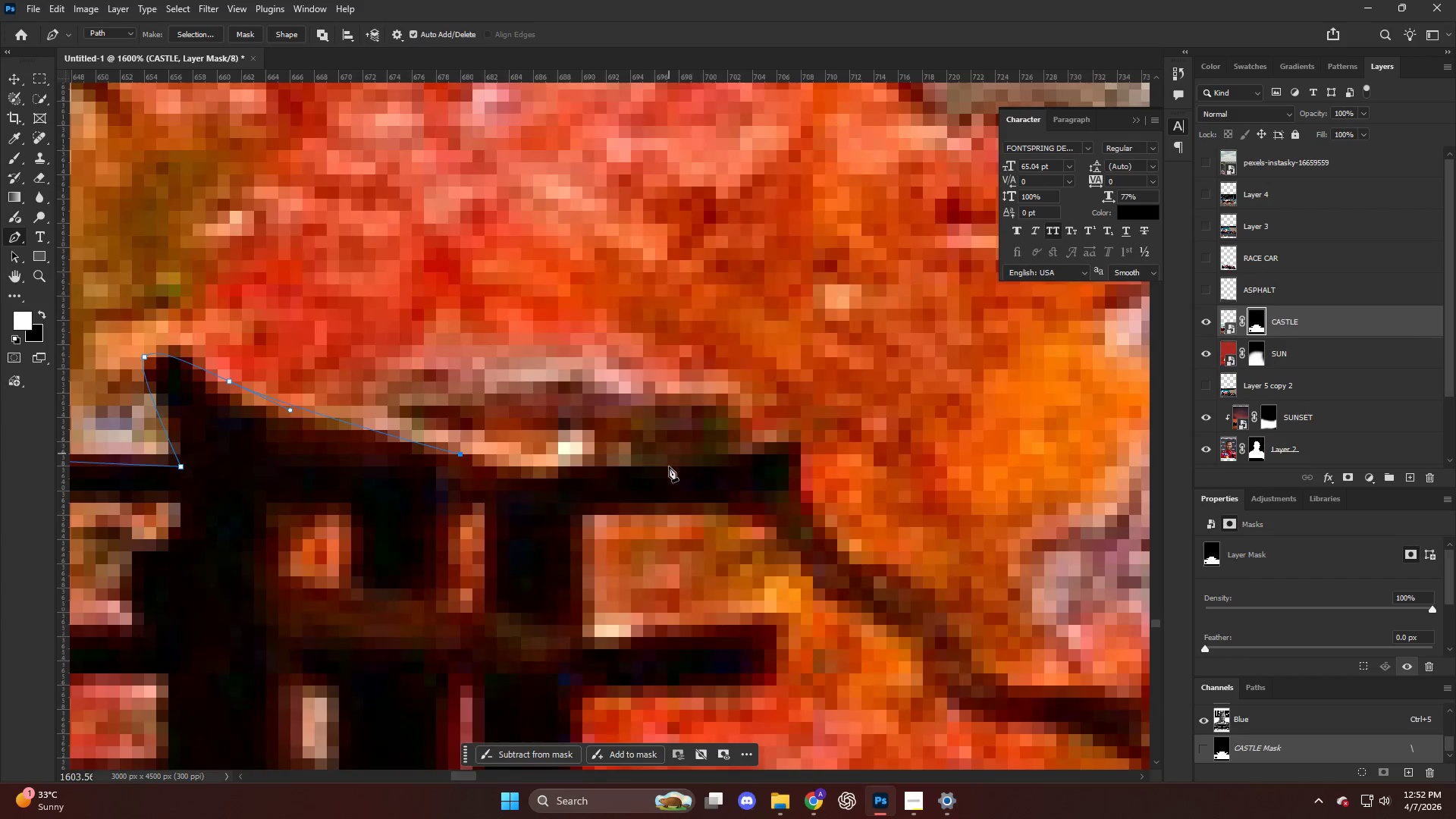 
left_click_drag(start_coordinate=[676, 465], to_coordinate=[742, 459])
 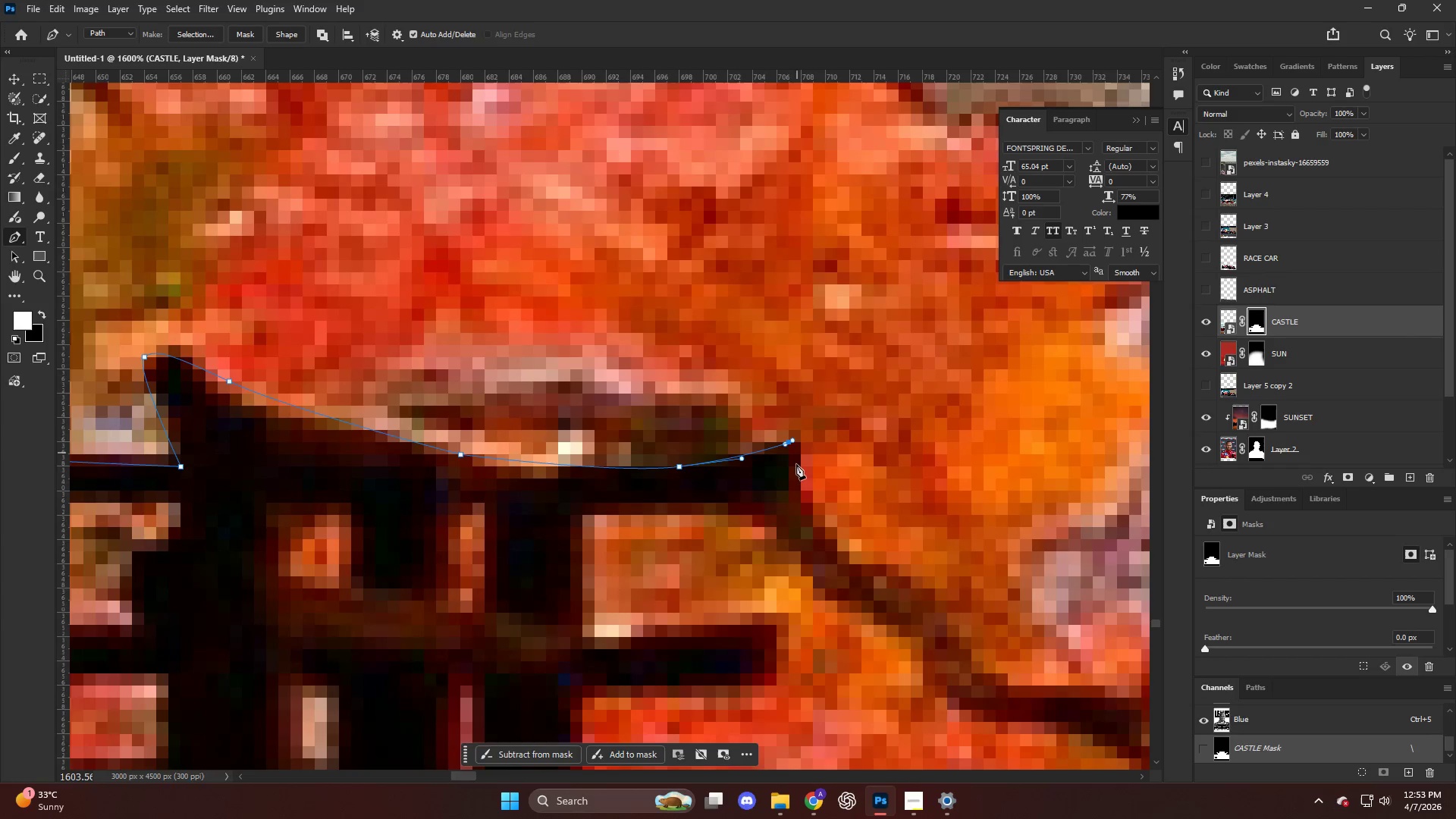 
left_click_drag(start_coordinate=[792, 475], to_coordinate=[786, 488])
 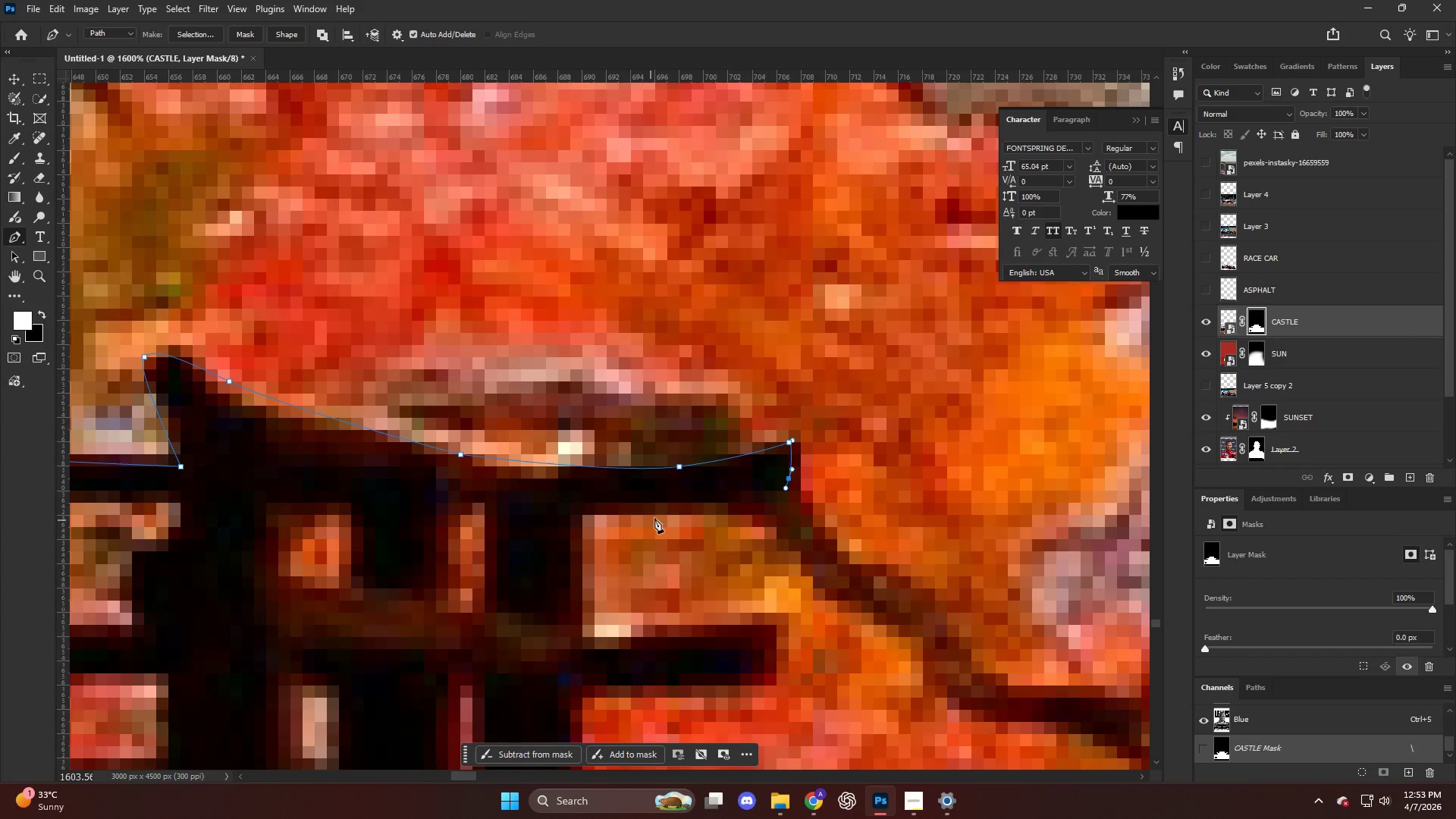 
left_click_drag(start_coordinate=[641, 513], to_coordinate=[528, 511])
 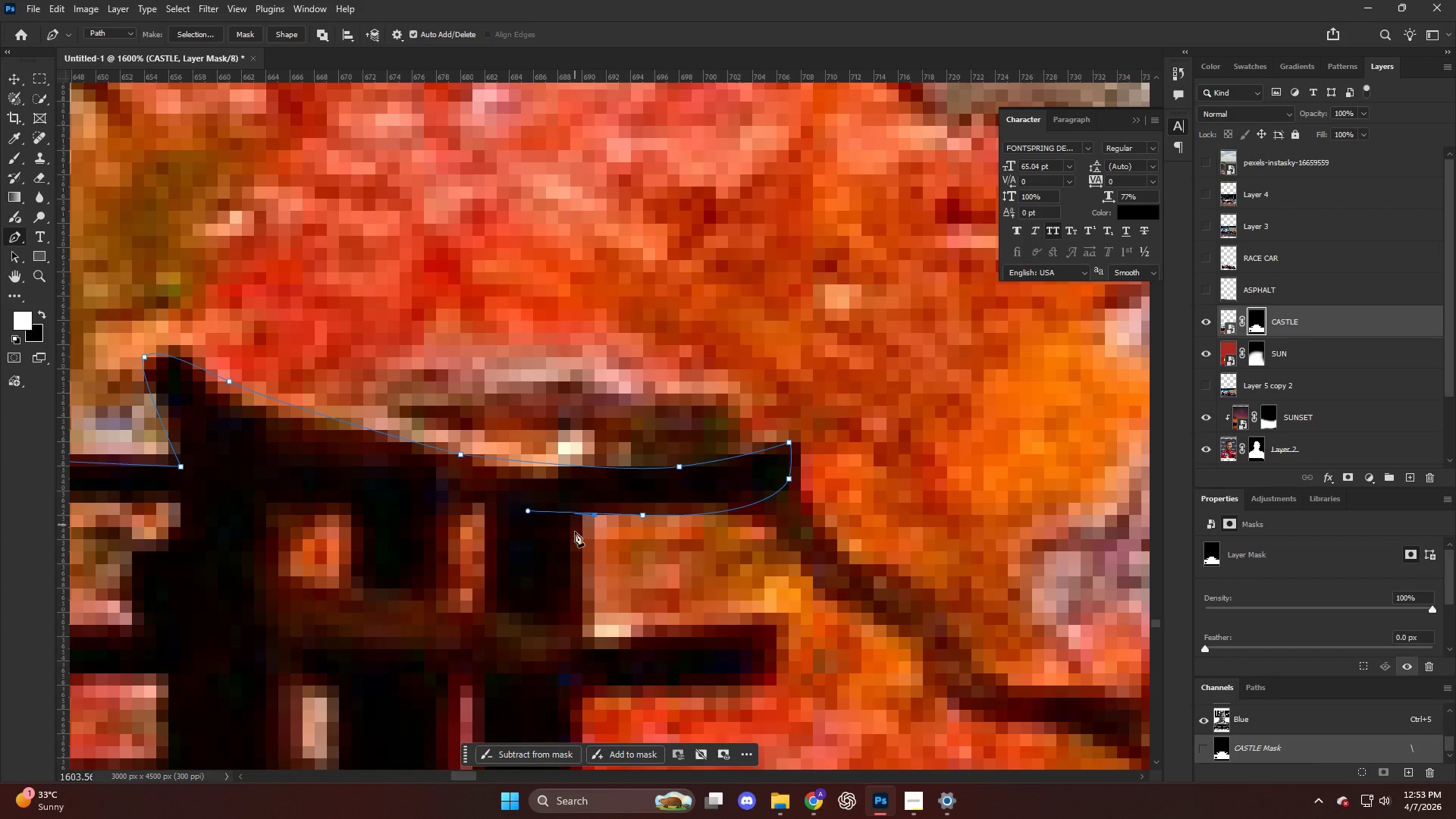 
scroll: coordinate [576, 595], scroll_direction: down, amount: 6.0
 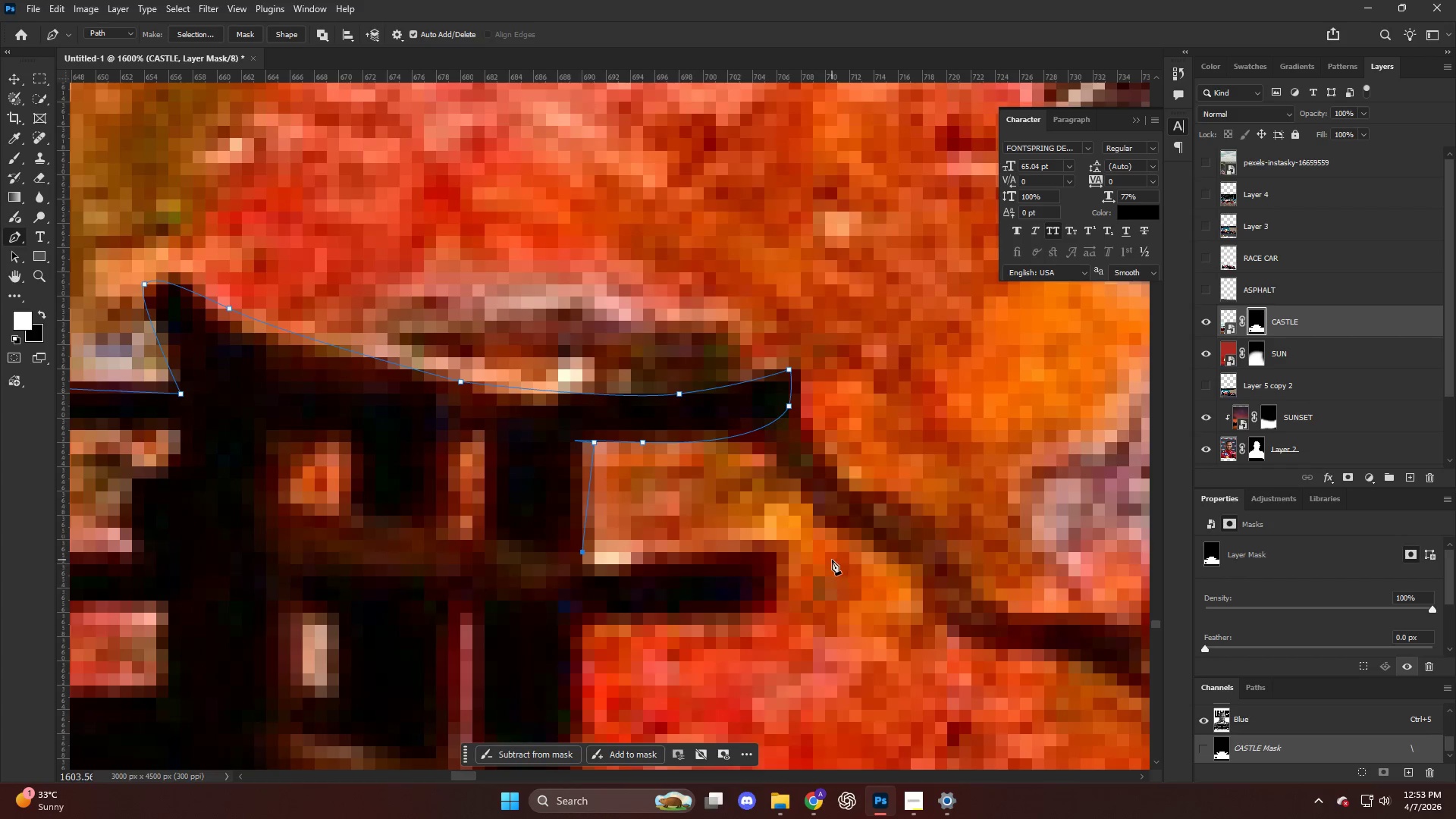 
left_click([774, 548])
 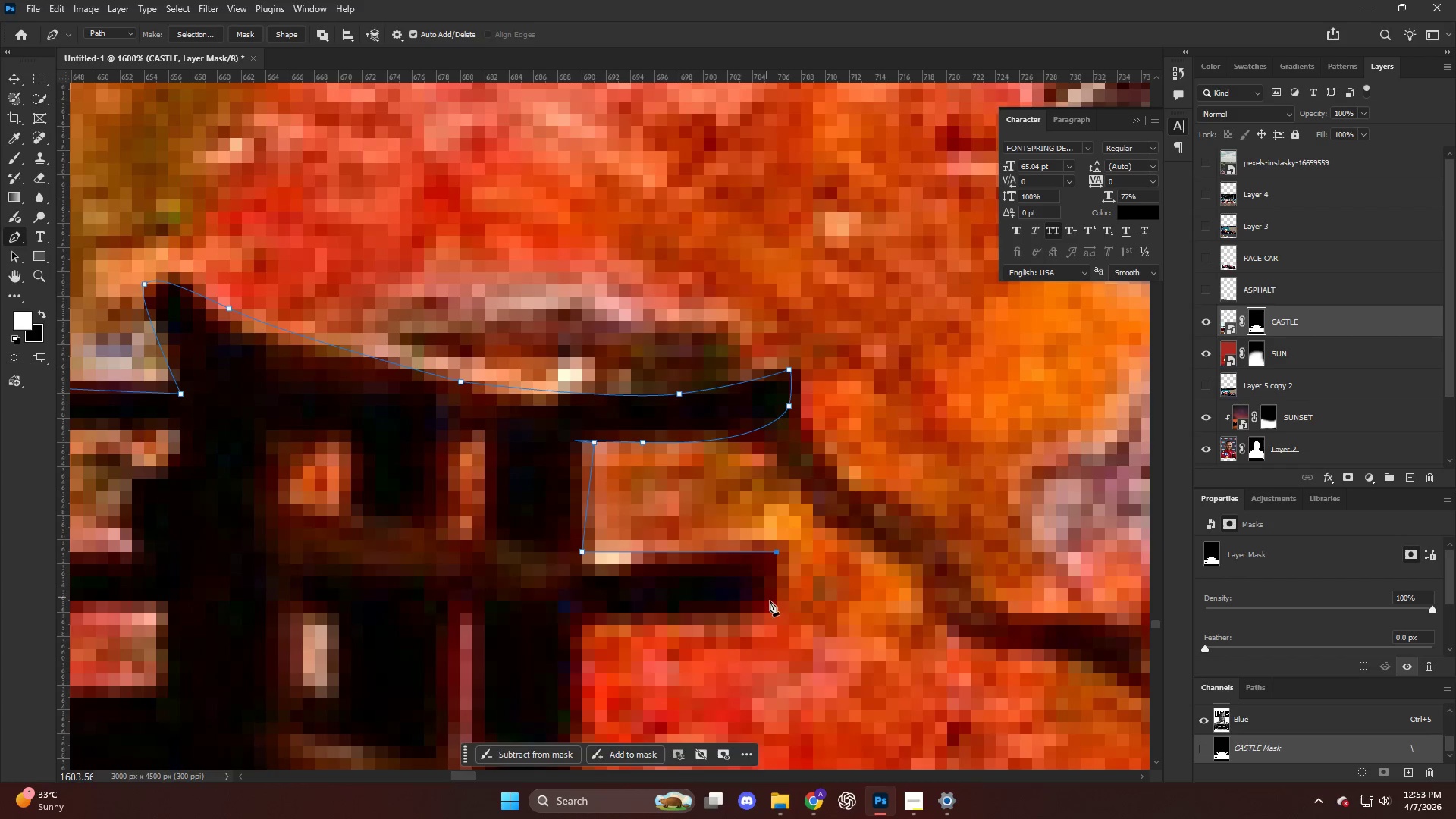 
left_click_drag(start_coordinate=[774, 609], to_coordinate=[768, 609])
 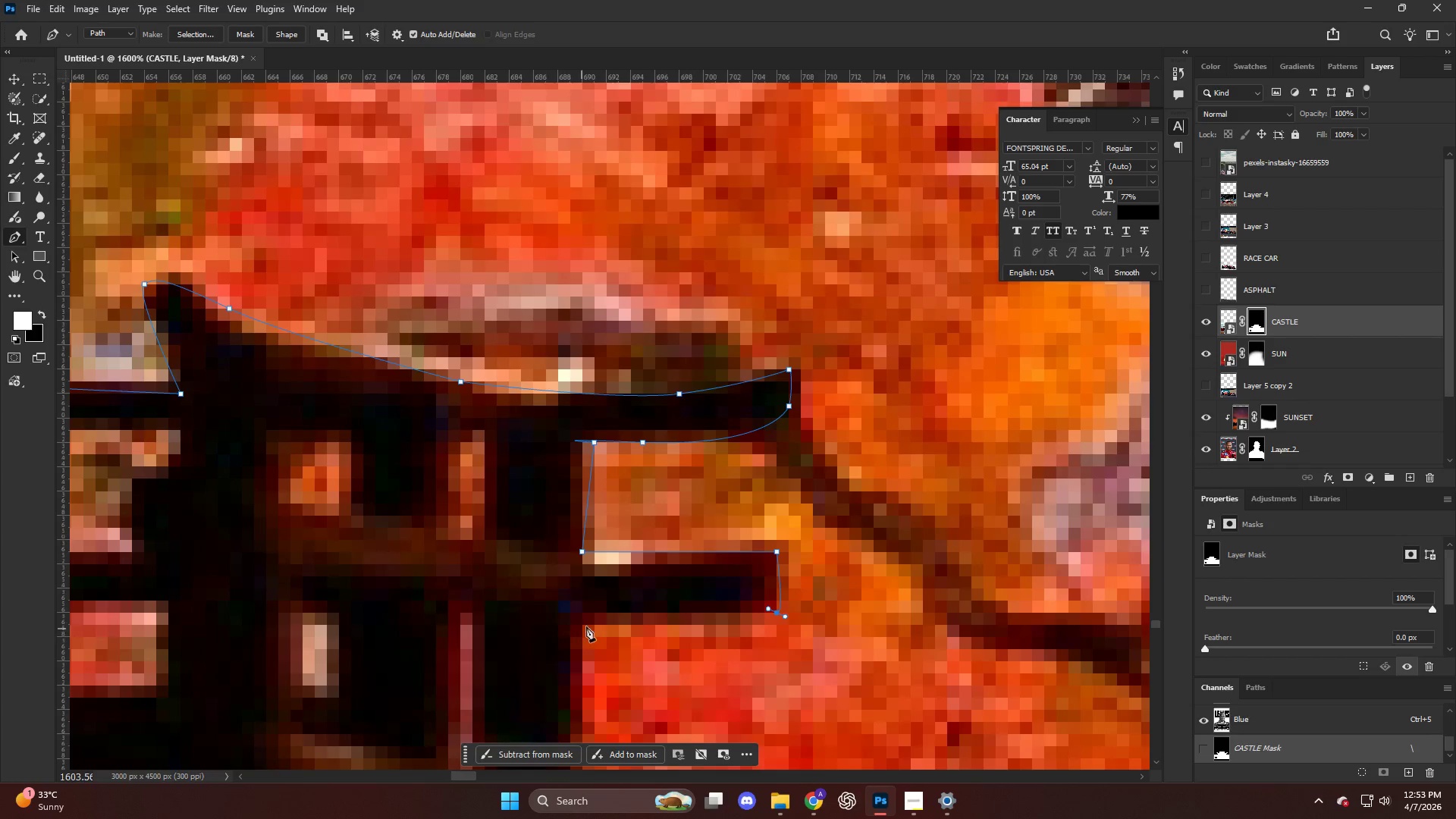 
left_click_drag(start_coordinate=[591, 622], to_coordinate=[590, 617])
 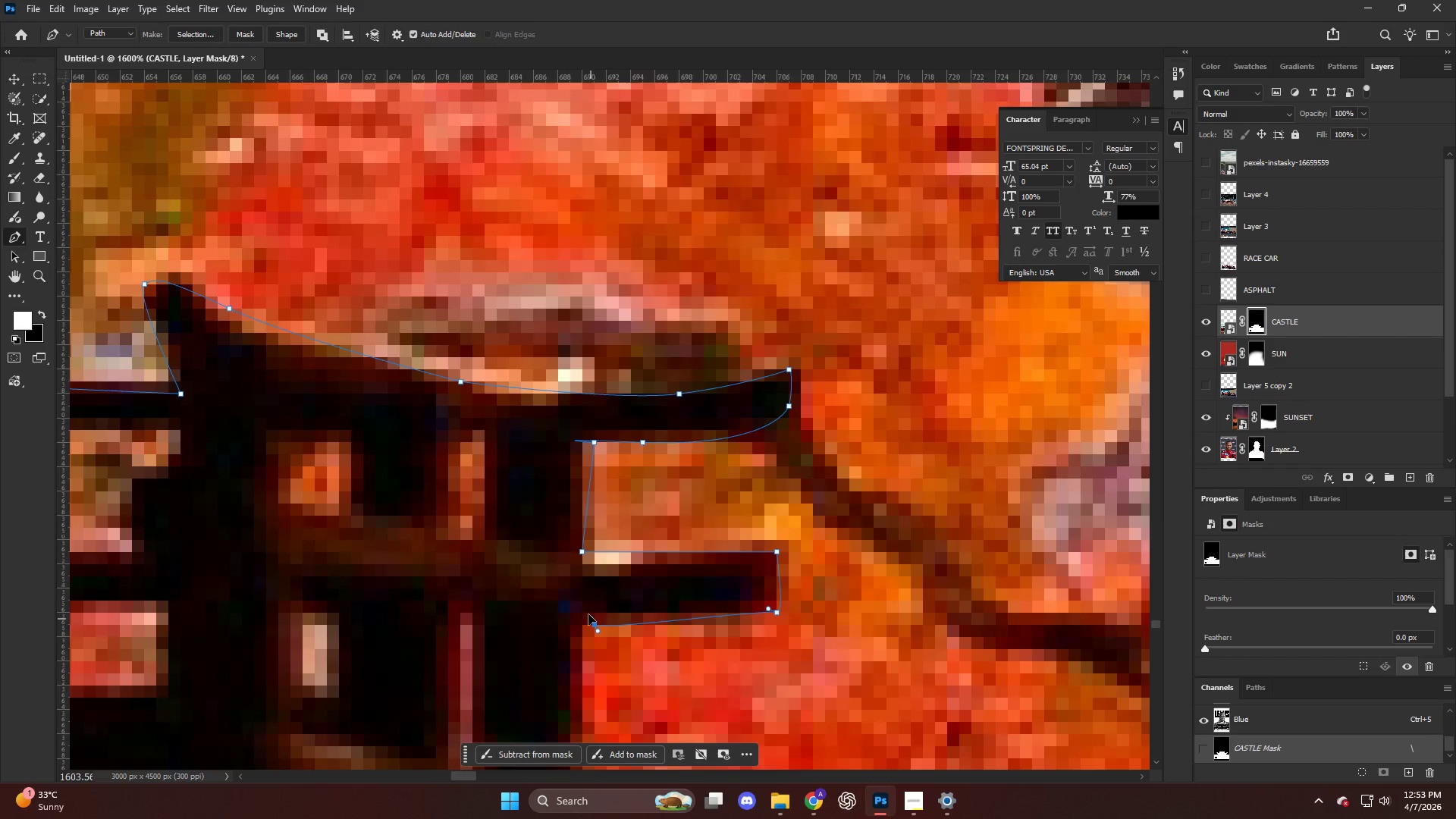 
hold_key(key=AltLeft, duration=0.53)
hold_key(key=AltLeft, duration=0.59)
scroll: coordinate [579, 507], scroll_direction: down, amount: 13.0
 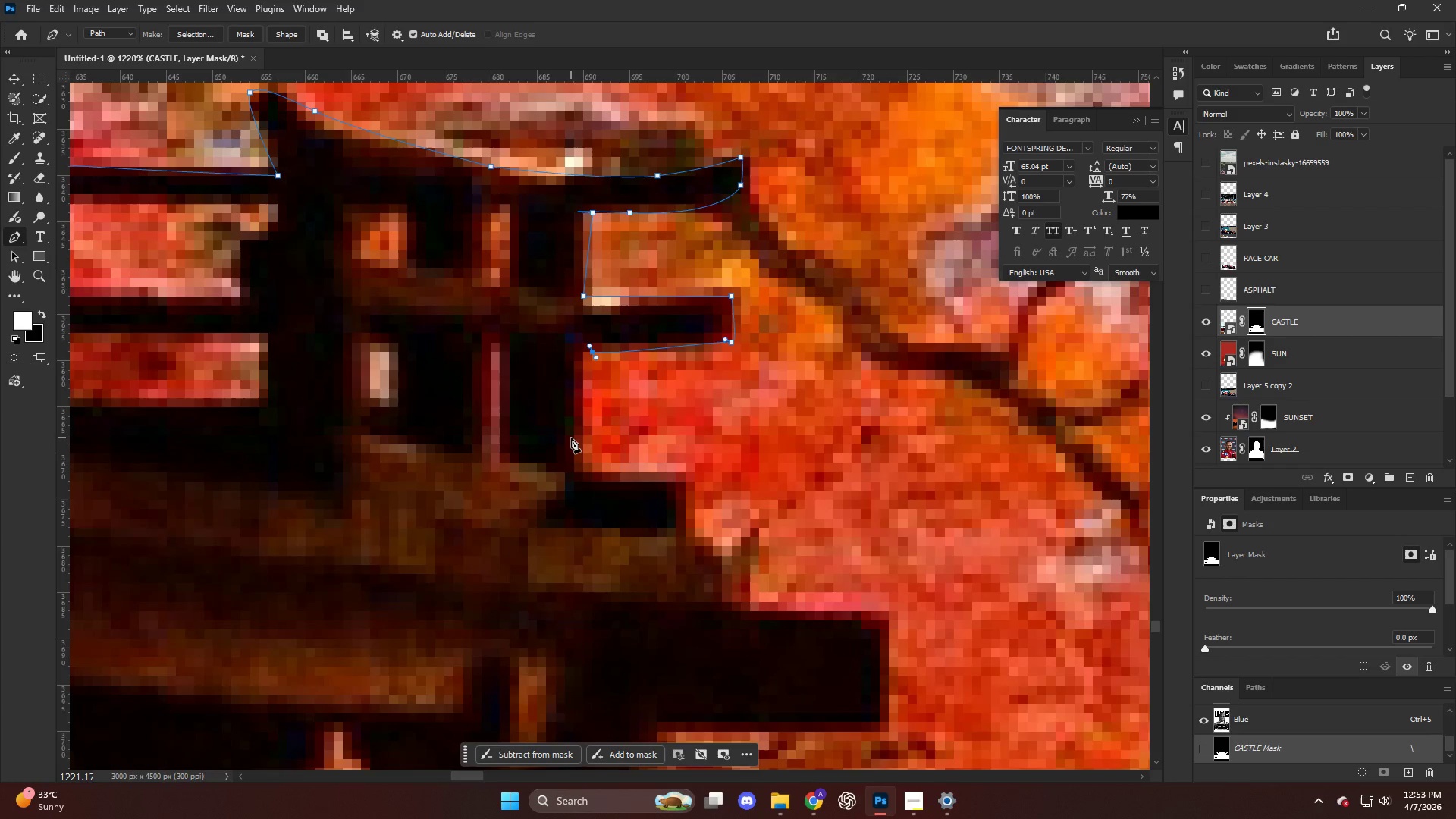 
left_click_drag(start_coordinate=[576, 435], to_coordinate=[575, 485])
 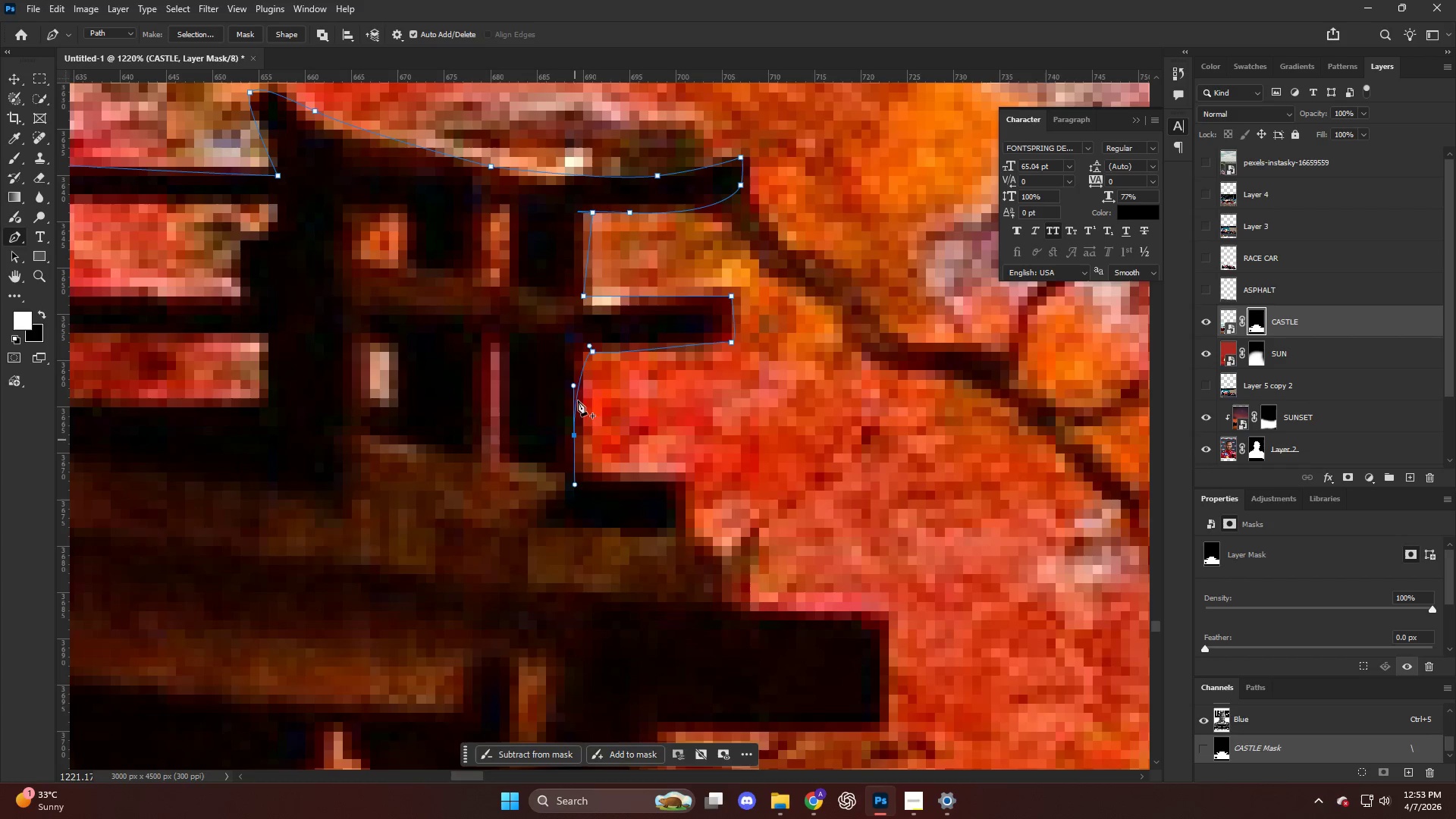 
key(Control+ControlLeft)
 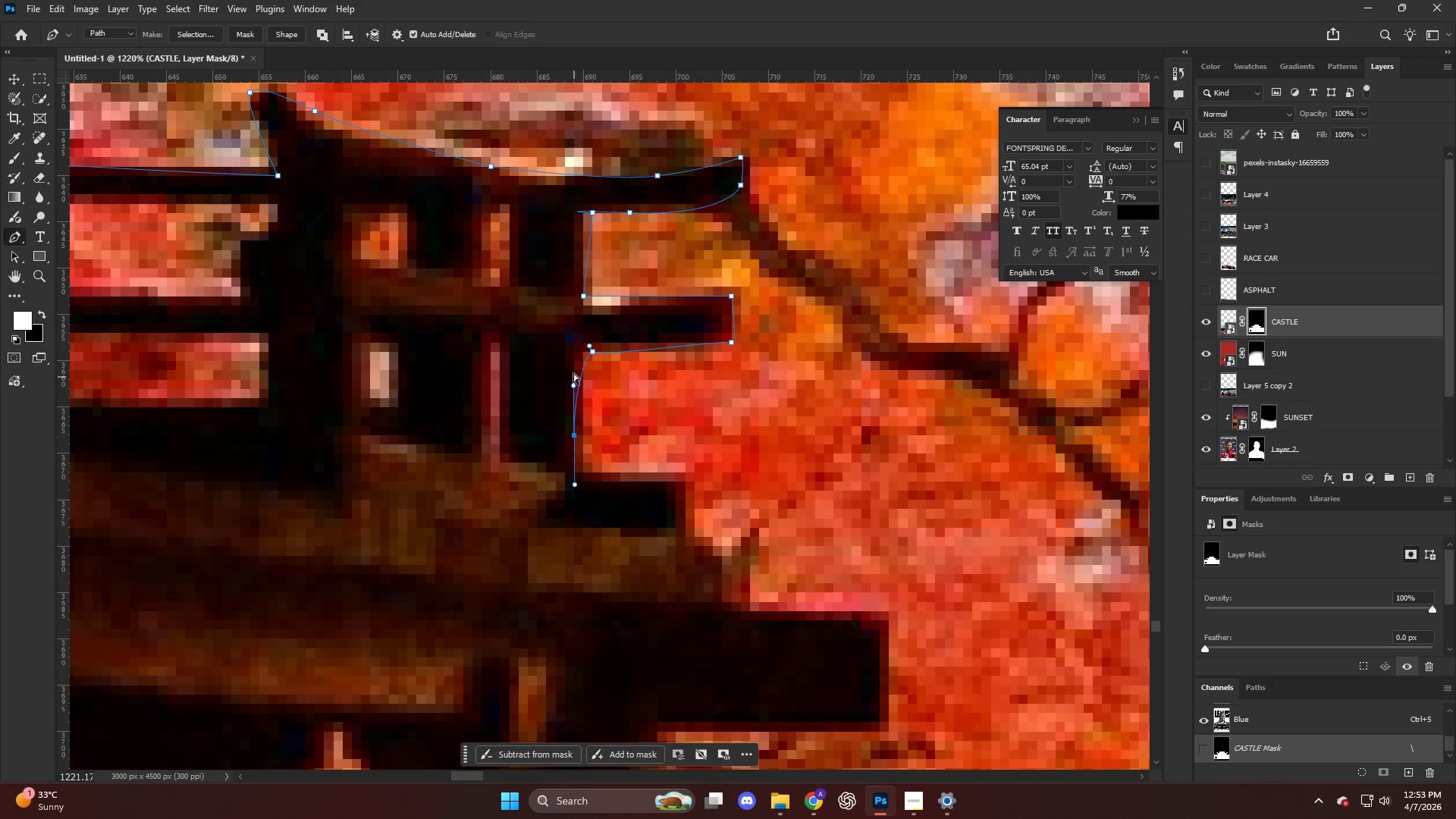 
key(Control+Z)
 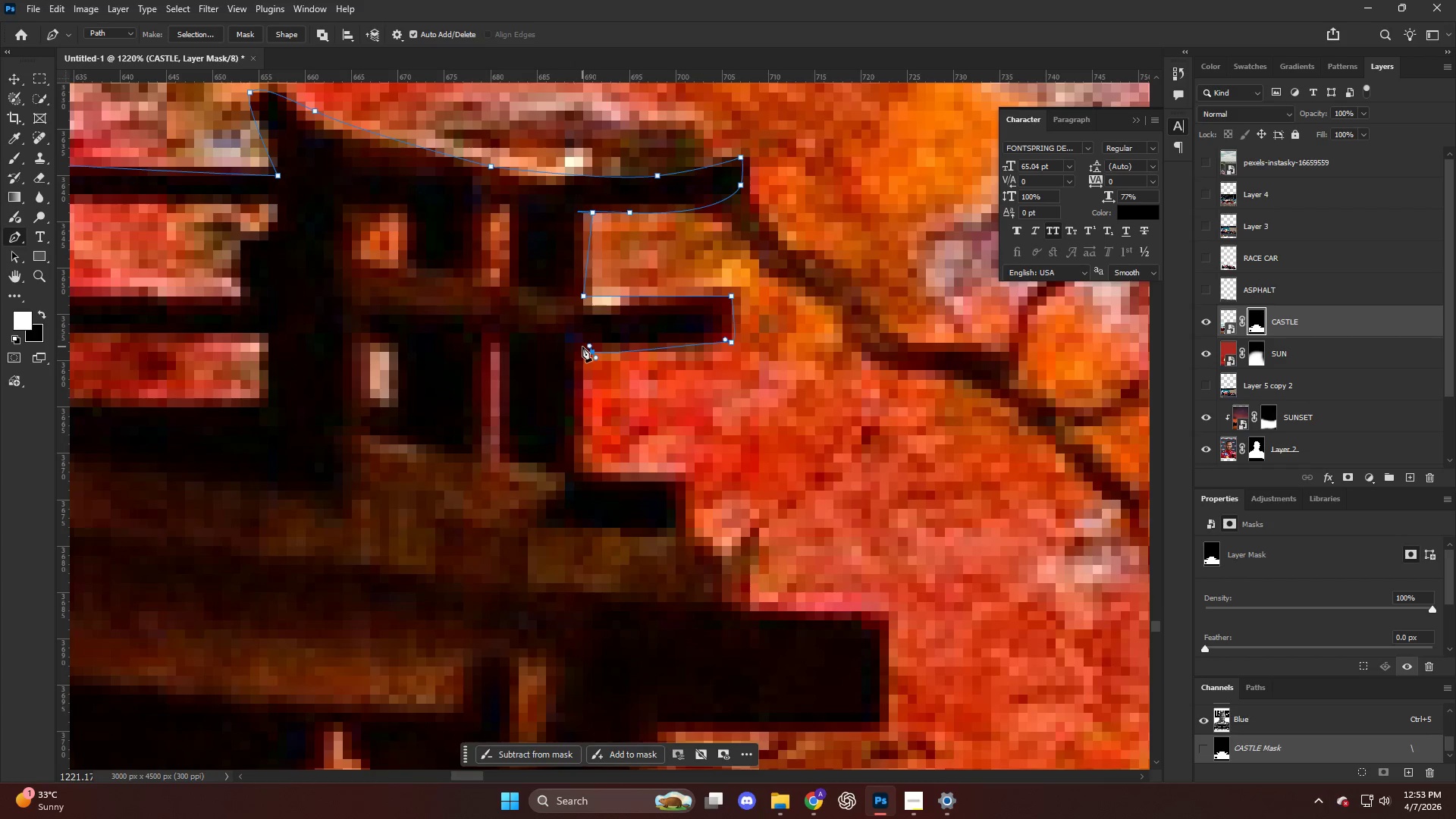 
left_click([582, 347])
 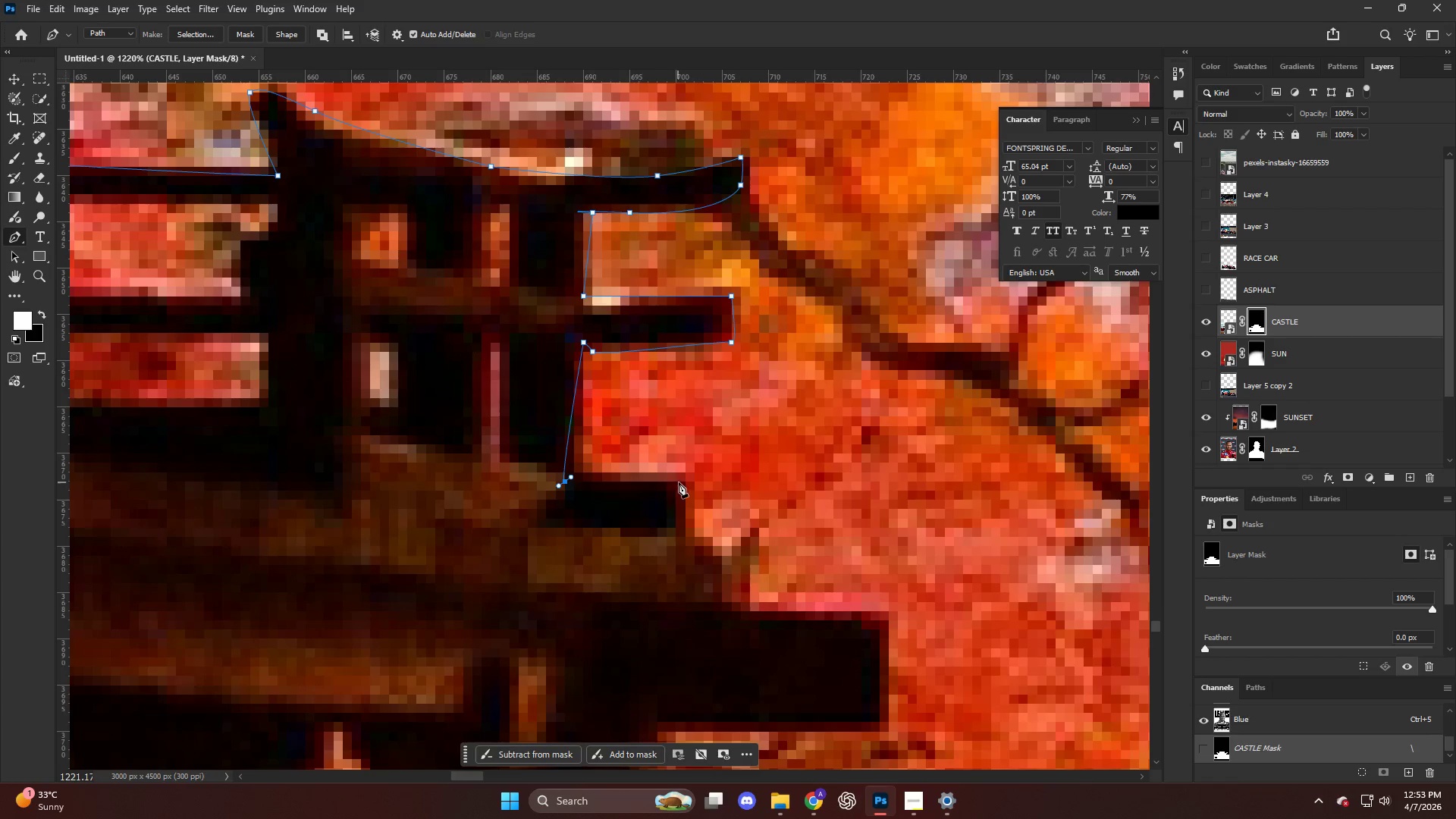 
left_click_drag(start_coordinate=[684, 477], to_coordinate=[689, 478])
 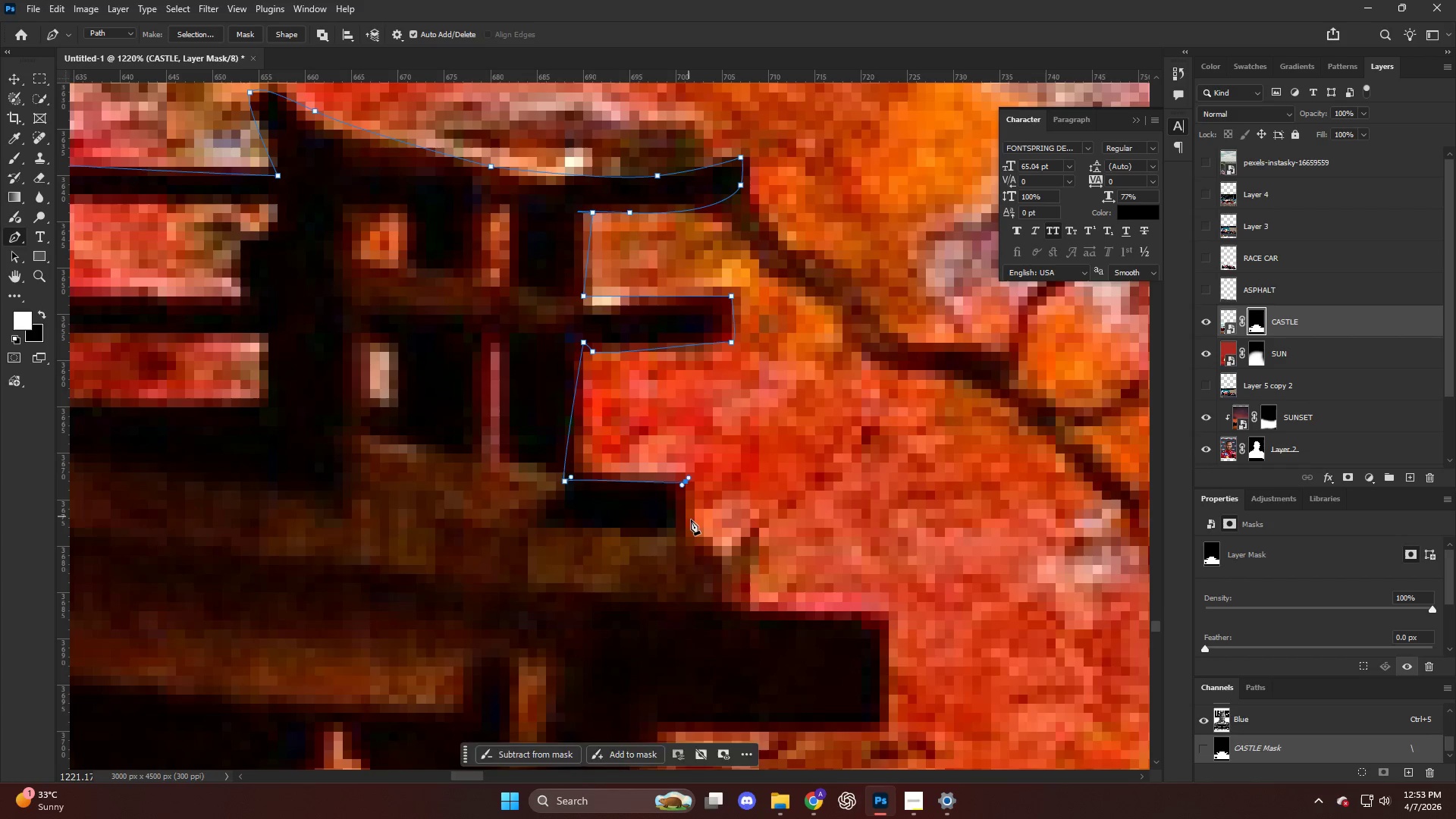 
left_click_drag(start_coordinate=[691, 519], to_coordinate=[695, 522])
 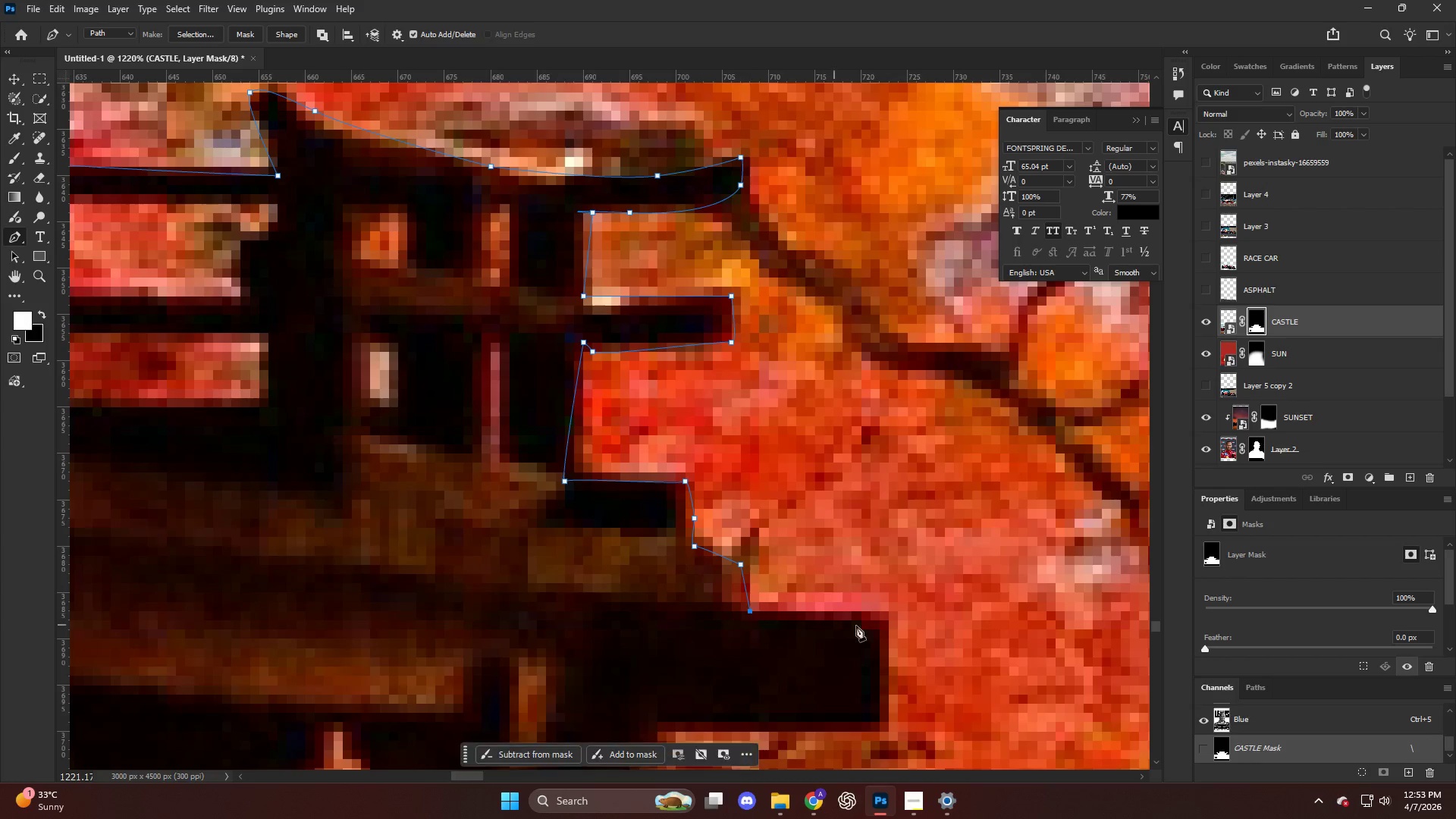 
hold_key(key=AltLeft, duration=0.56)
hold_key(key=AltLeft, duration=0.55)
scroll: coordinate [802, 484], scroll_direction: down, amount: 19.0
 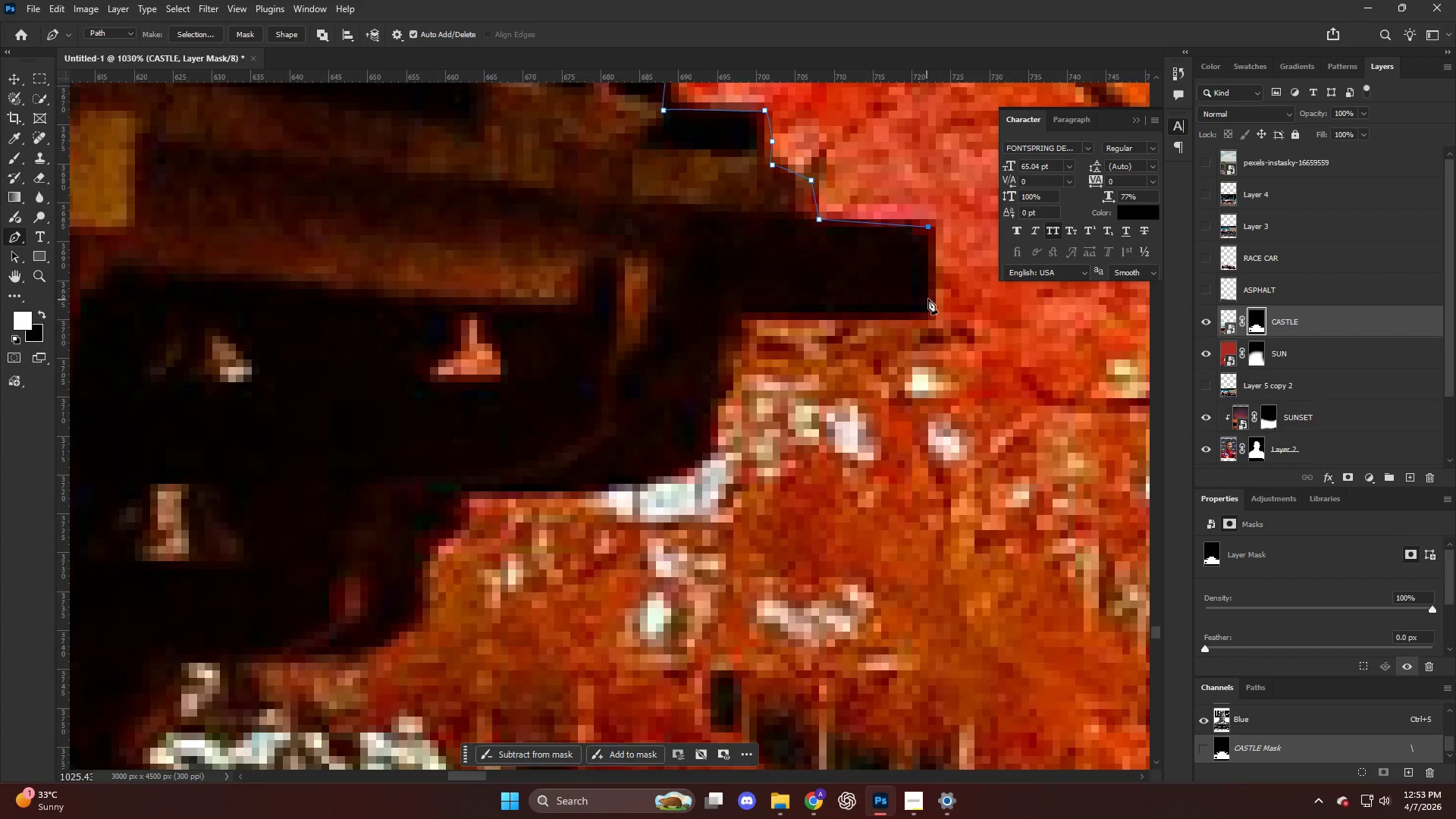 
left_click([928, 316])
 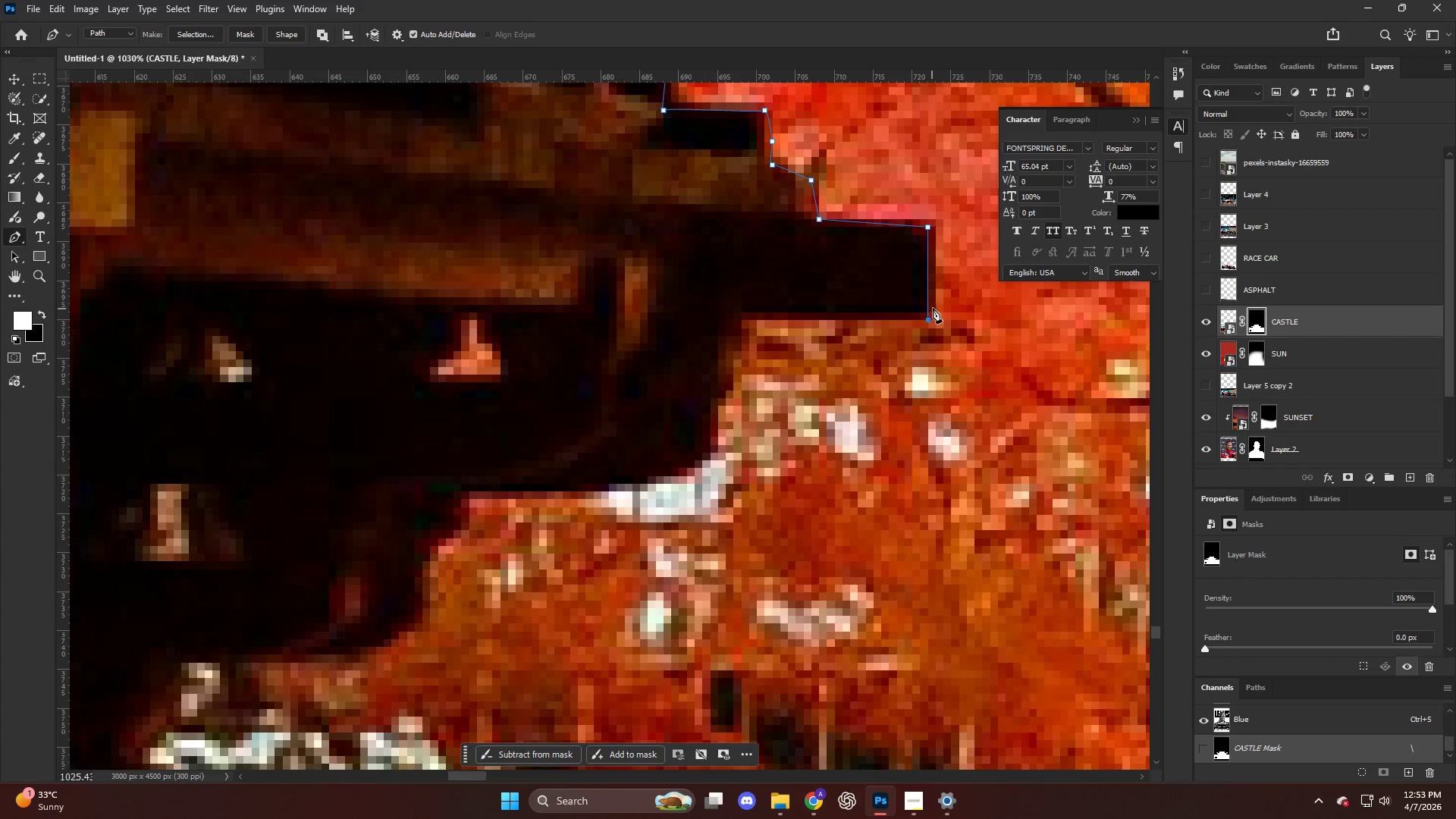 
key(Control+ControlLeft)
 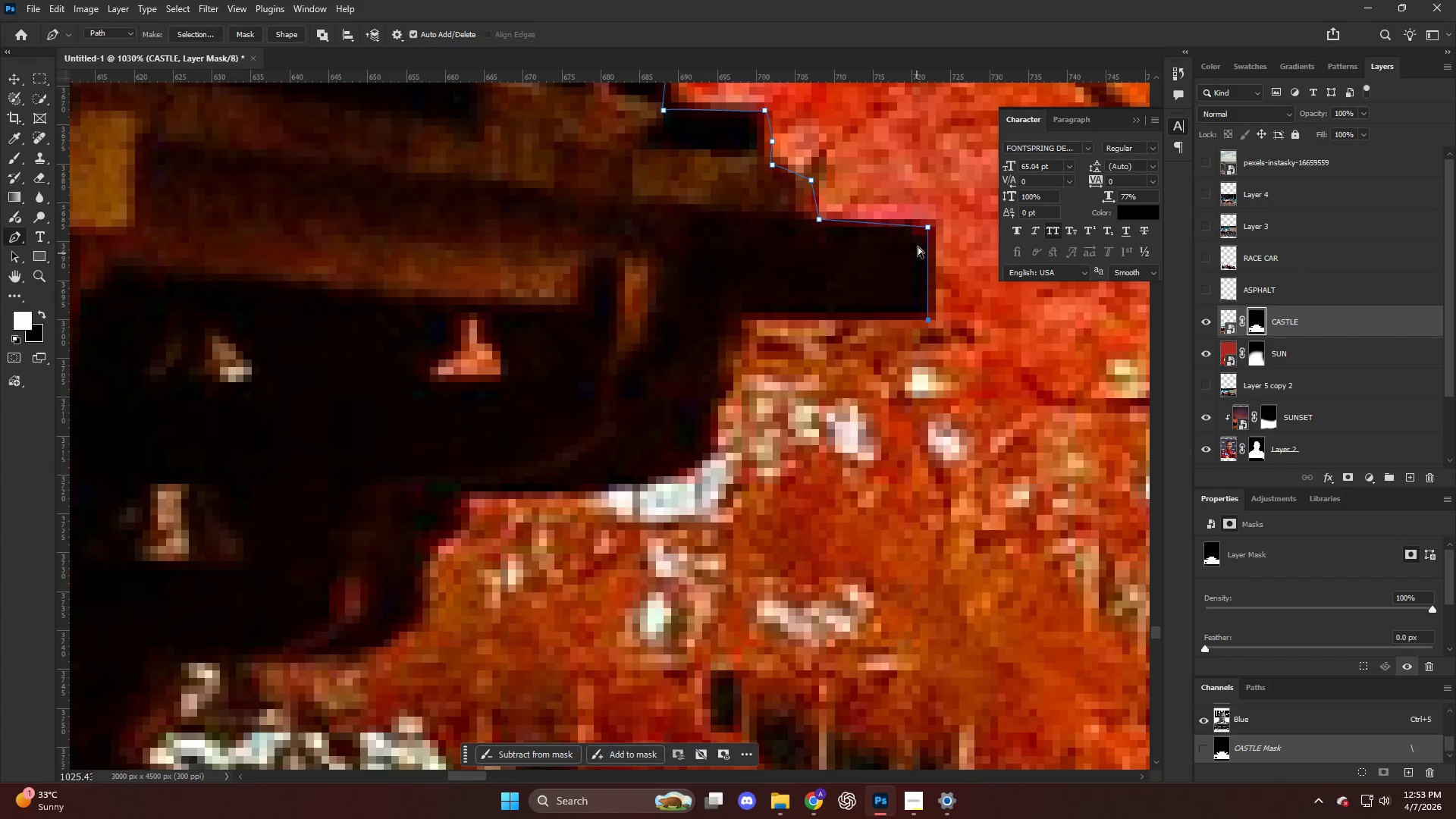 
key(Control+Z)
 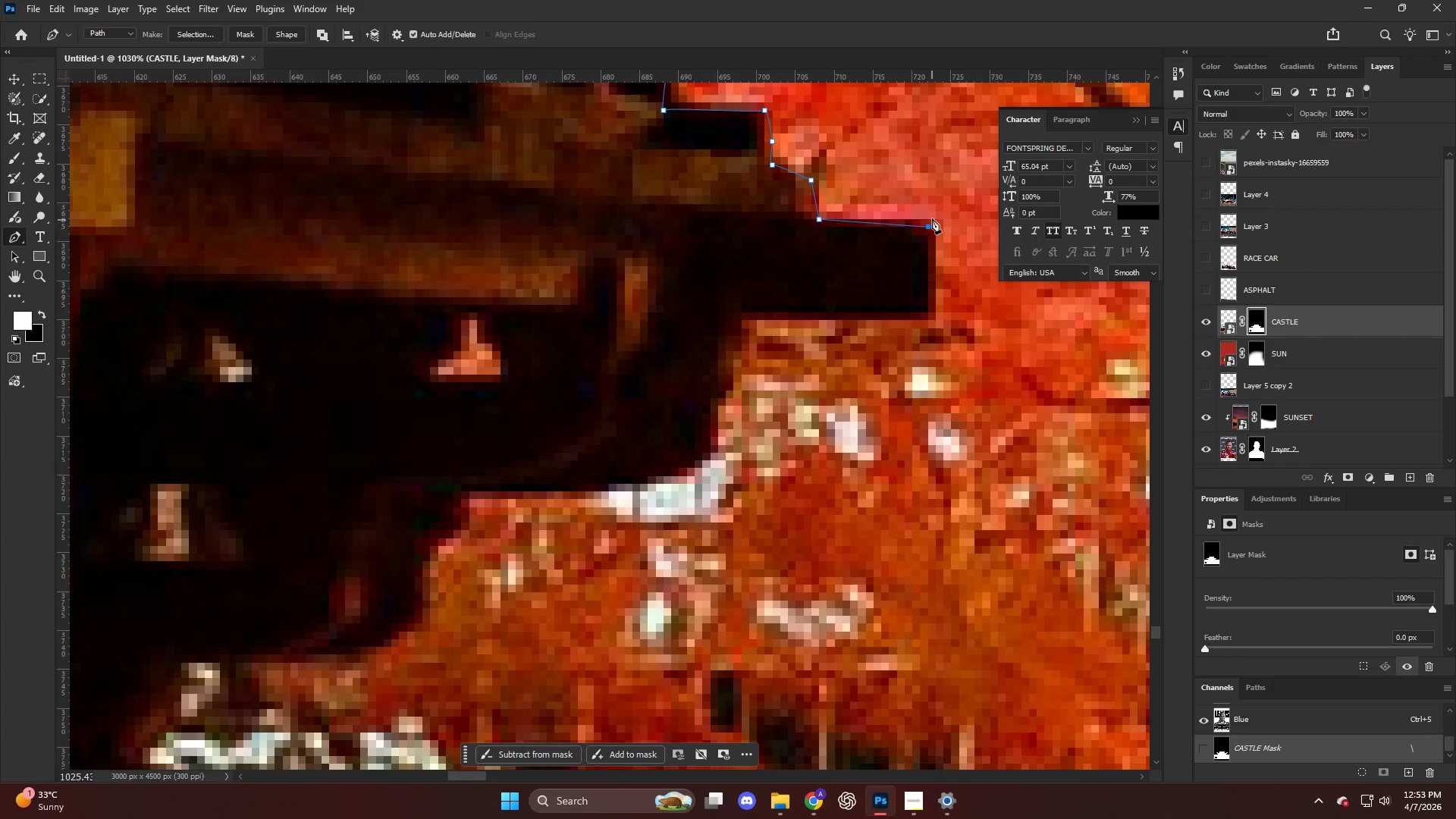 
key(Control+ControlLeft)
 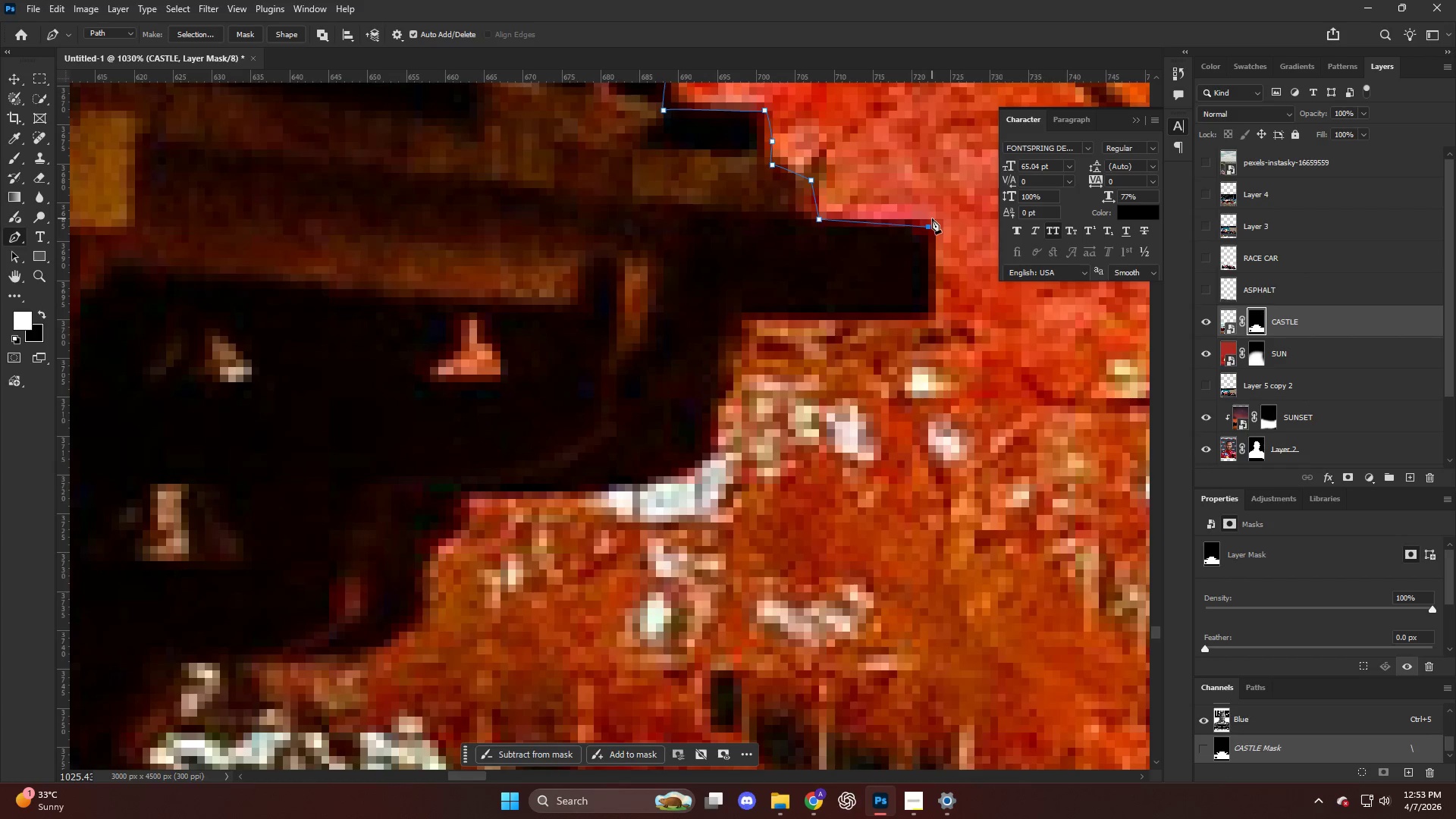 
key(Control+Z)
 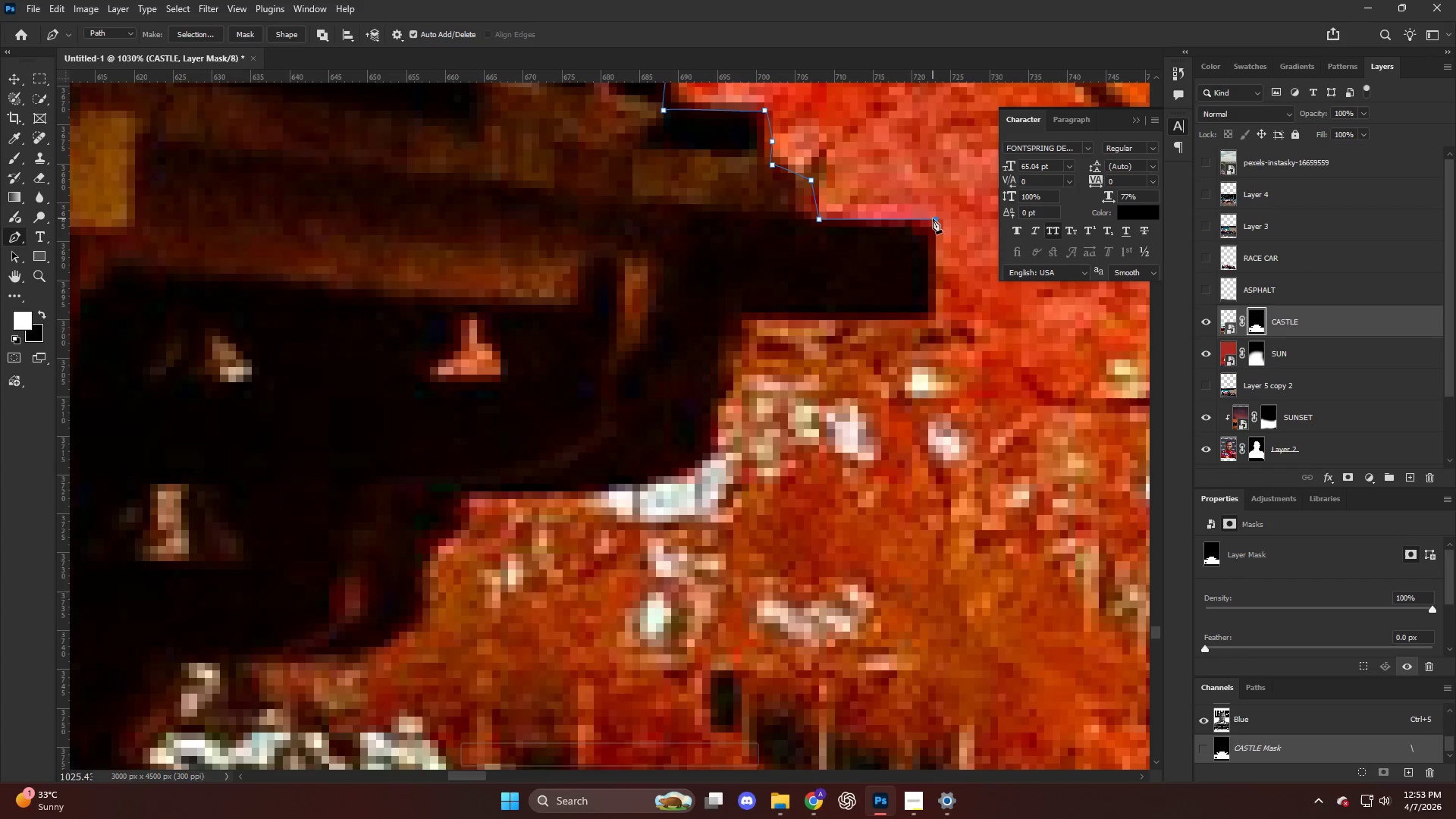 
left_click([933, 218])
 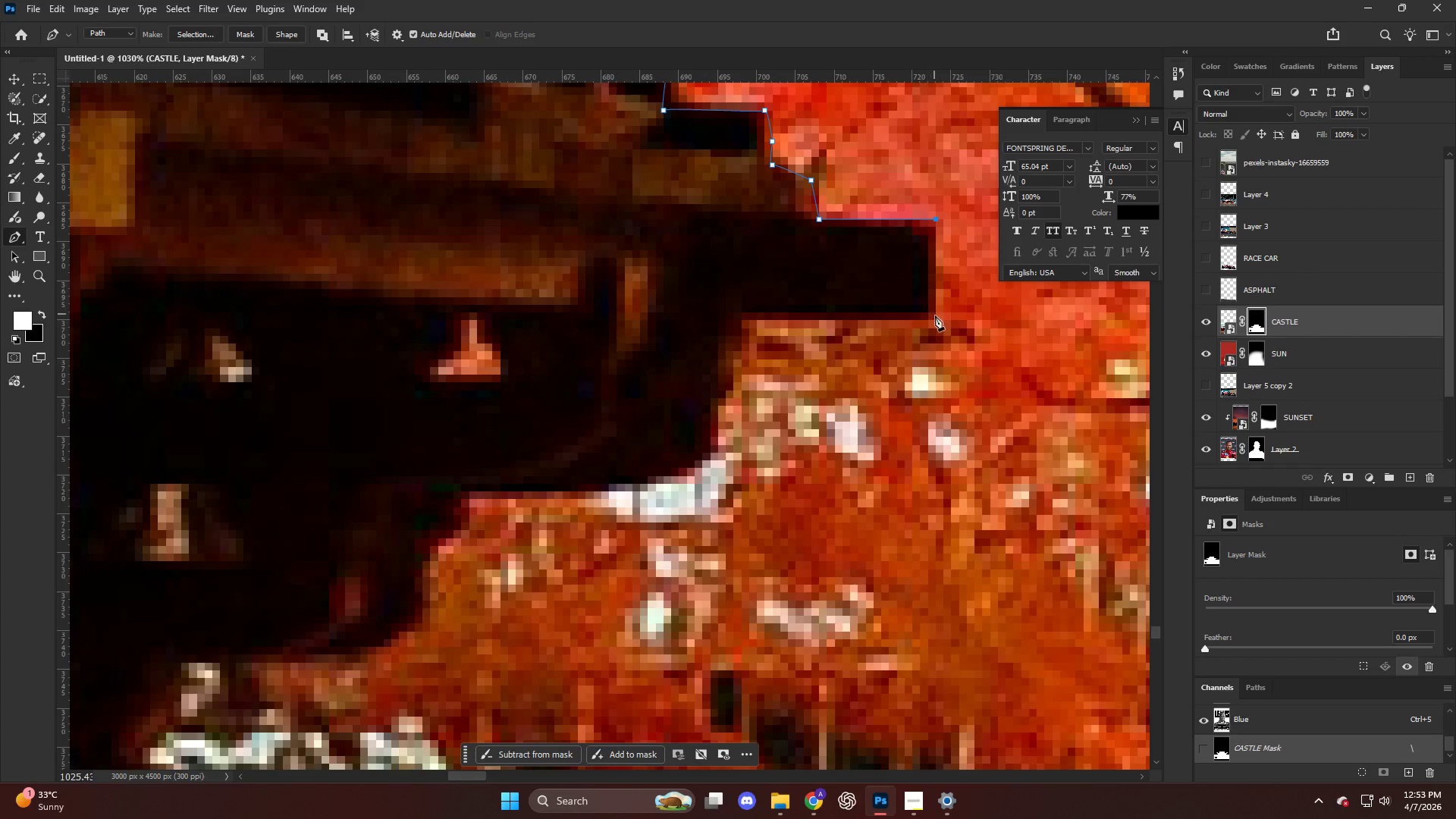 
left_click([935, 319])
 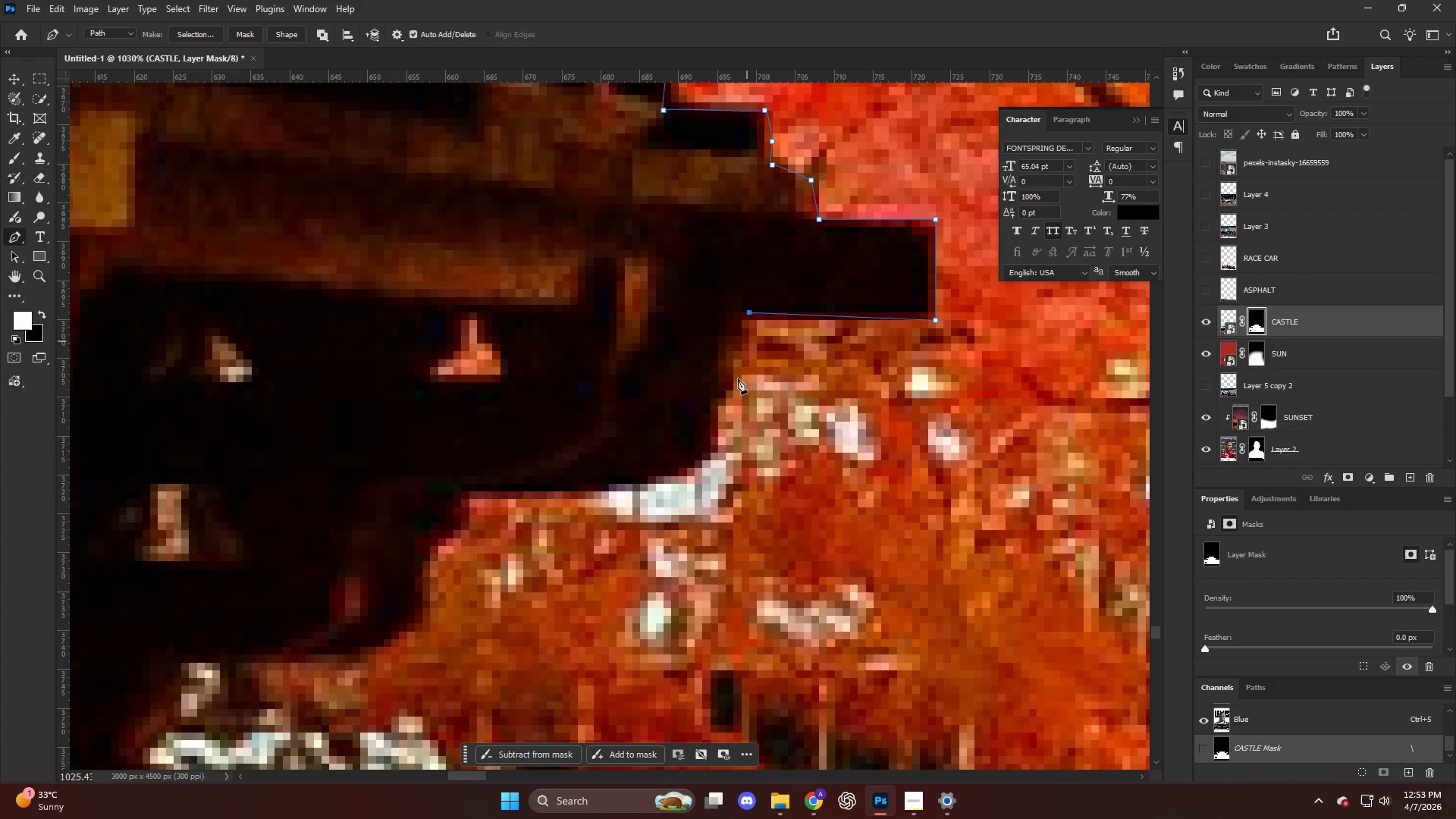 
left_click_drag(start_coordinate=[725, 390], to_coordinate=[719, 403])
 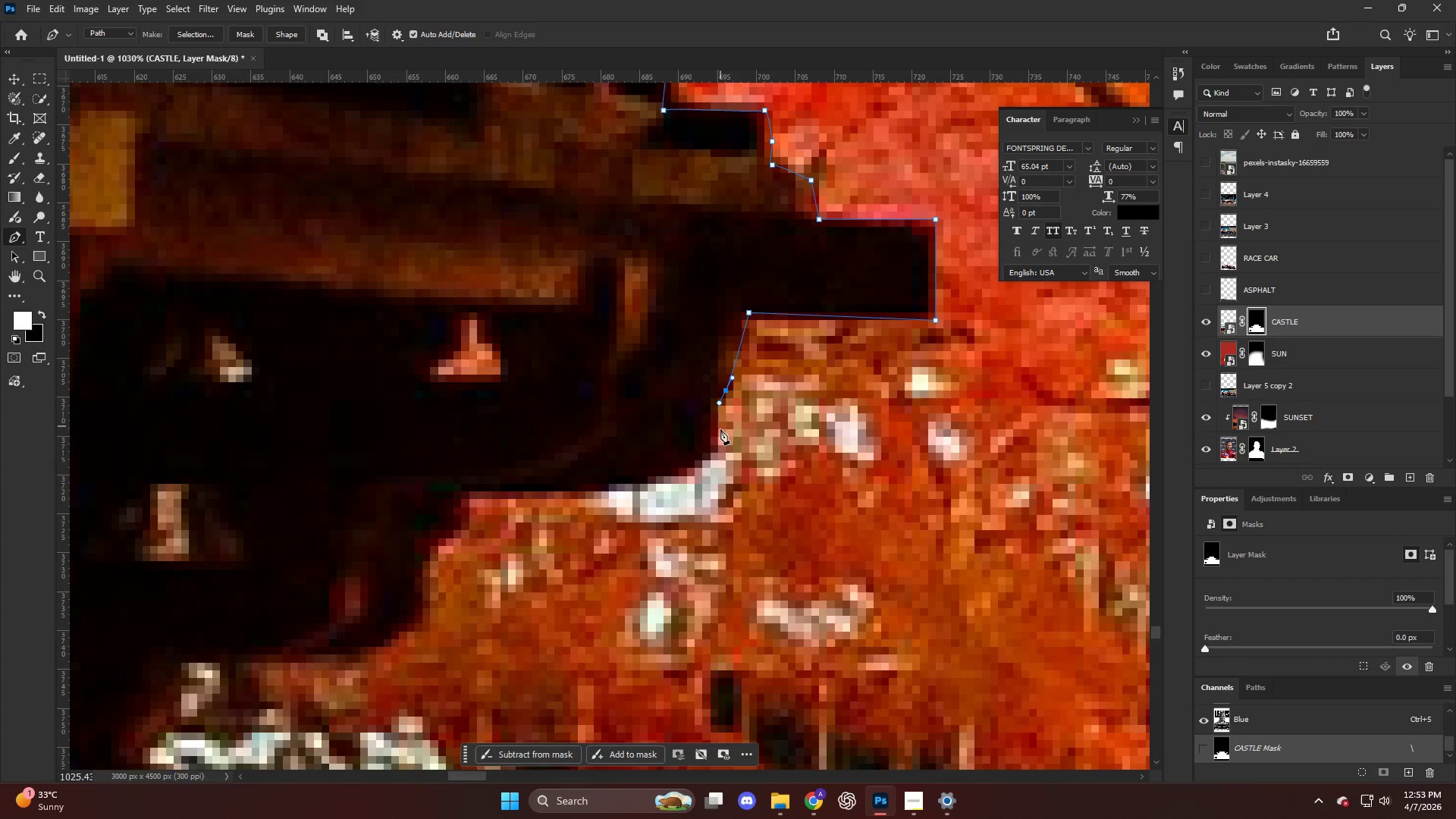 
left_click_drag(start_coordinate=[720, 434], to_coordinate=[713, 469])
 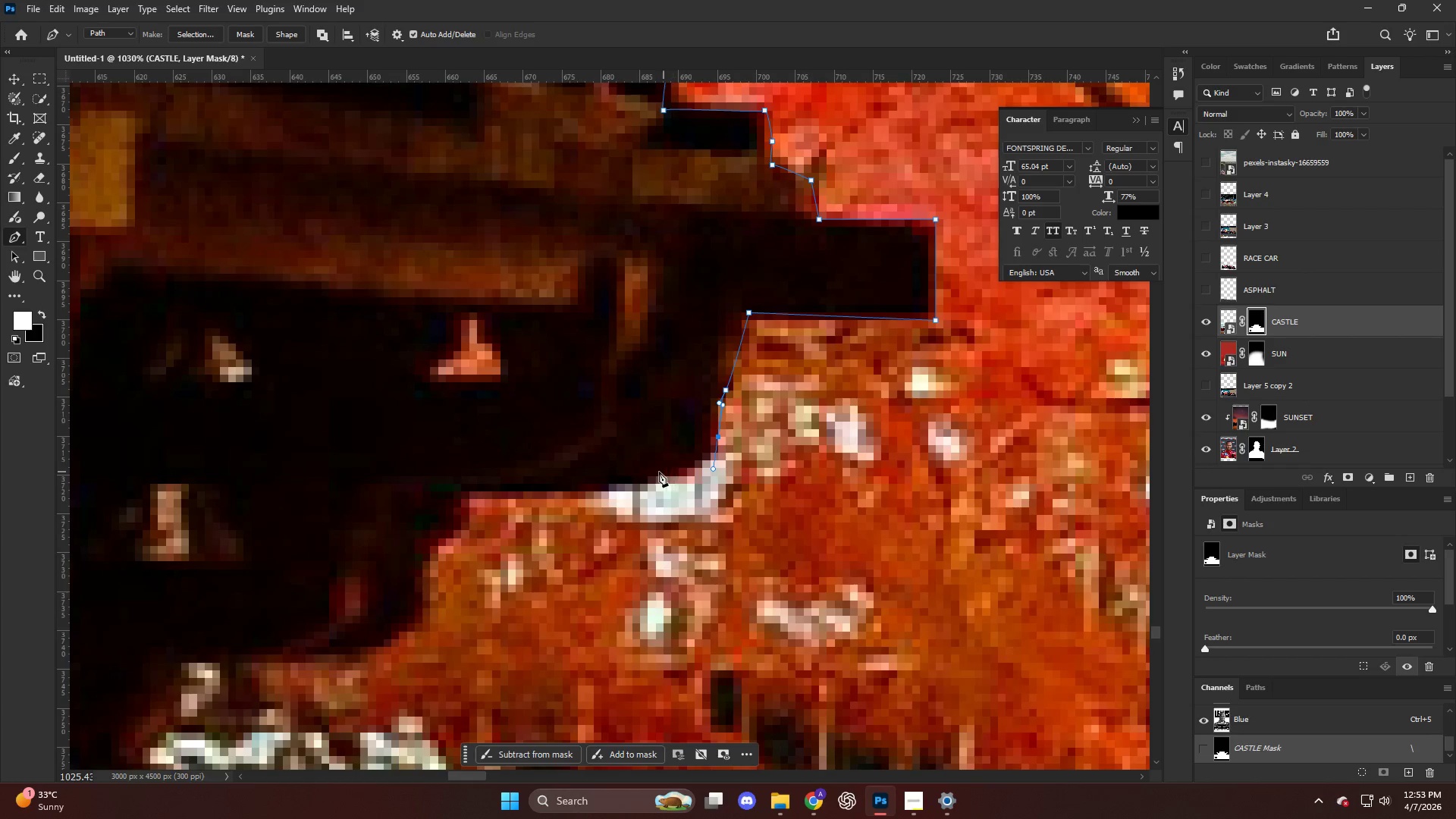 
left_click_drag(start_coordinate=[636, 489], to_coordinate=[553, 500])
 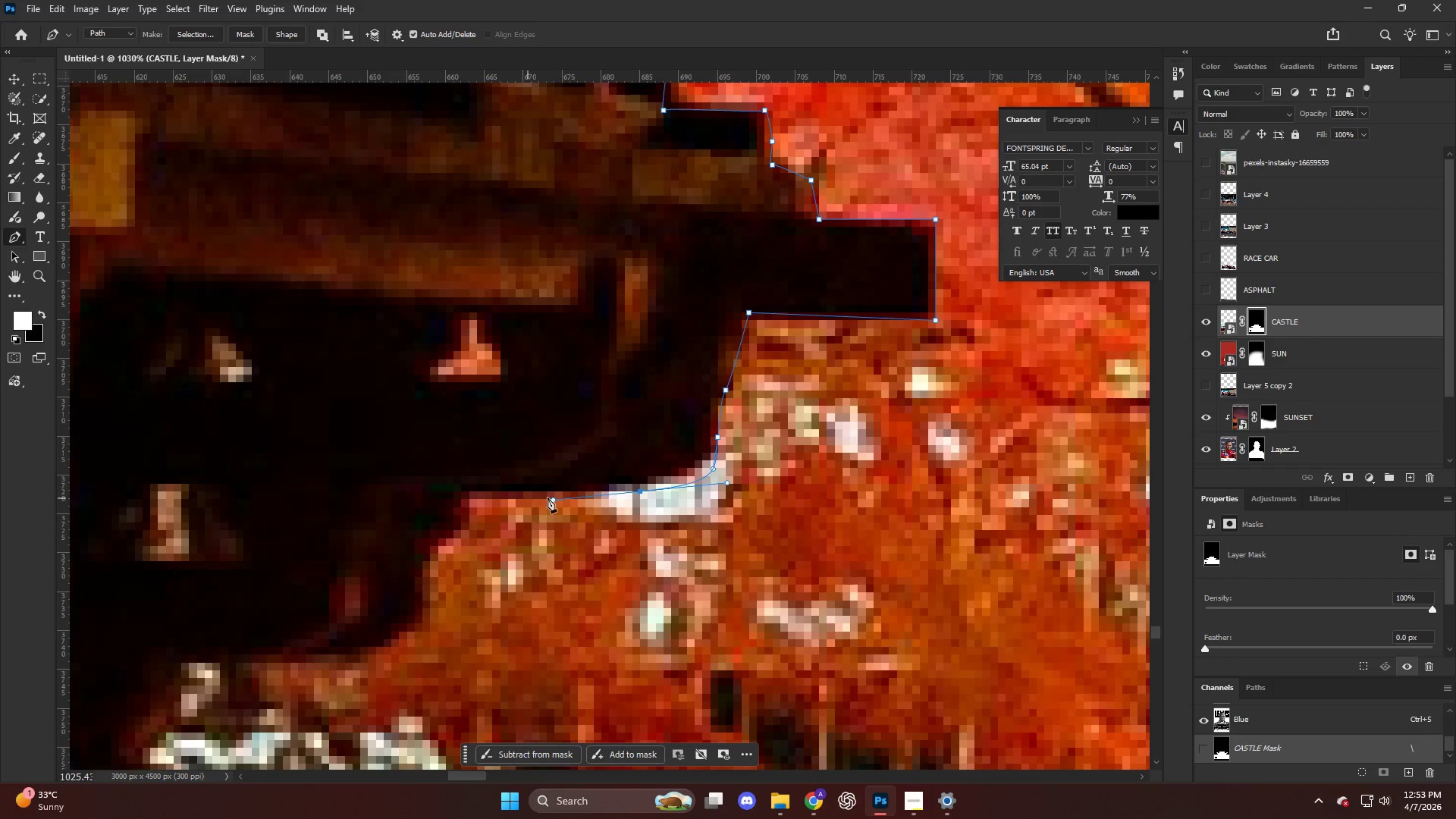 
key(Control+ControlLeft)
 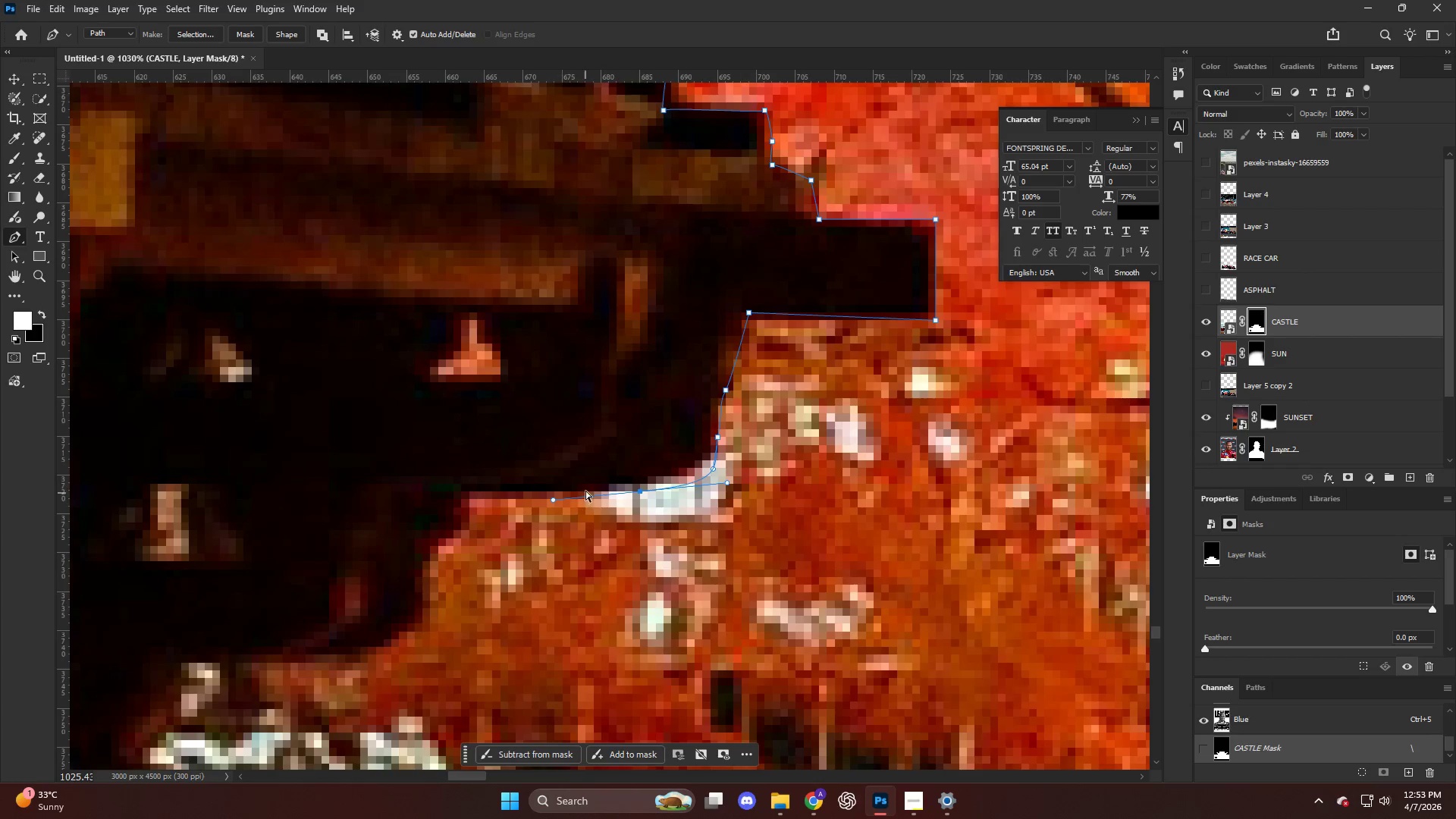 
key(Control+Z)
 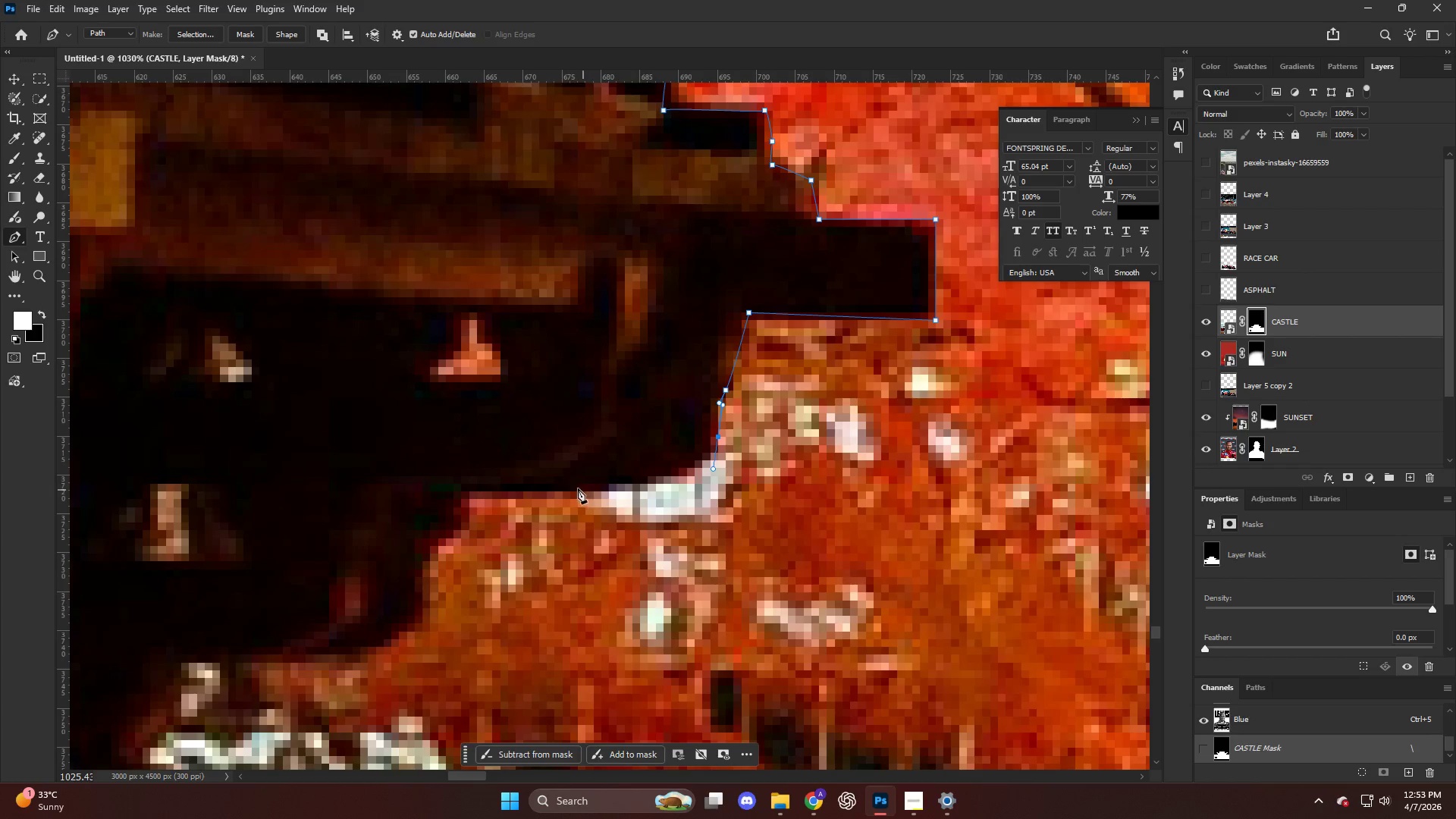 
left_click_drag(start_coordinate=[573, 488], to_coordinate=[495, 492])
 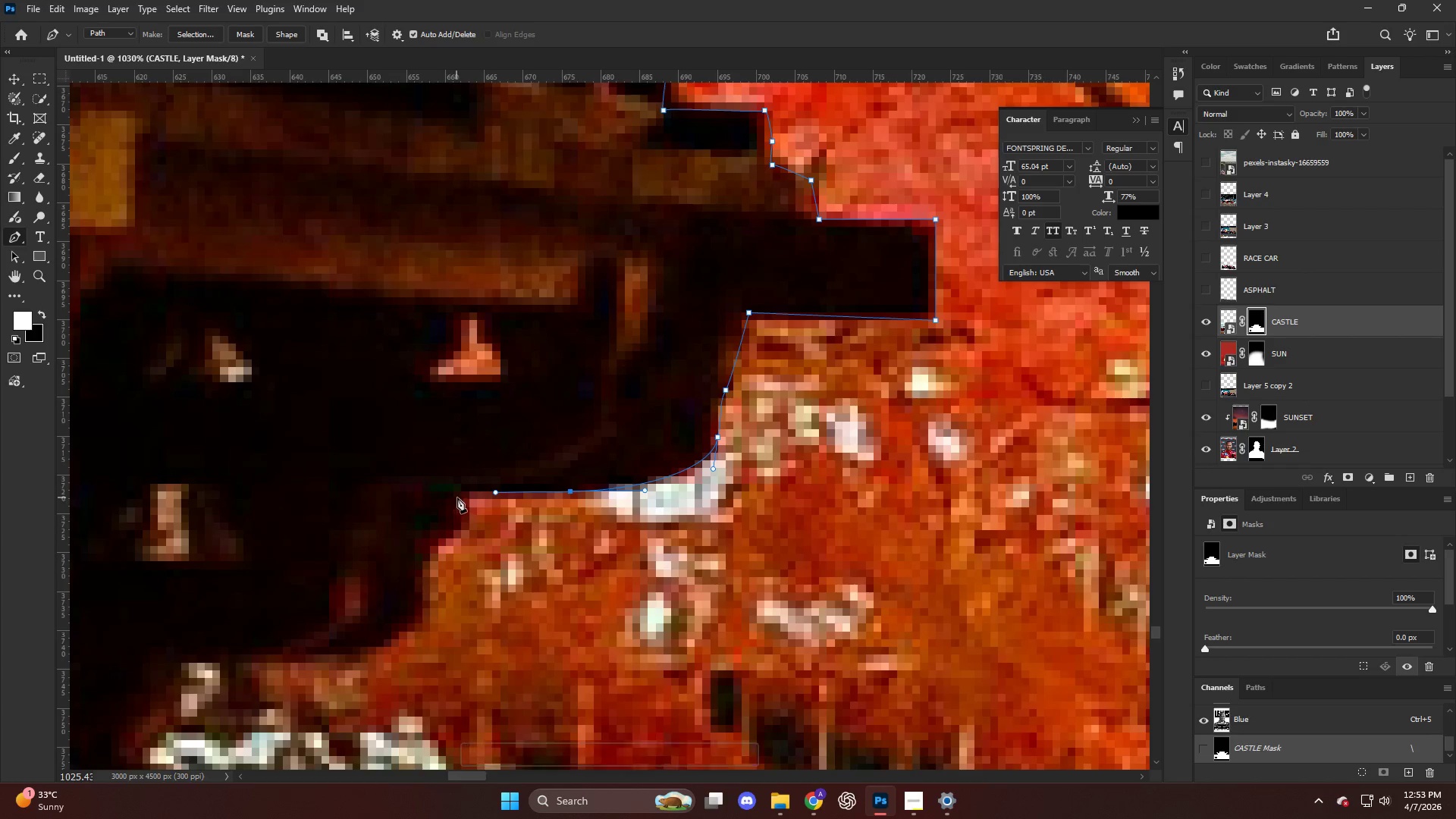 
hold_key(key=AltLeft, duration=0.67)
hold_key(key=ControlLeft, duration=0.5)
hold_key(key=AltLeft, duration=0.89)
scroll: coordinate [610, 493], scroll_direction: down, amount: 1.0
 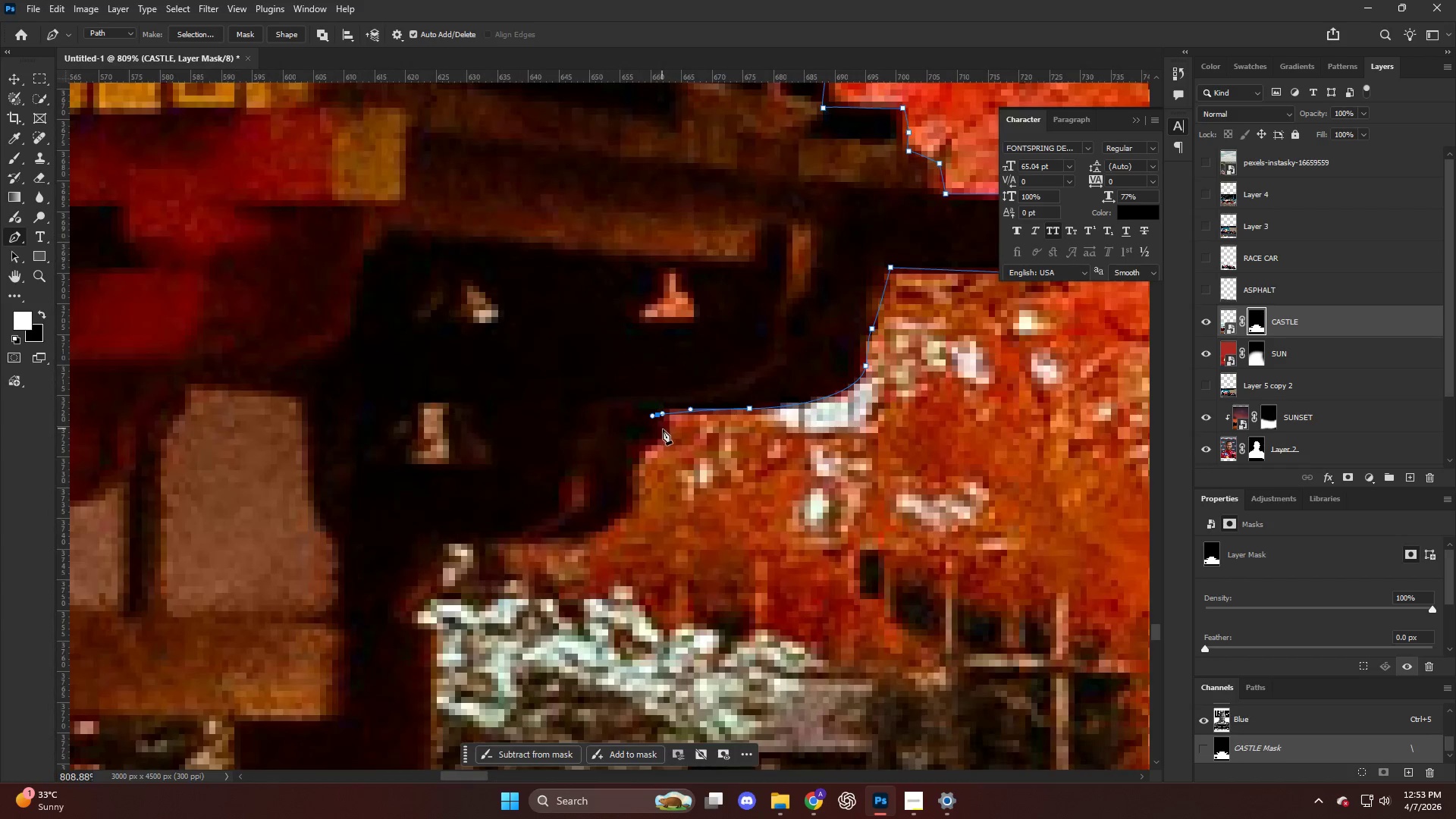 
left_click_drag(start_coordinate=[664, 431], to_coordinate=[661, 443])
 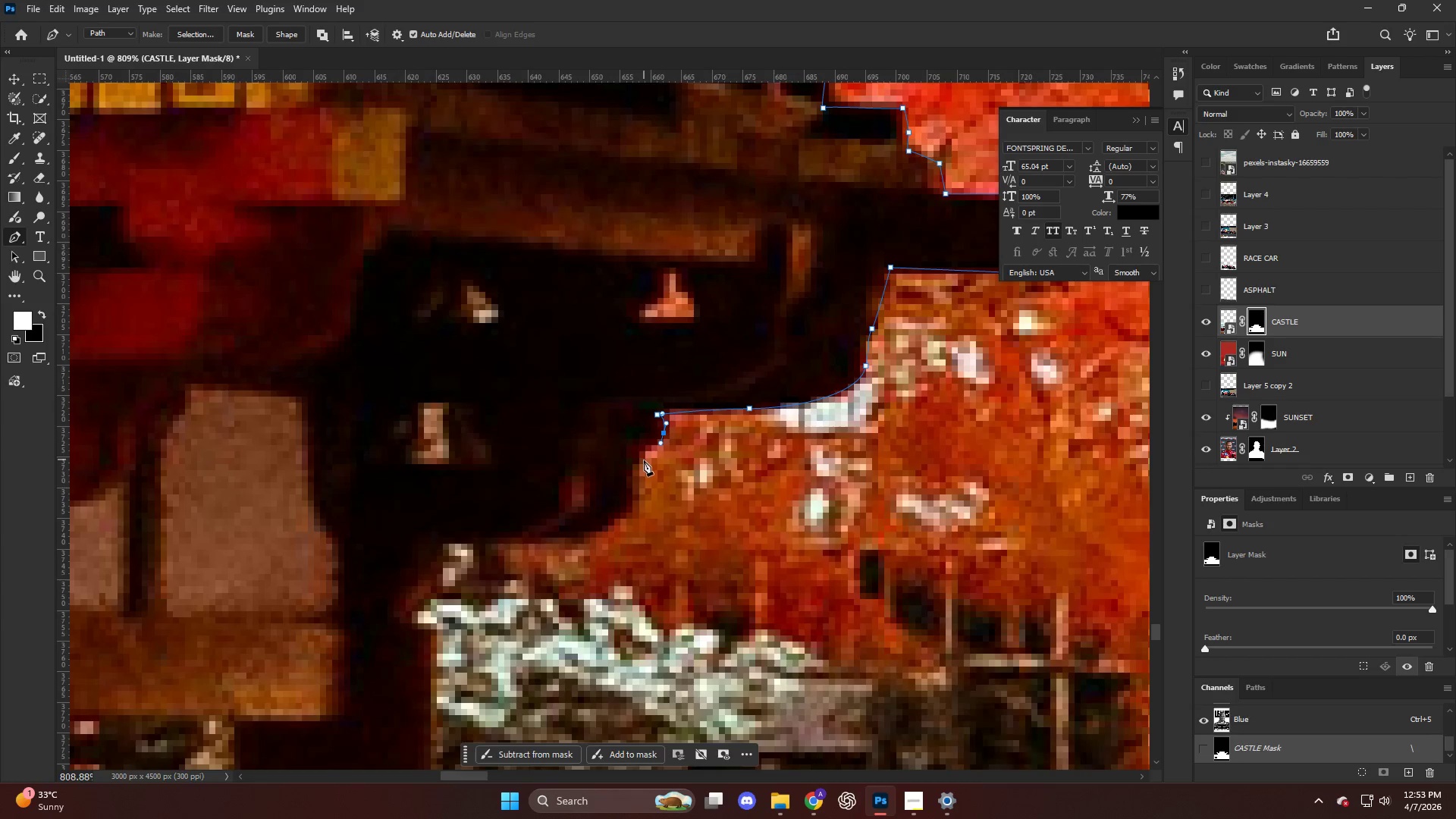 
left_click_drag(start_coordinate=[639, 463], to_coordinate=[635, 469])
 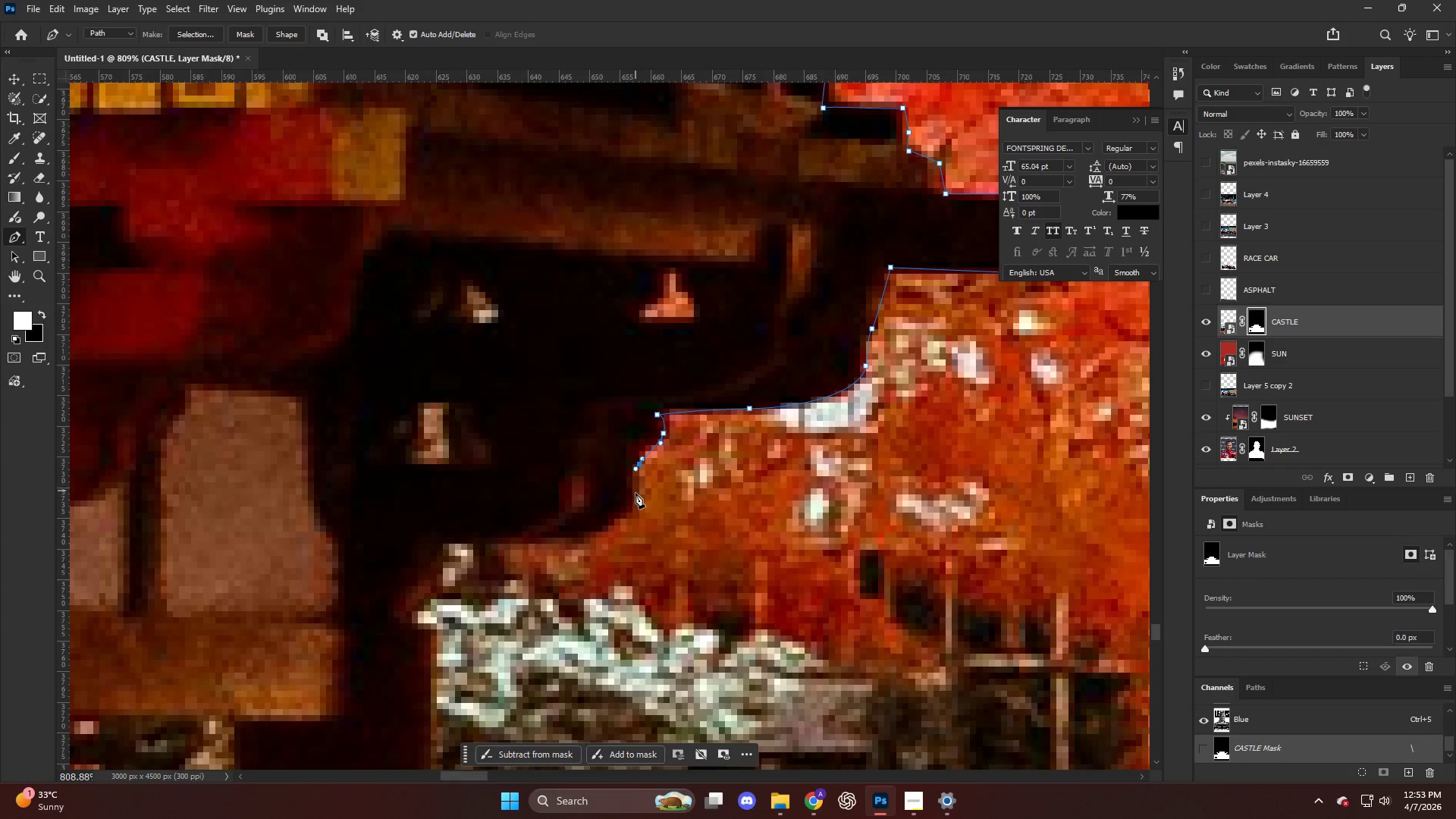 
left_click_drag(start_coordinate=[635, 494], to_coordinate=[628, 507])
 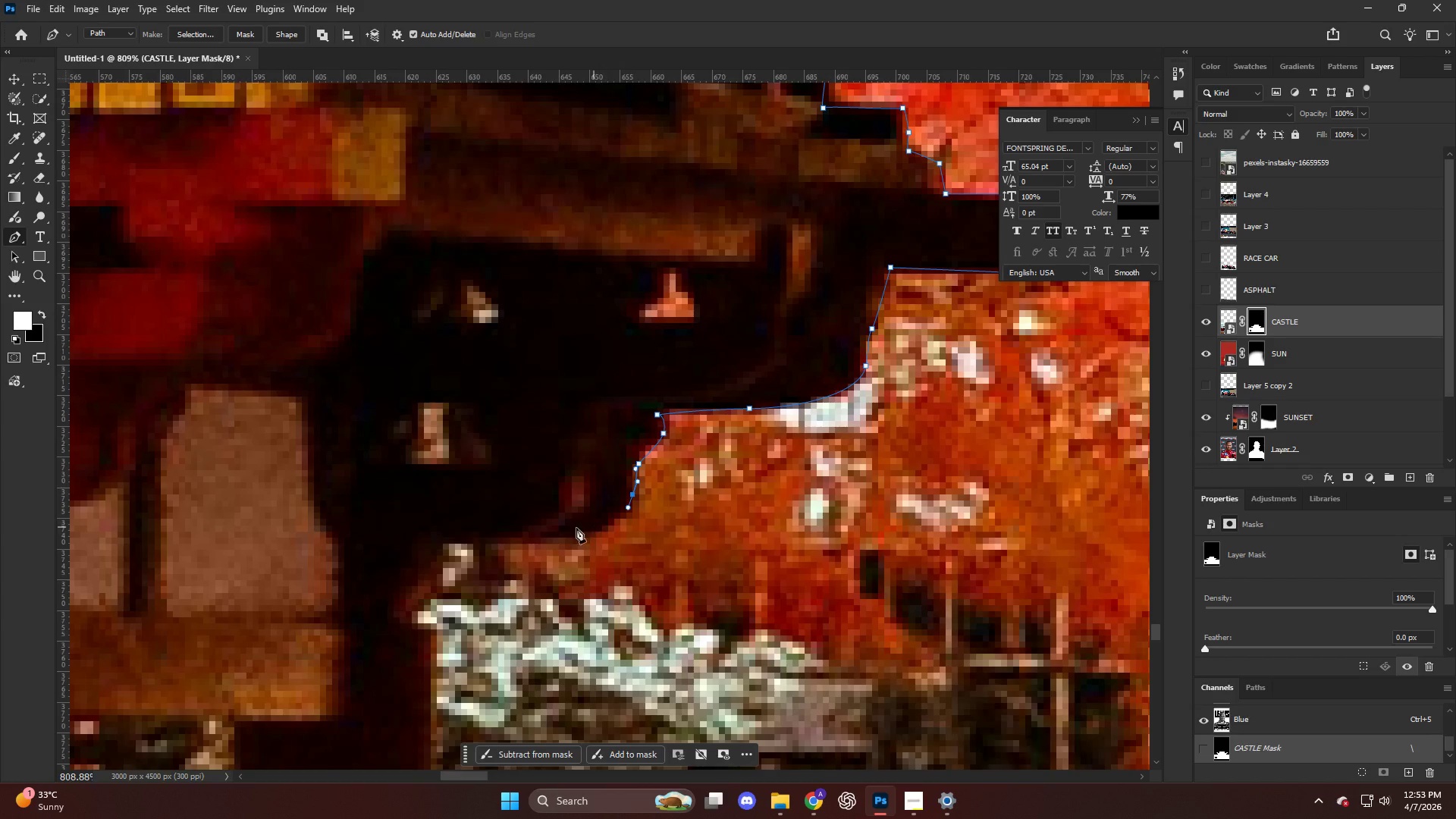 
left_click_drag(start_coordinate=[573, 528], to_coordinate=[562, 530])
 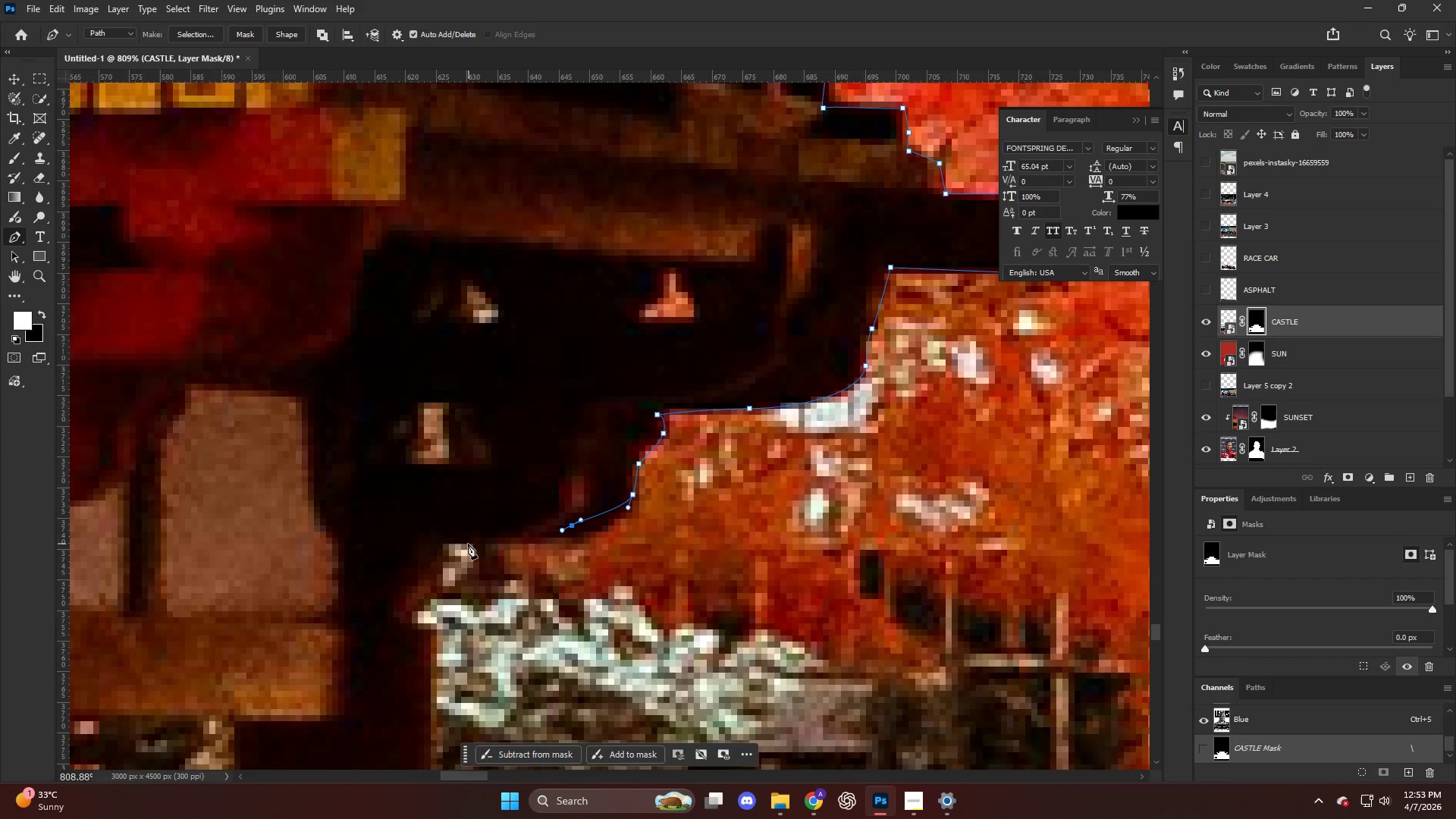 
left_click_drag(start_coordinate=[462, 543], to_coordinate=[452, 544])
 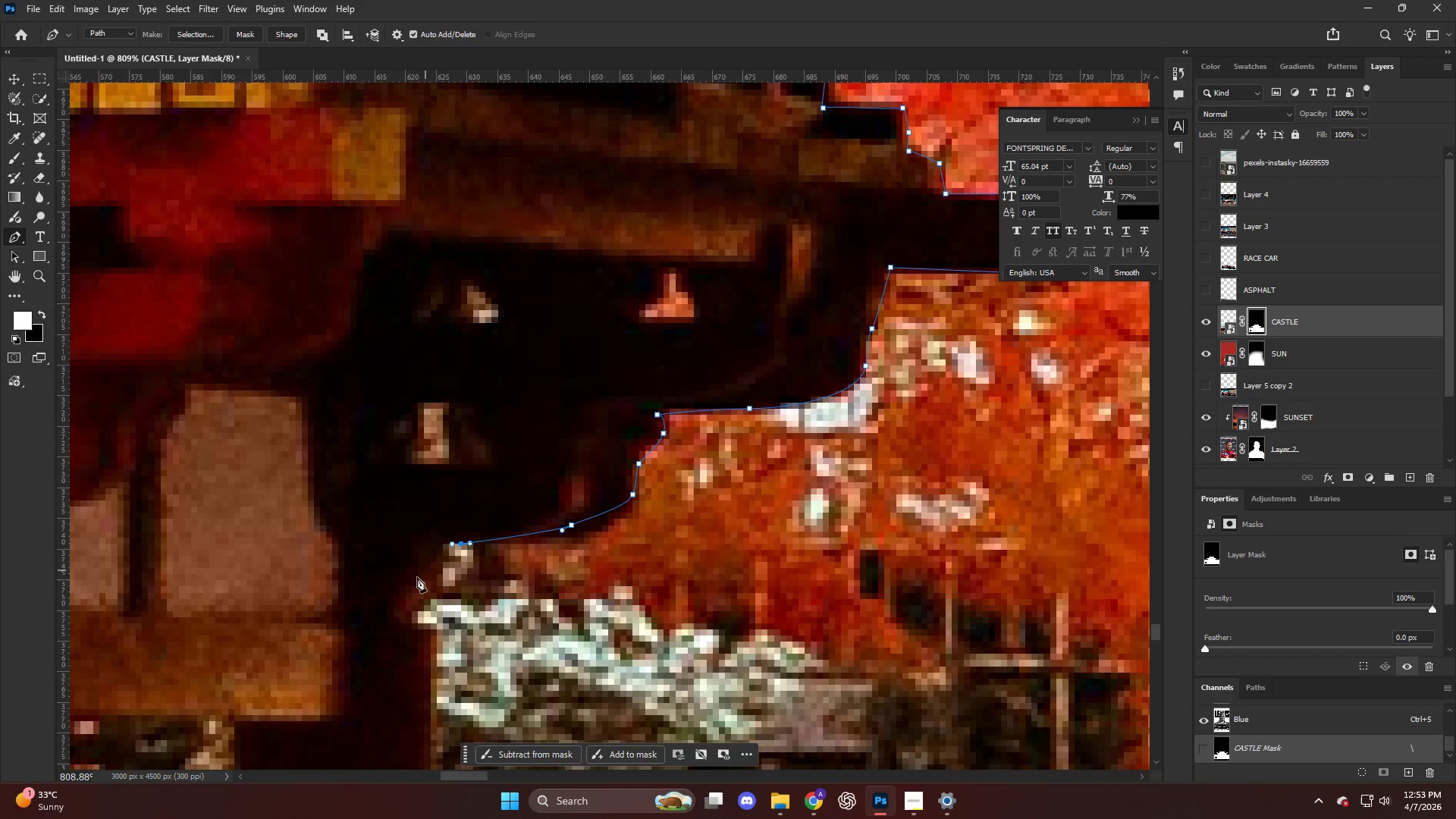 
left_click_drag(start_coordinate=[416, 588], to_coordinate=[410, 600])
 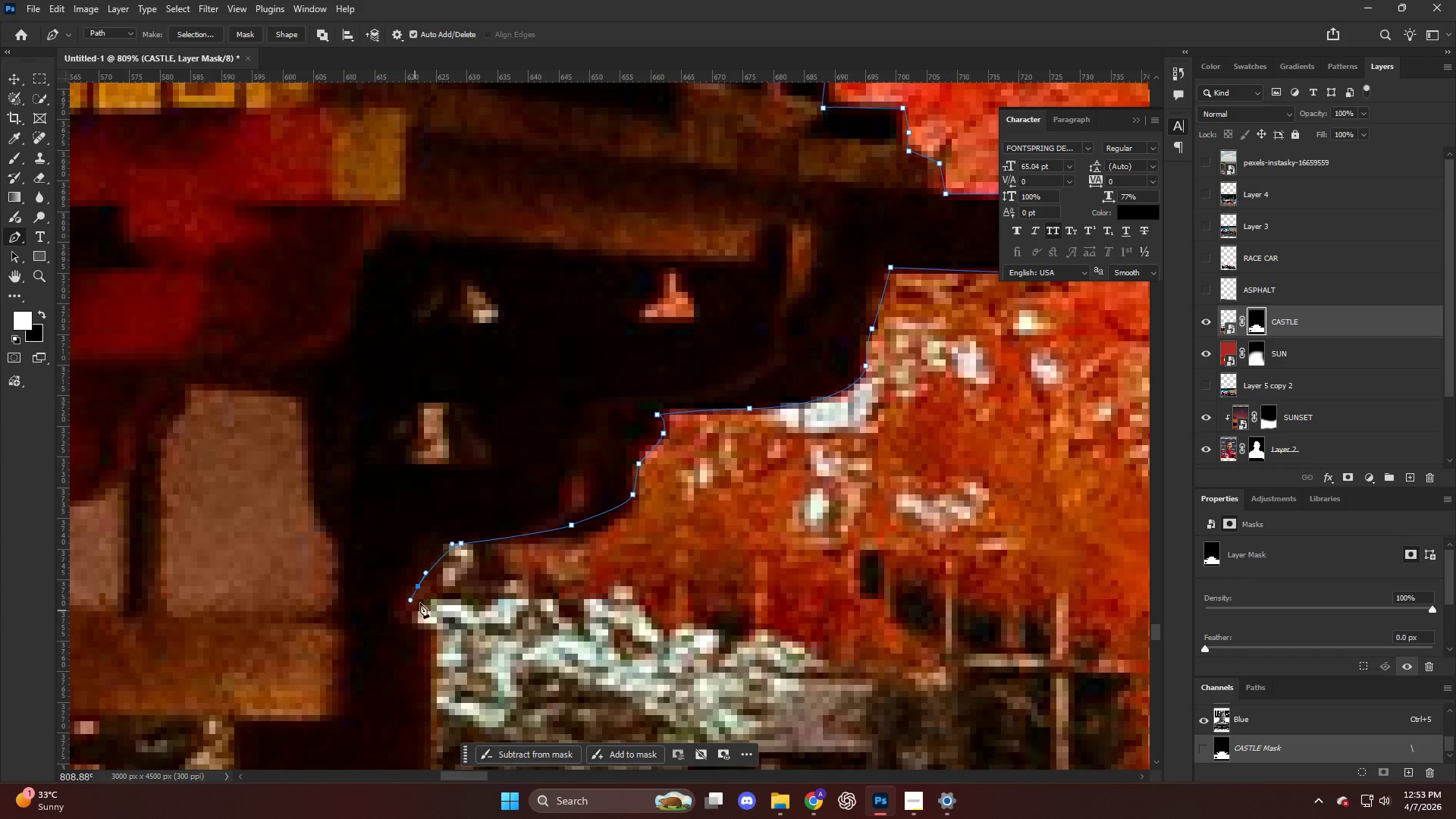 
key(Control+ControlLeft)
 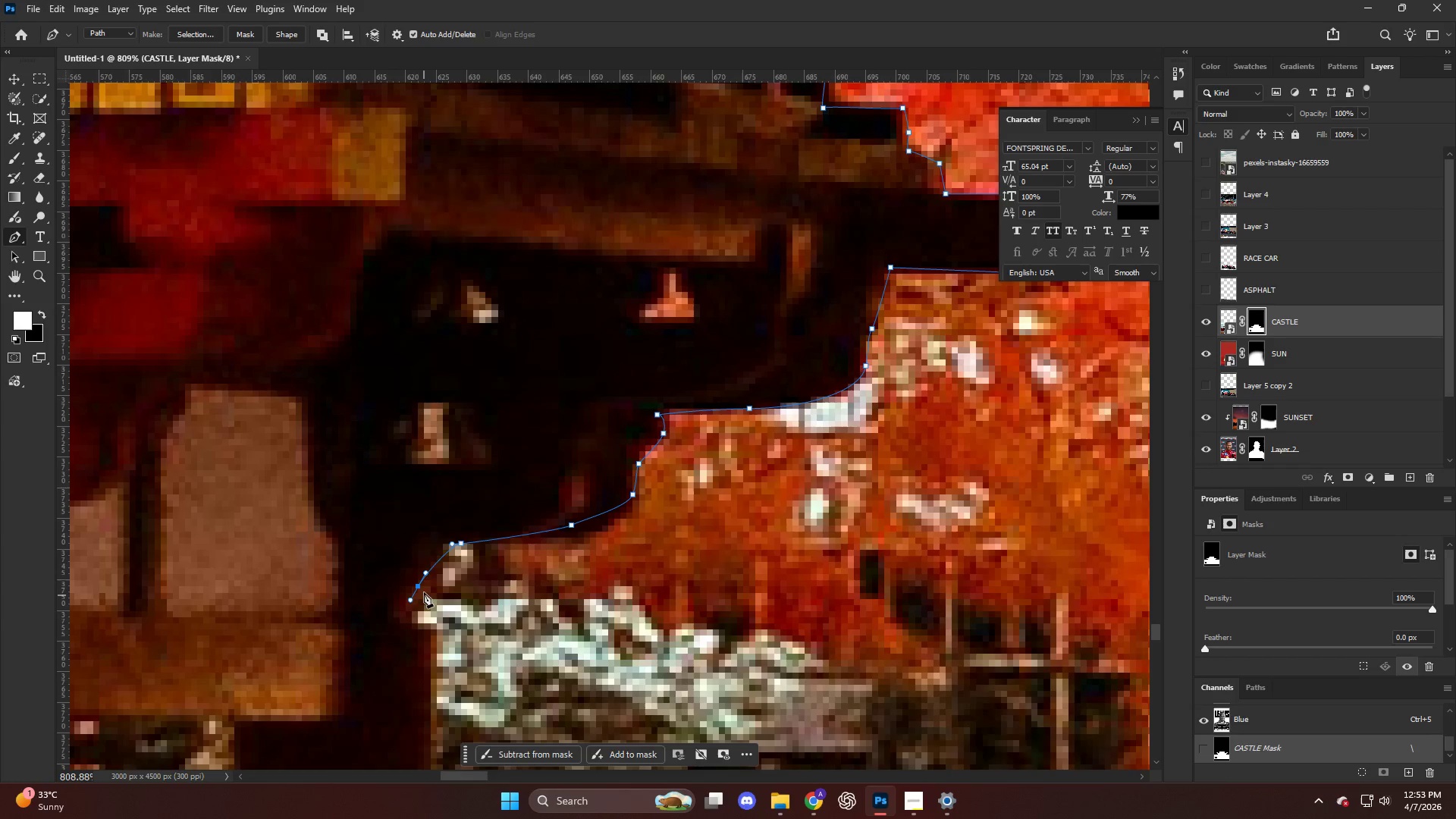 
key(Control+Z)
 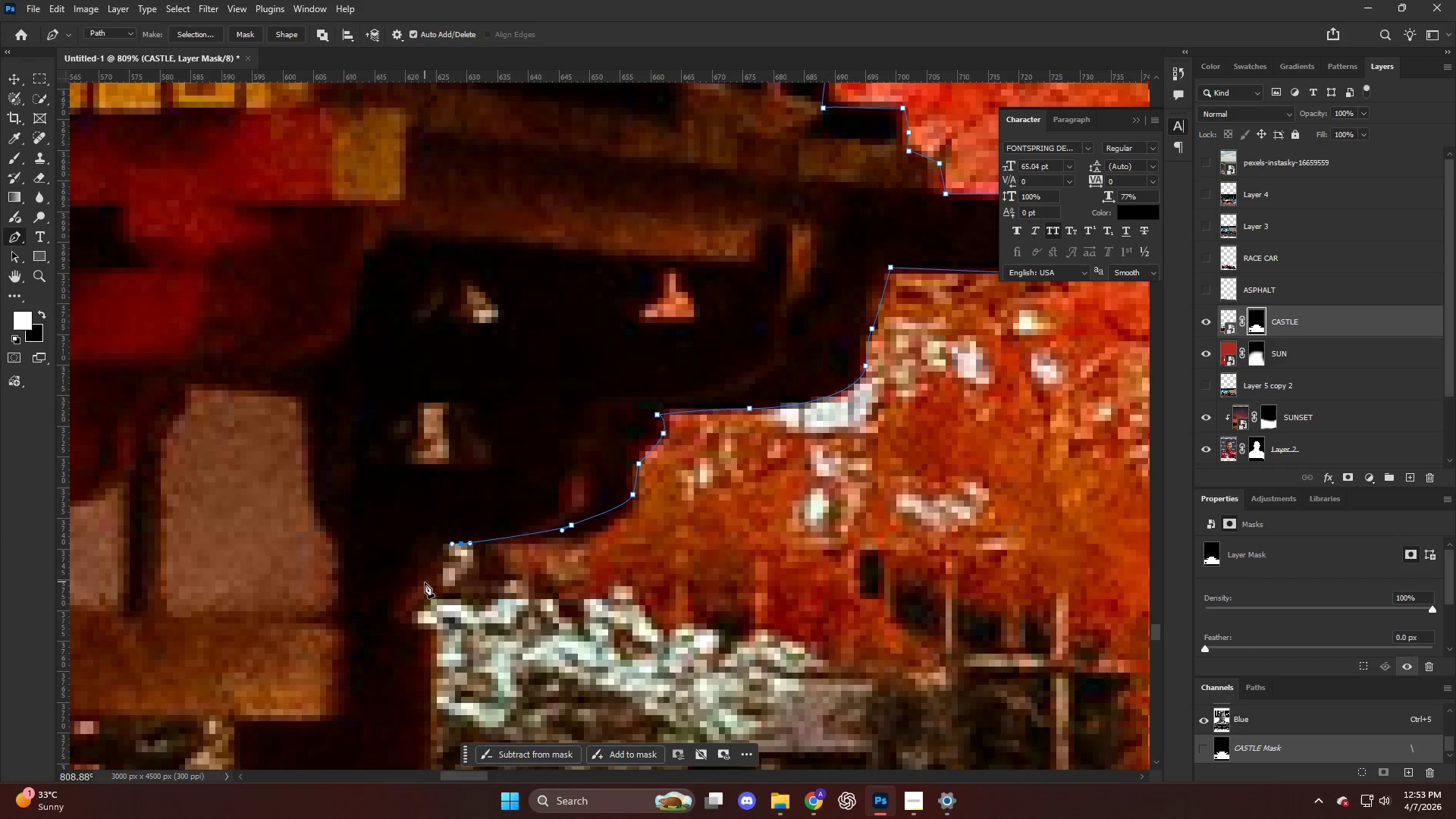 
left_click_drag(start_coordinate=[425, 587], to_coordinate=[416, 598])
 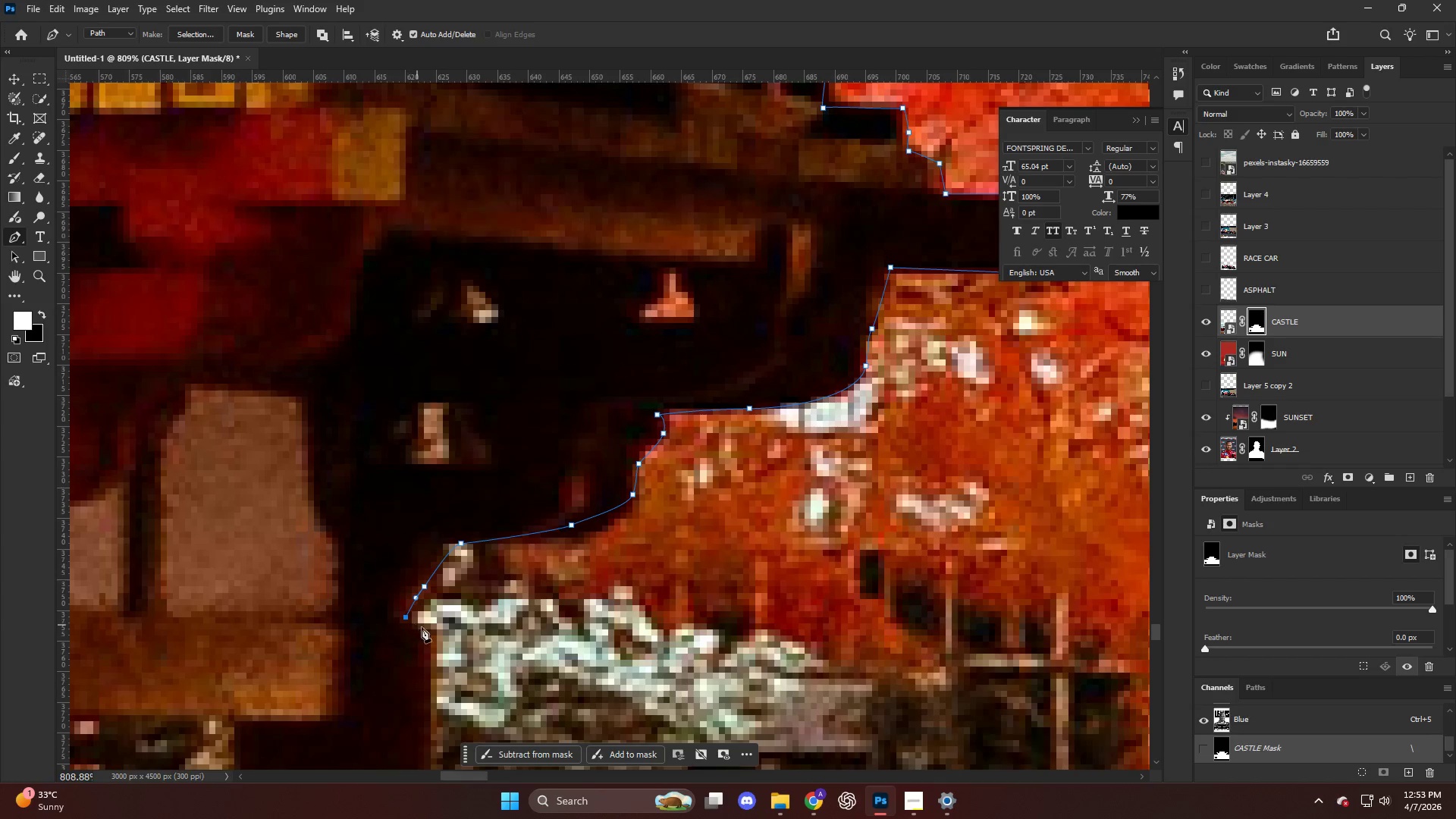 
left_click_drag(start_coordinate=[439, 628], to_coordinate=[443, 625])
 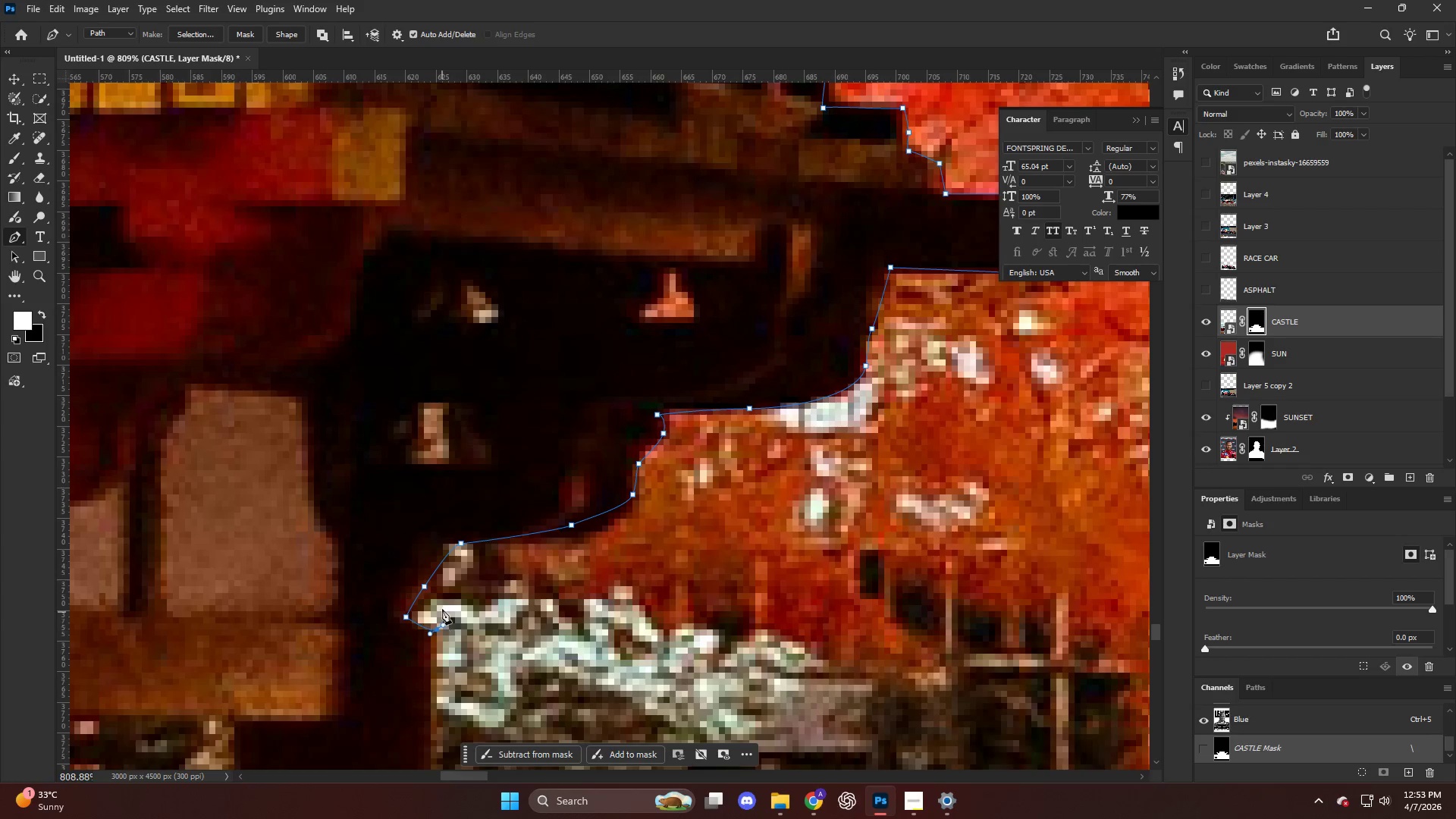 
hold_key(key=AltLeft, duration=0.39)
 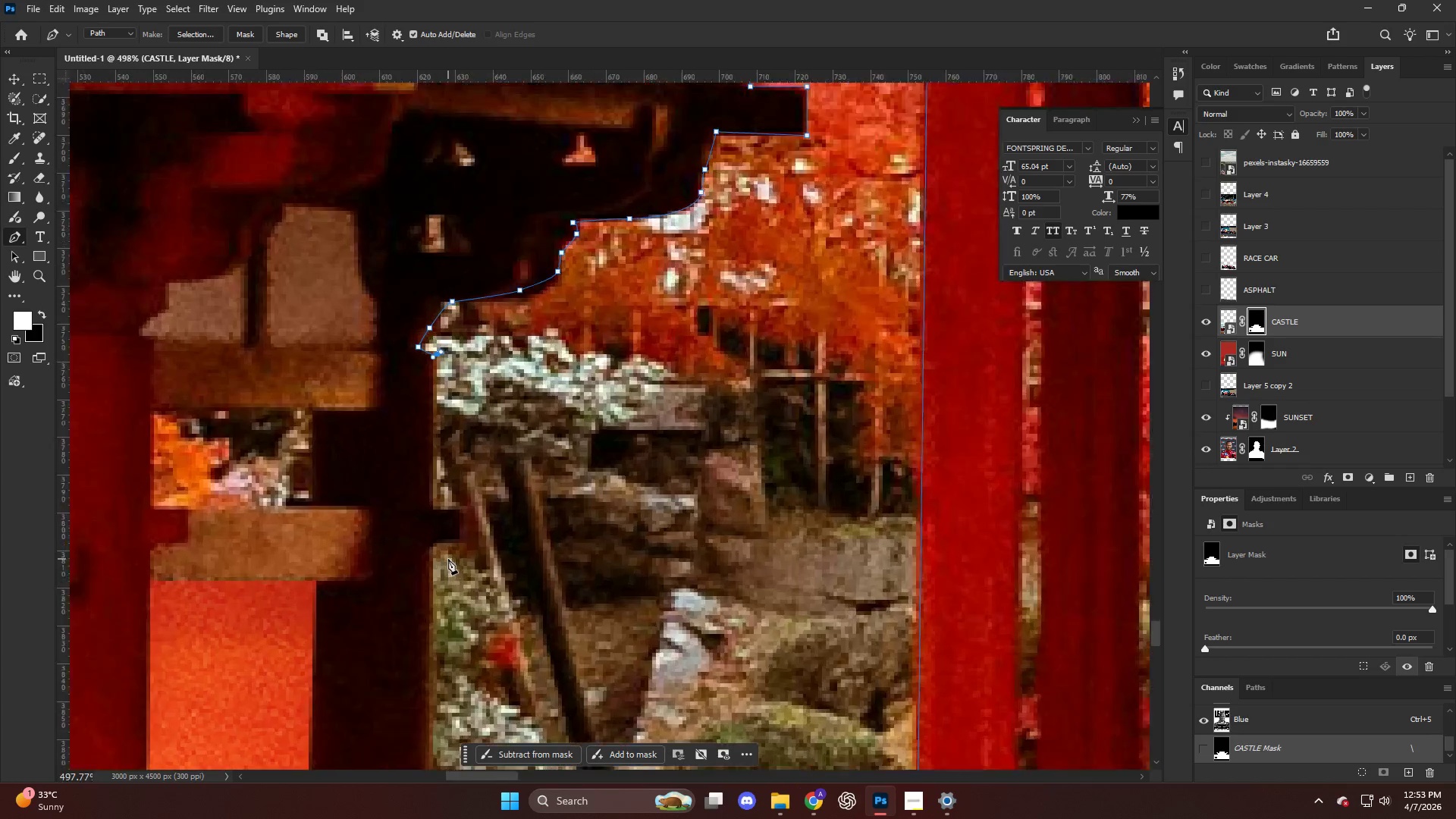 
hold_key(key=AltLeft, duration=0.41)
 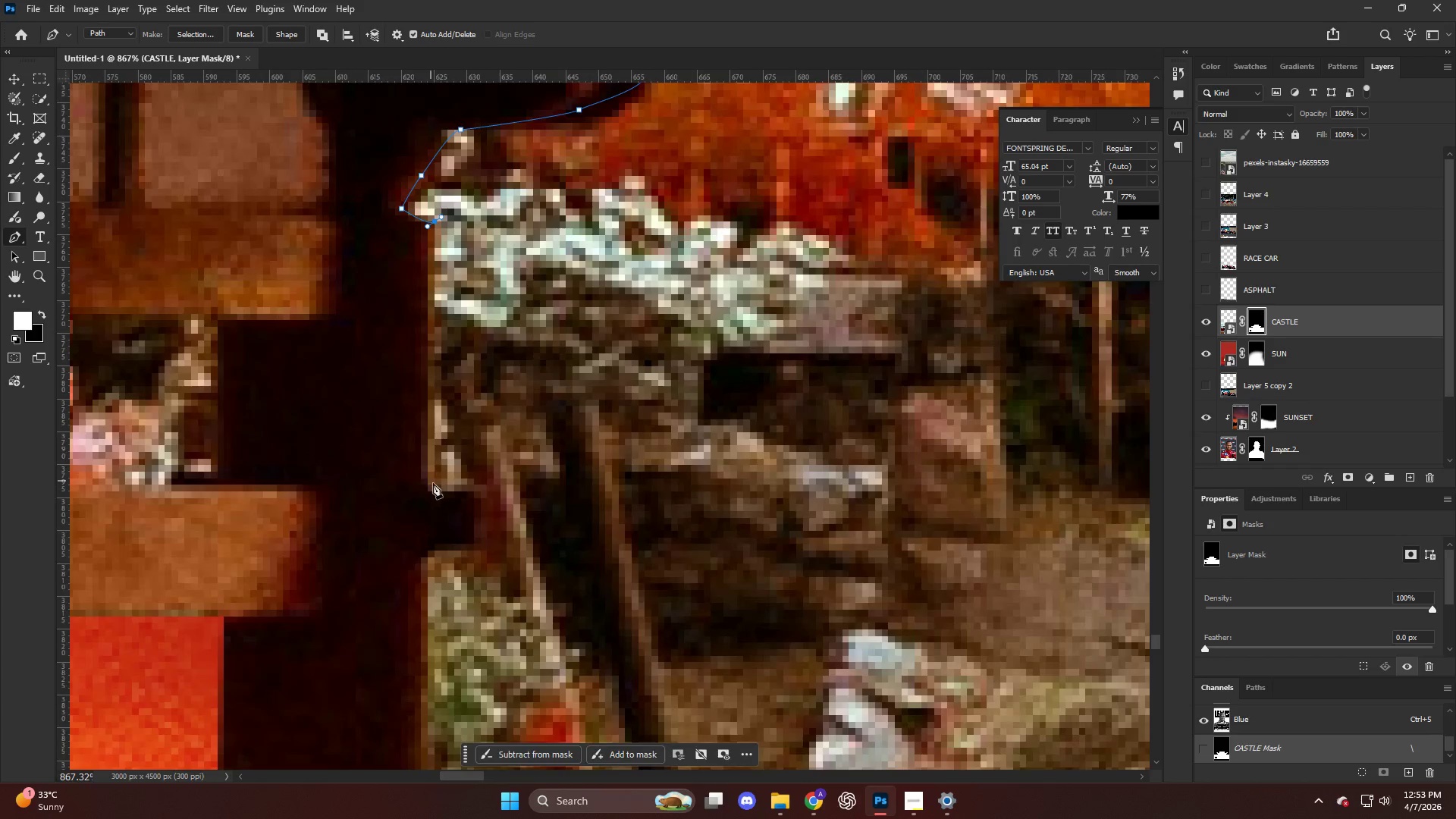 
left_click([433, 484])
 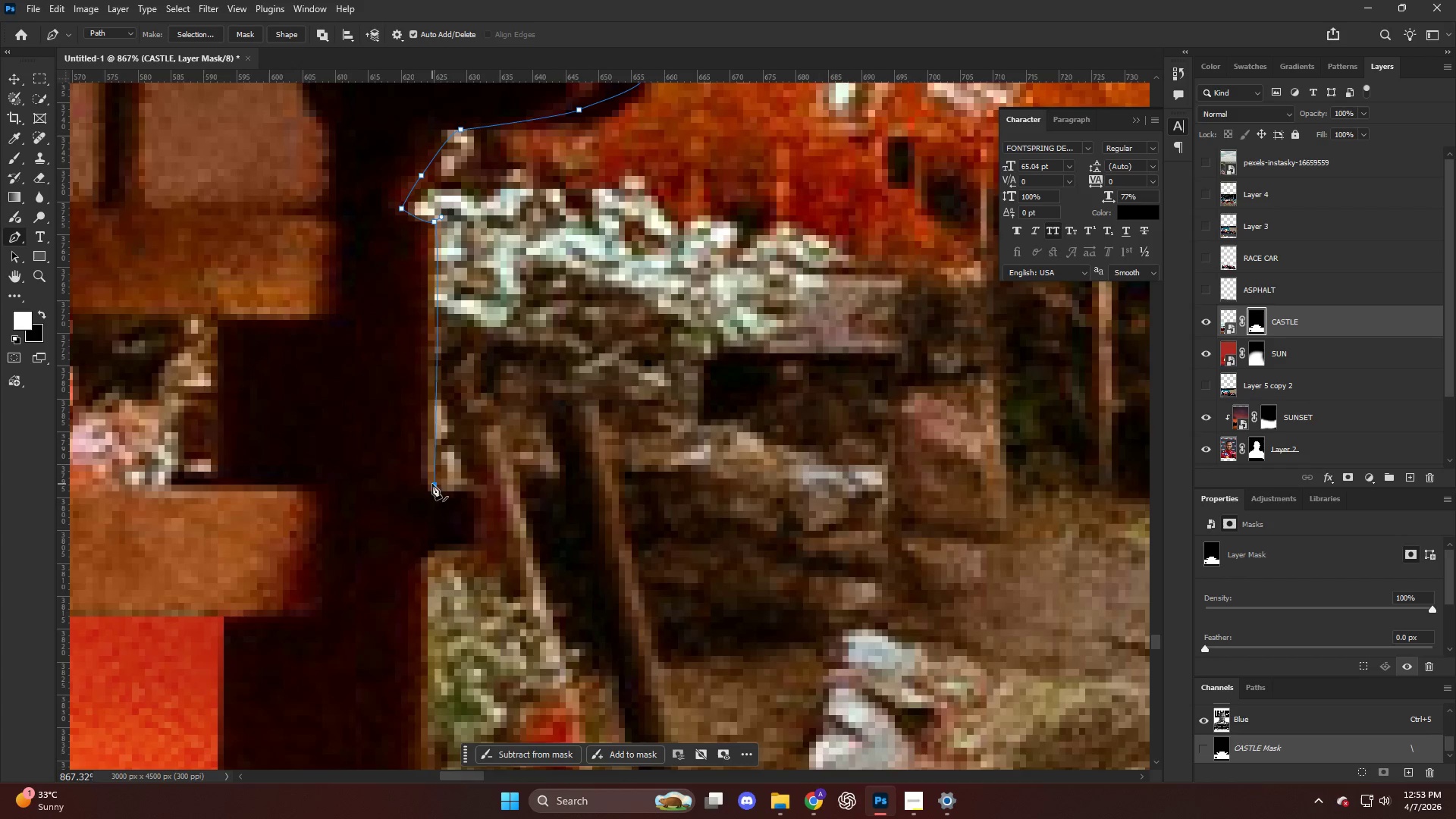 
scroll: coordinate [428, 496], scroll_direction: down, amount: 17.0
 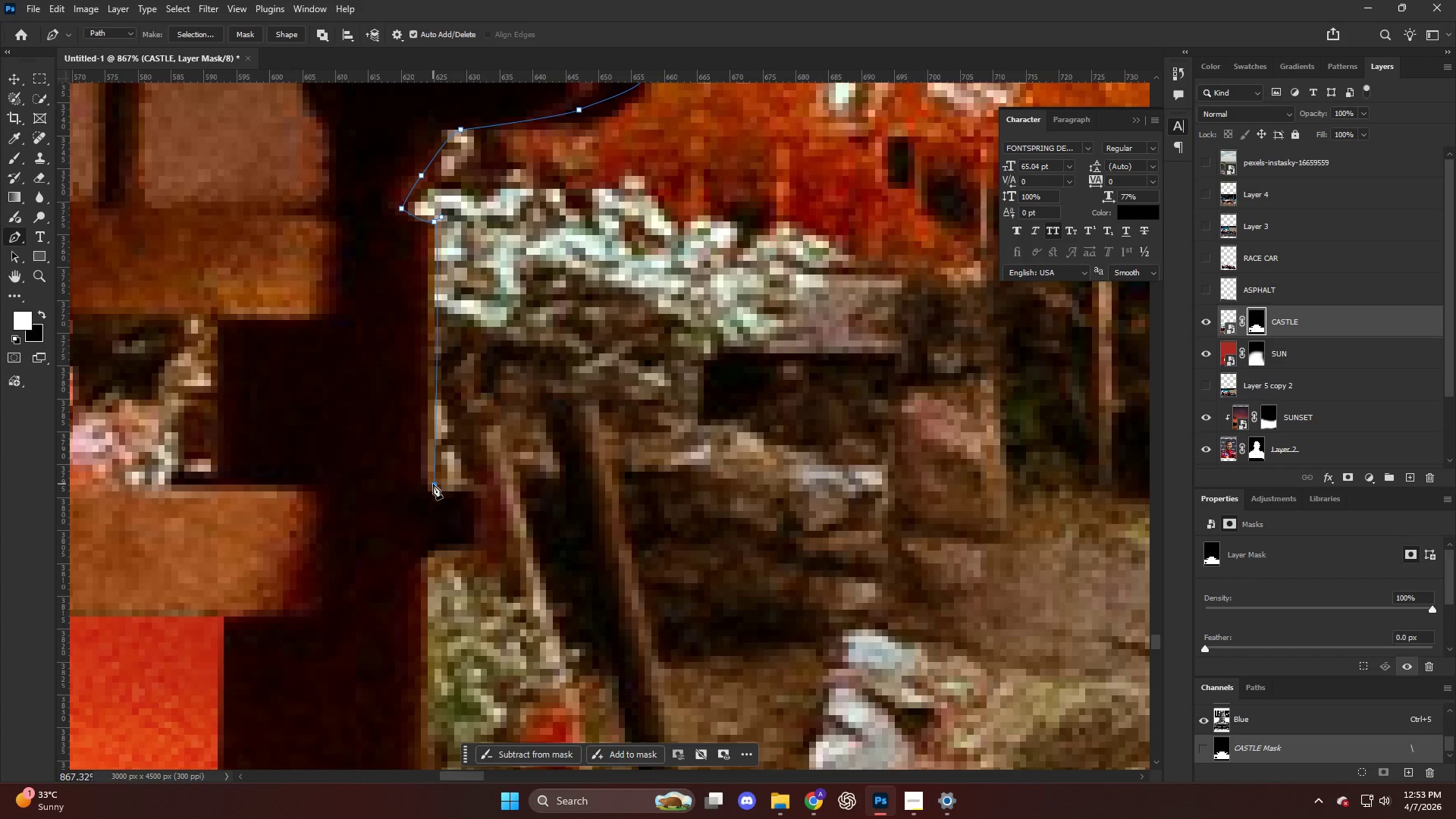 
key(Control+ControlLeft)
 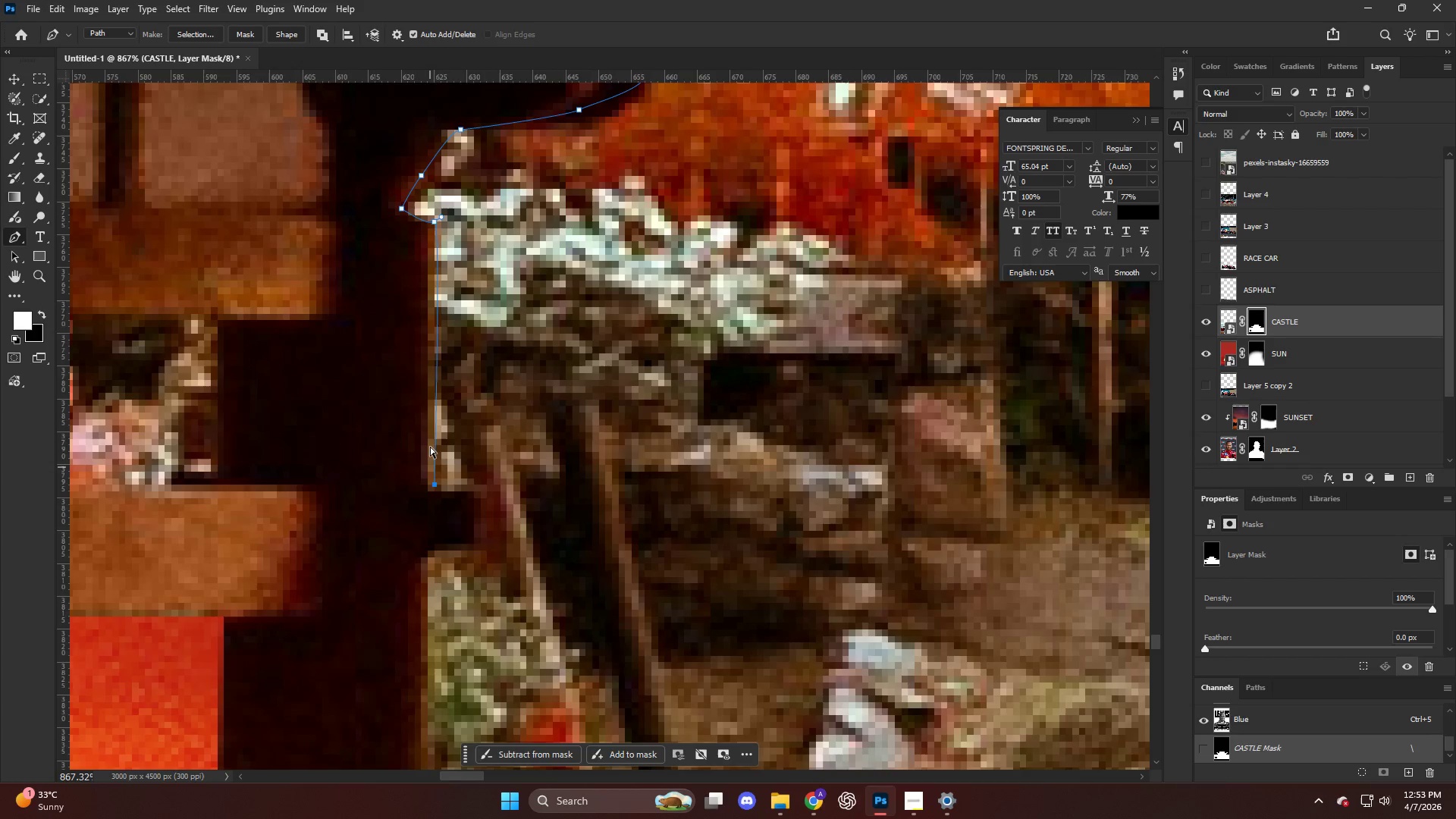 
key(Control+Z)
 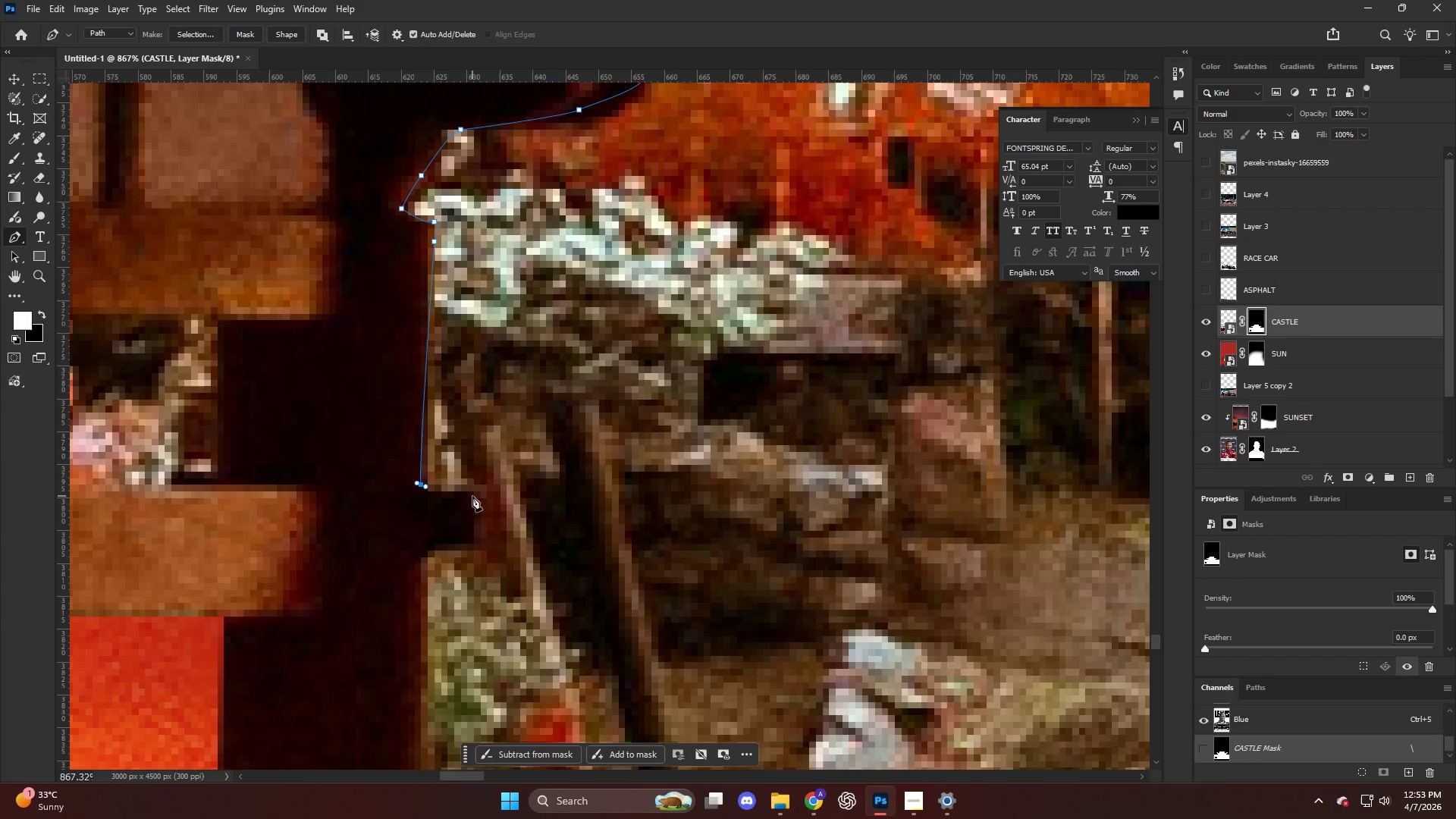 
left_click([473, 548])
 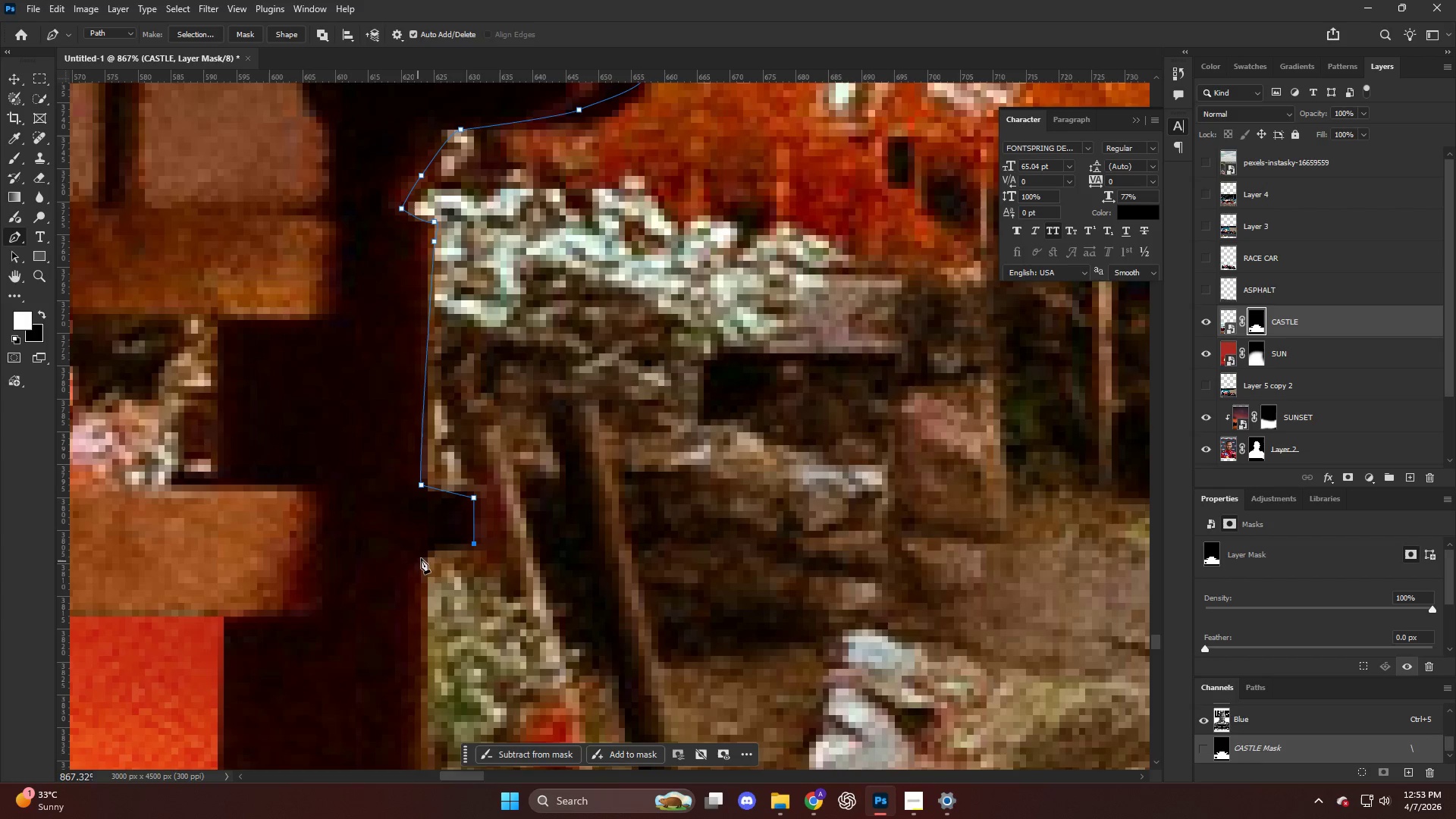 
left_click_drag(start_coordinate=[425, 554], to_coordinate=[425, 561])
 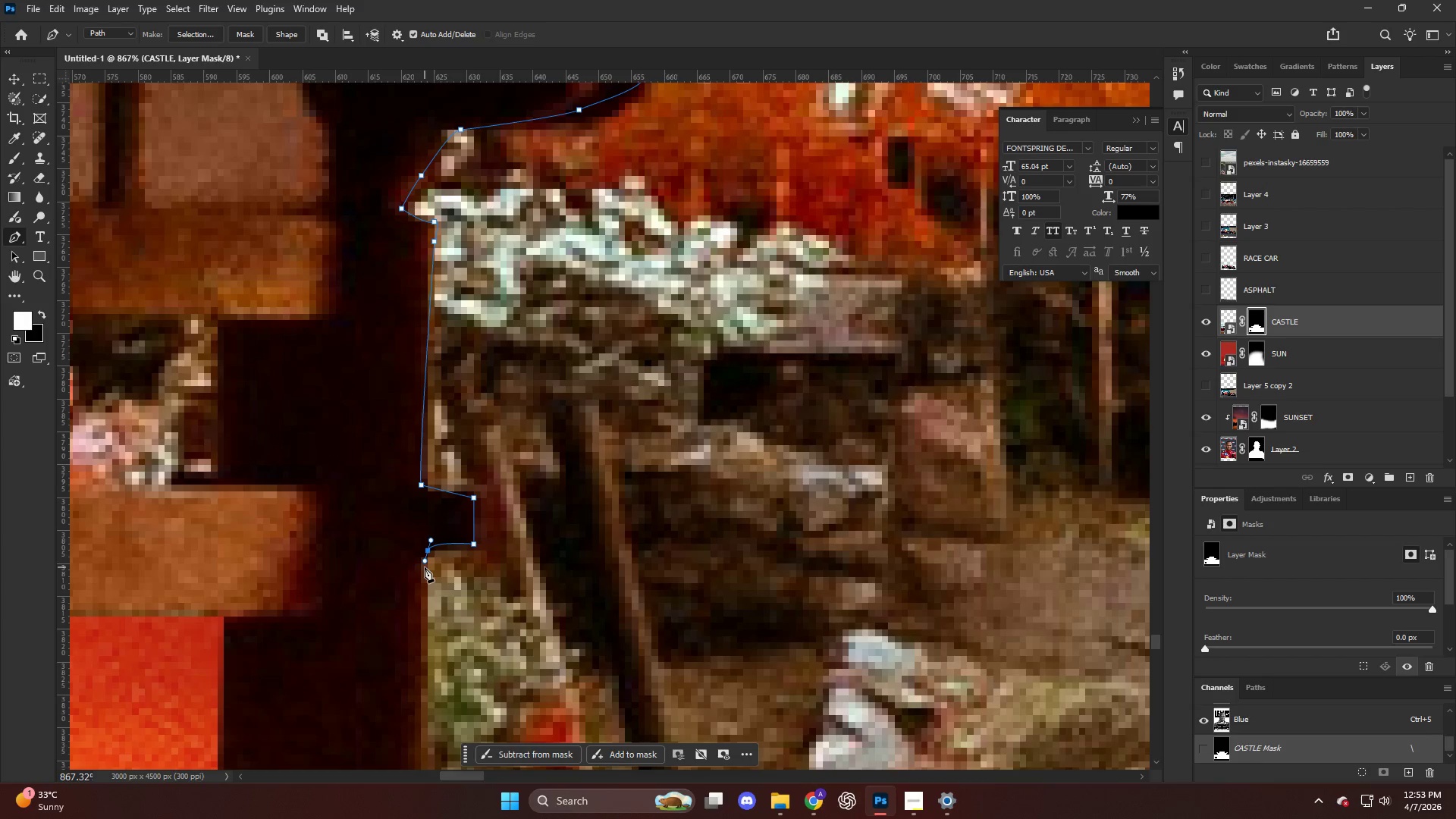 
hold_key(key=AltLeft, duration=0.41)
hold_key(key=AltLeft, duration=0.45)
scroll: coordinate [397, 541], scroll_direction: down, amount: 24.0
 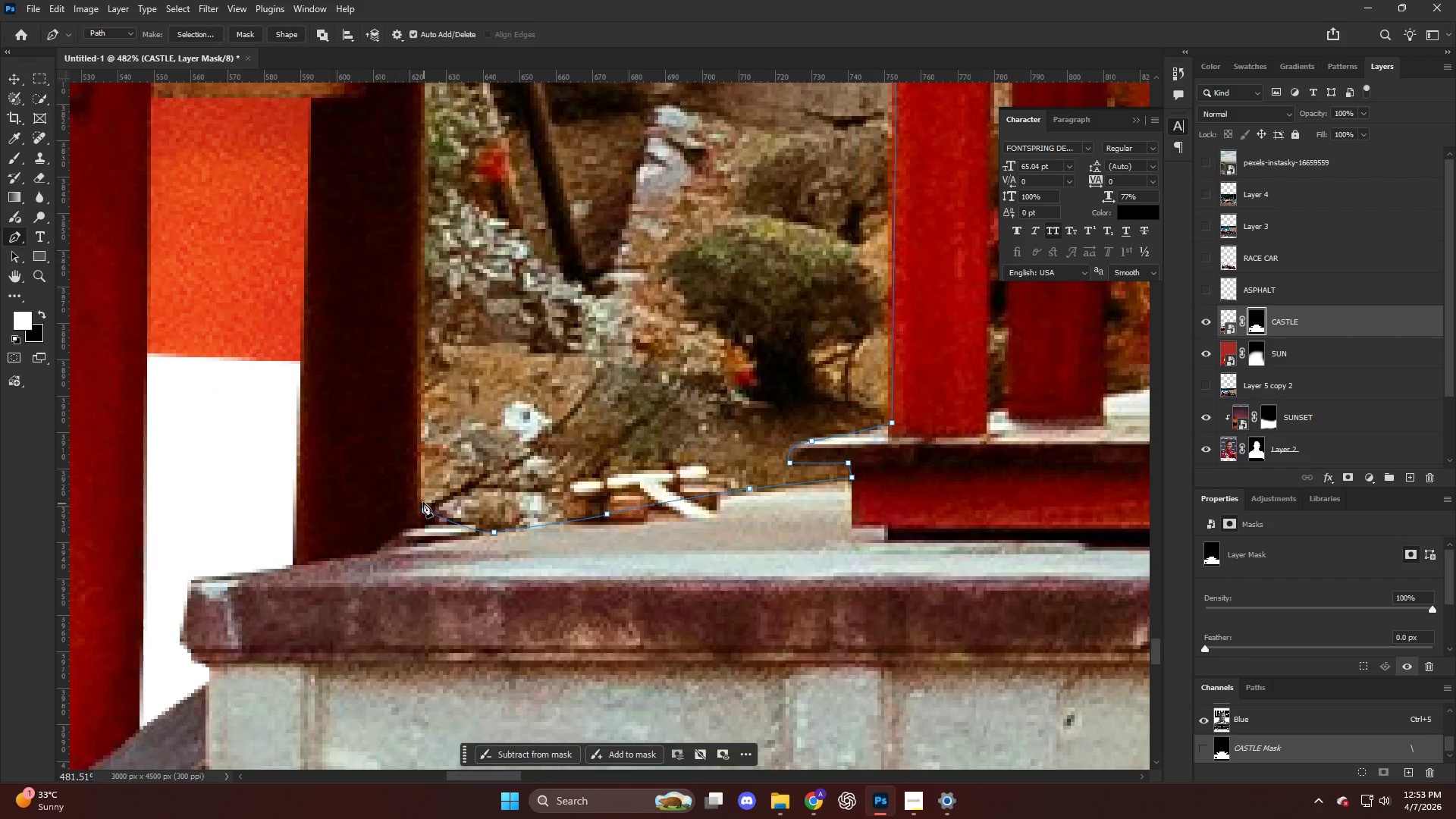 
left_click([422, 501])
 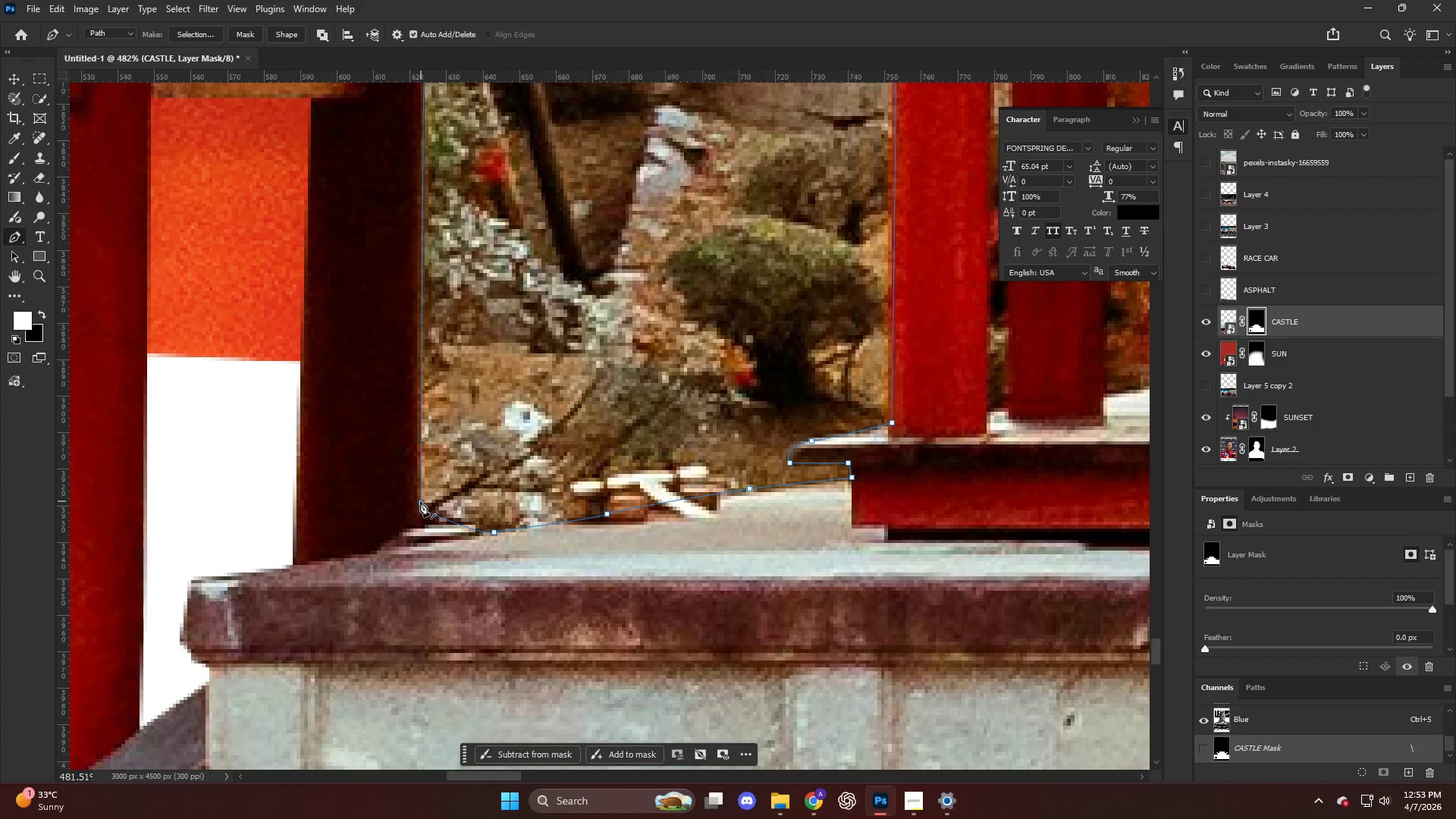 
key(Control+Shift+NumpadEnter)
 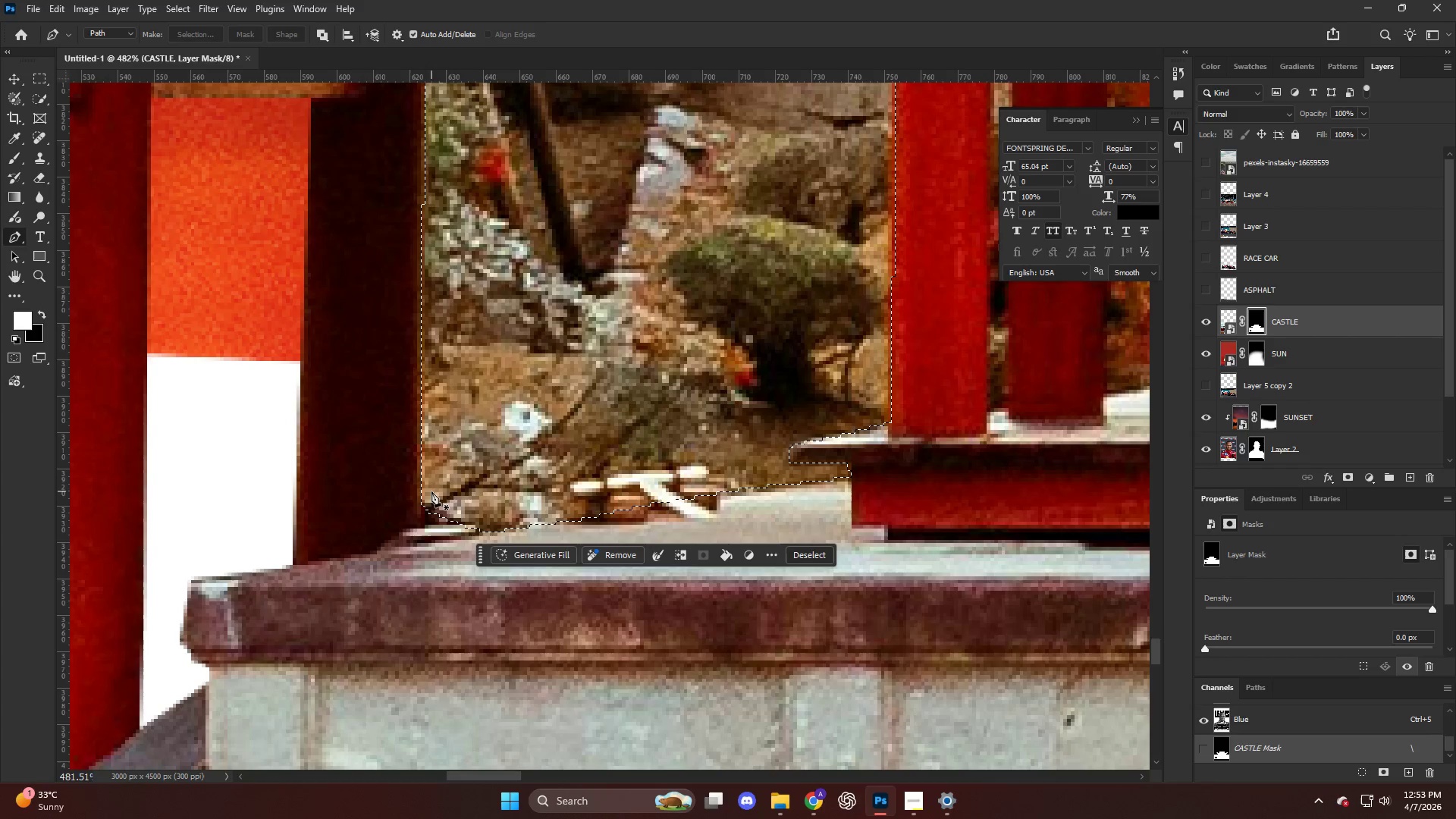 
hold_key(key=AltLeft, duration=0.47)
scroll: coordinate [440, 451], scroll_direction: down, amount: 9.0
 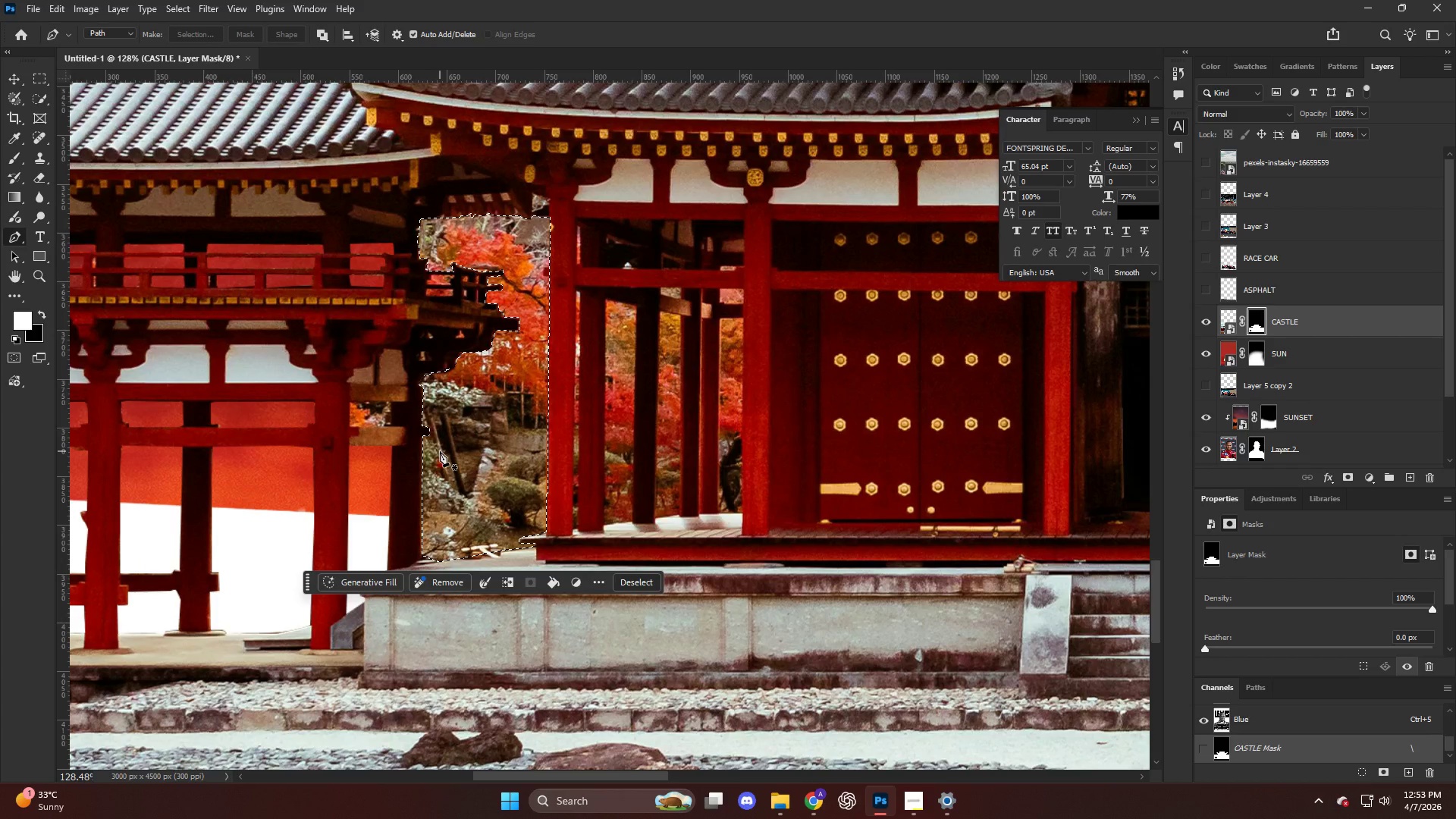 
key(Backspace)
 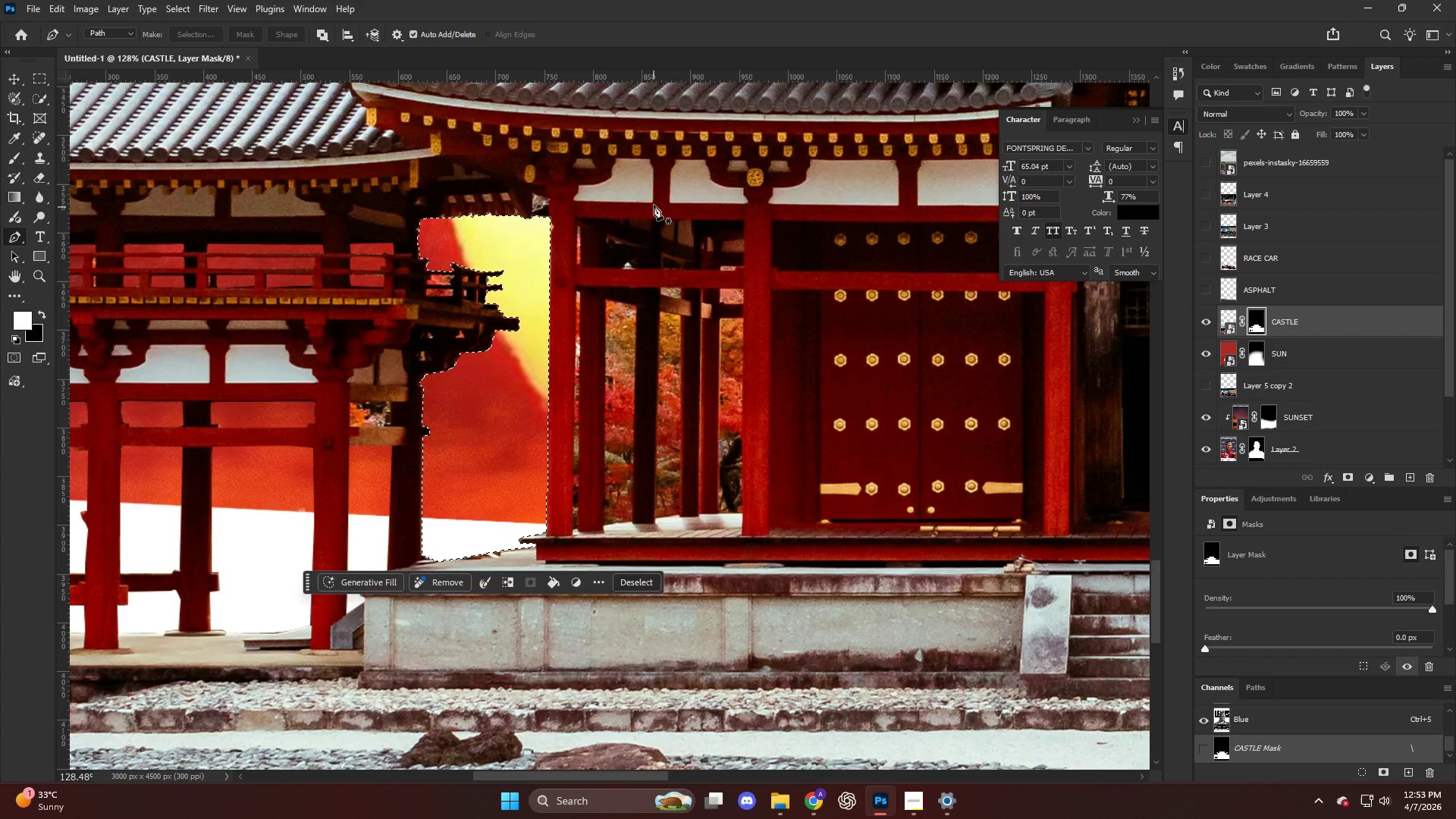 
key(Control+D)
 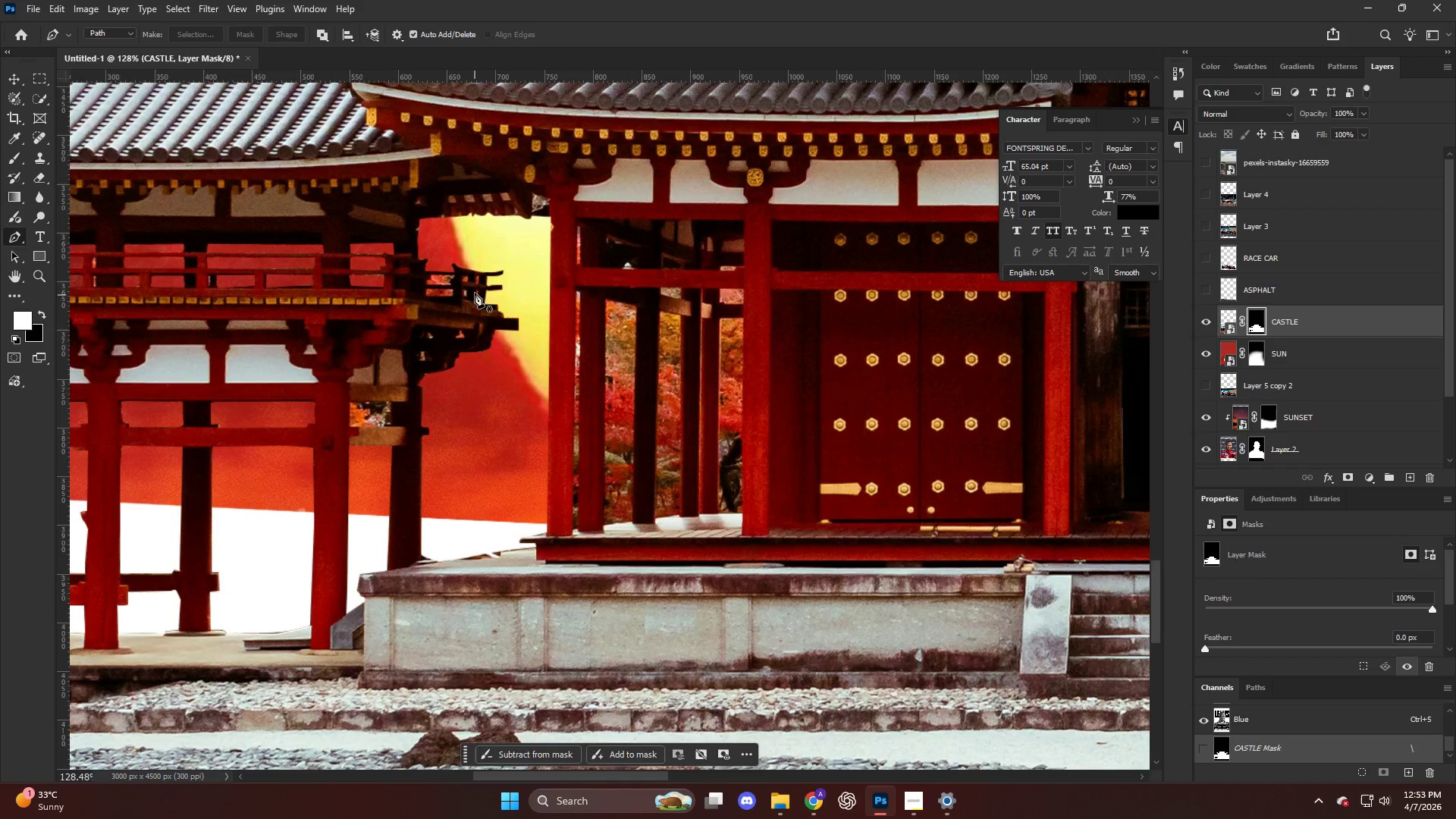 
hold_key(key=AltLeft, duration=1.2)
 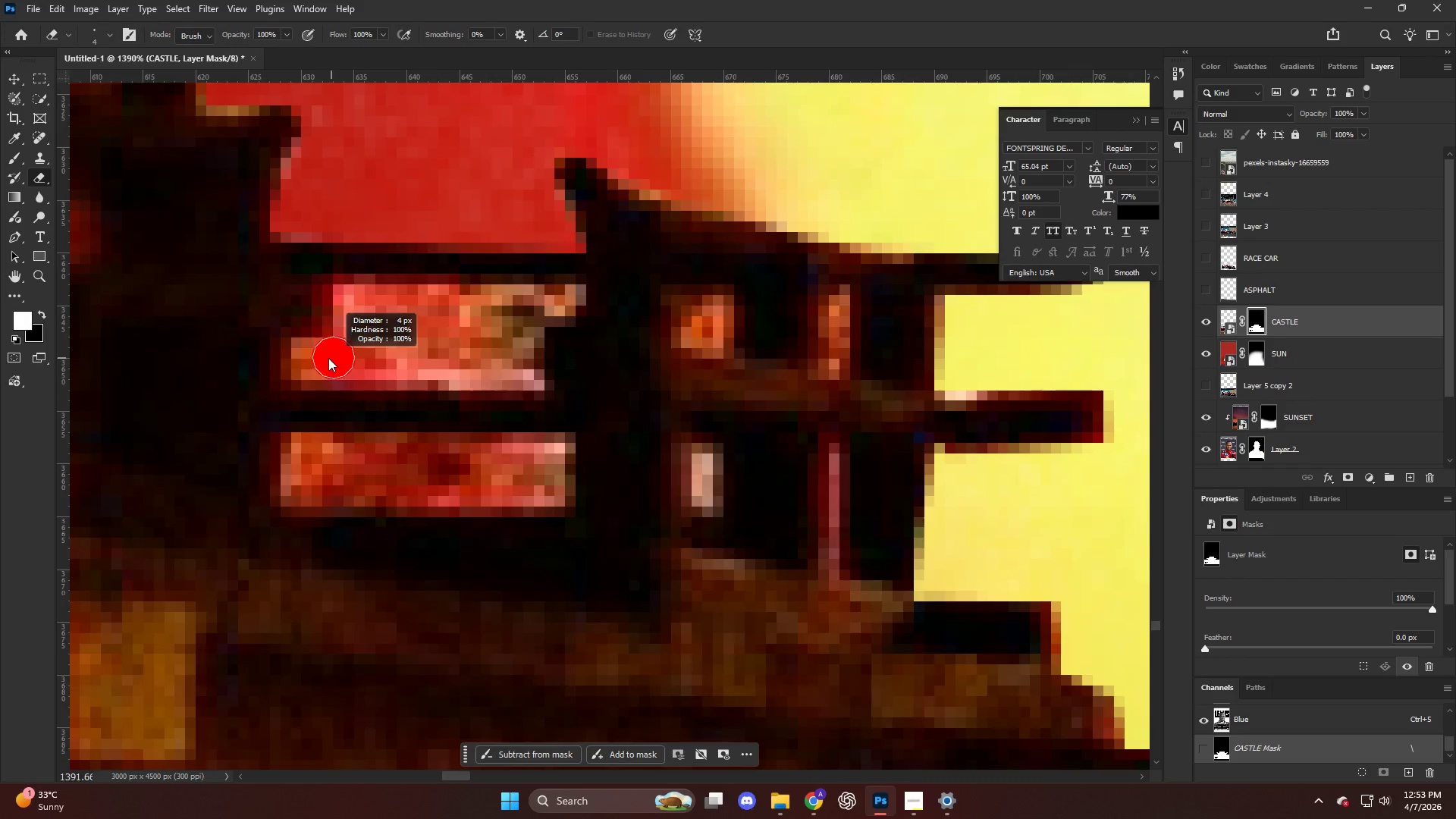 
key(E)
 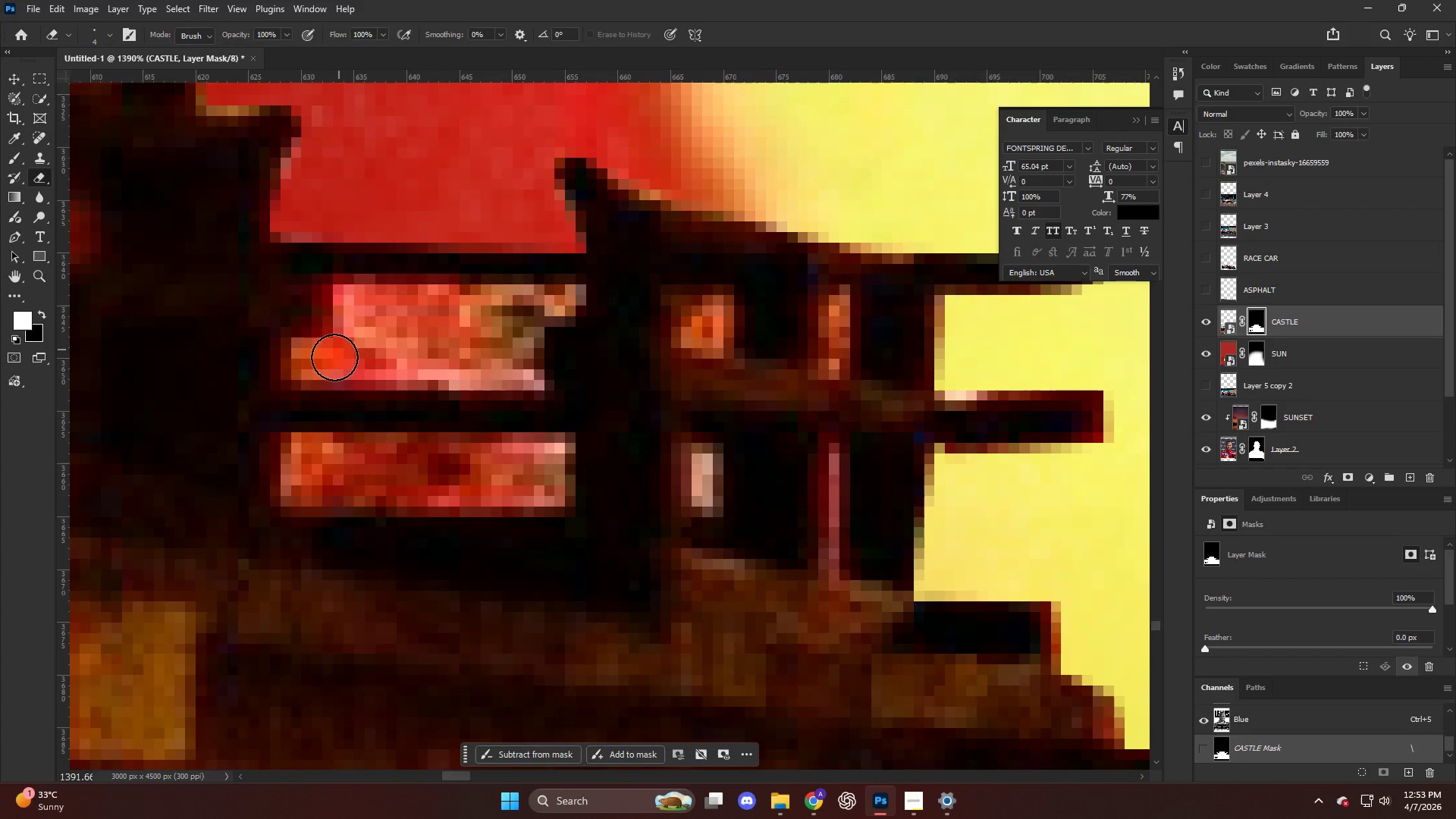 
key(Alt+AltLeft)
 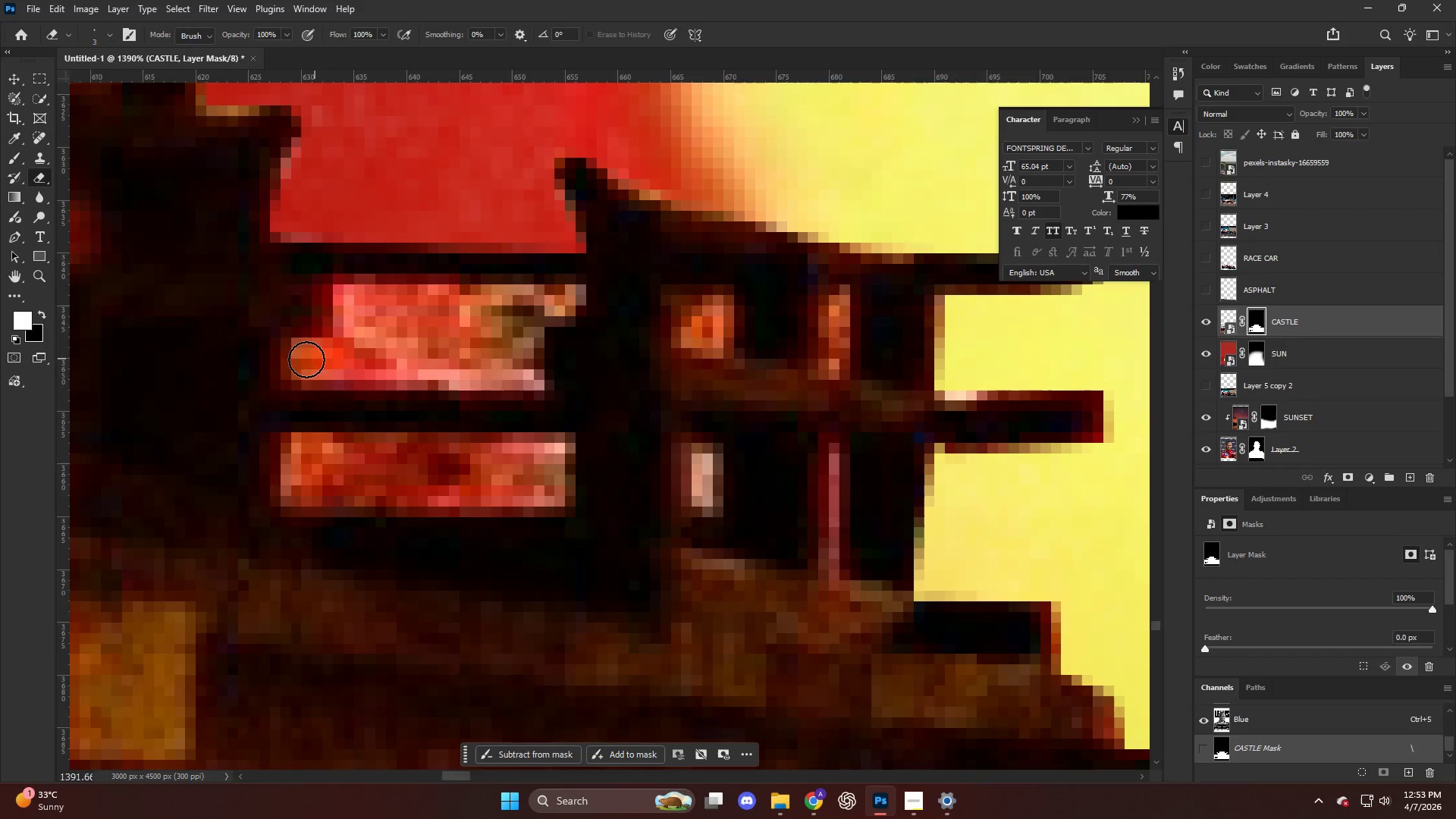 
scroll: coordinate [365, 314], scroll_direction: up, amount: 27.0
 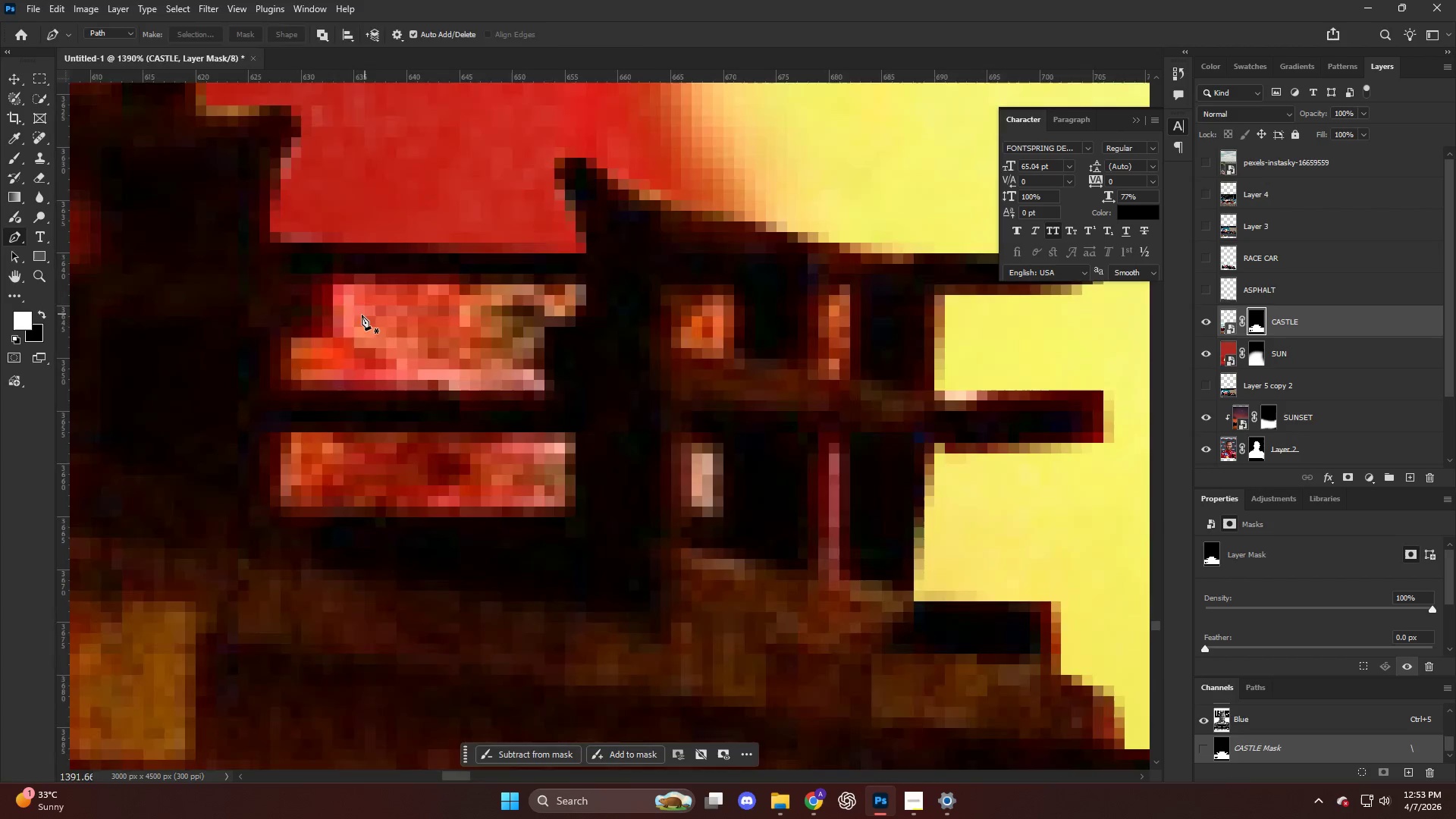 
left_click_drag(start_coordinate=[307, 359], to_coordinate=[425, 372])
 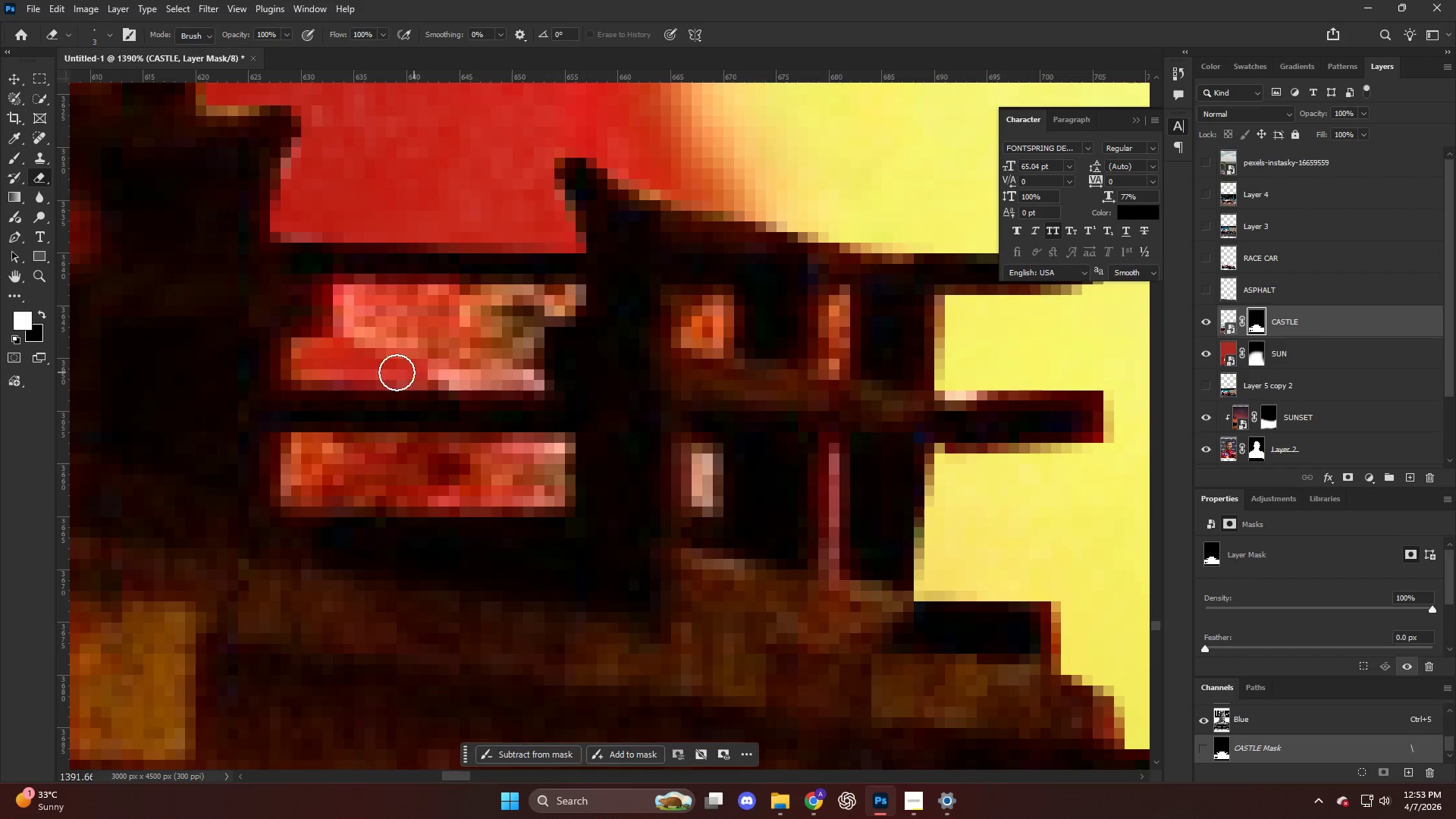 
type(xx)
 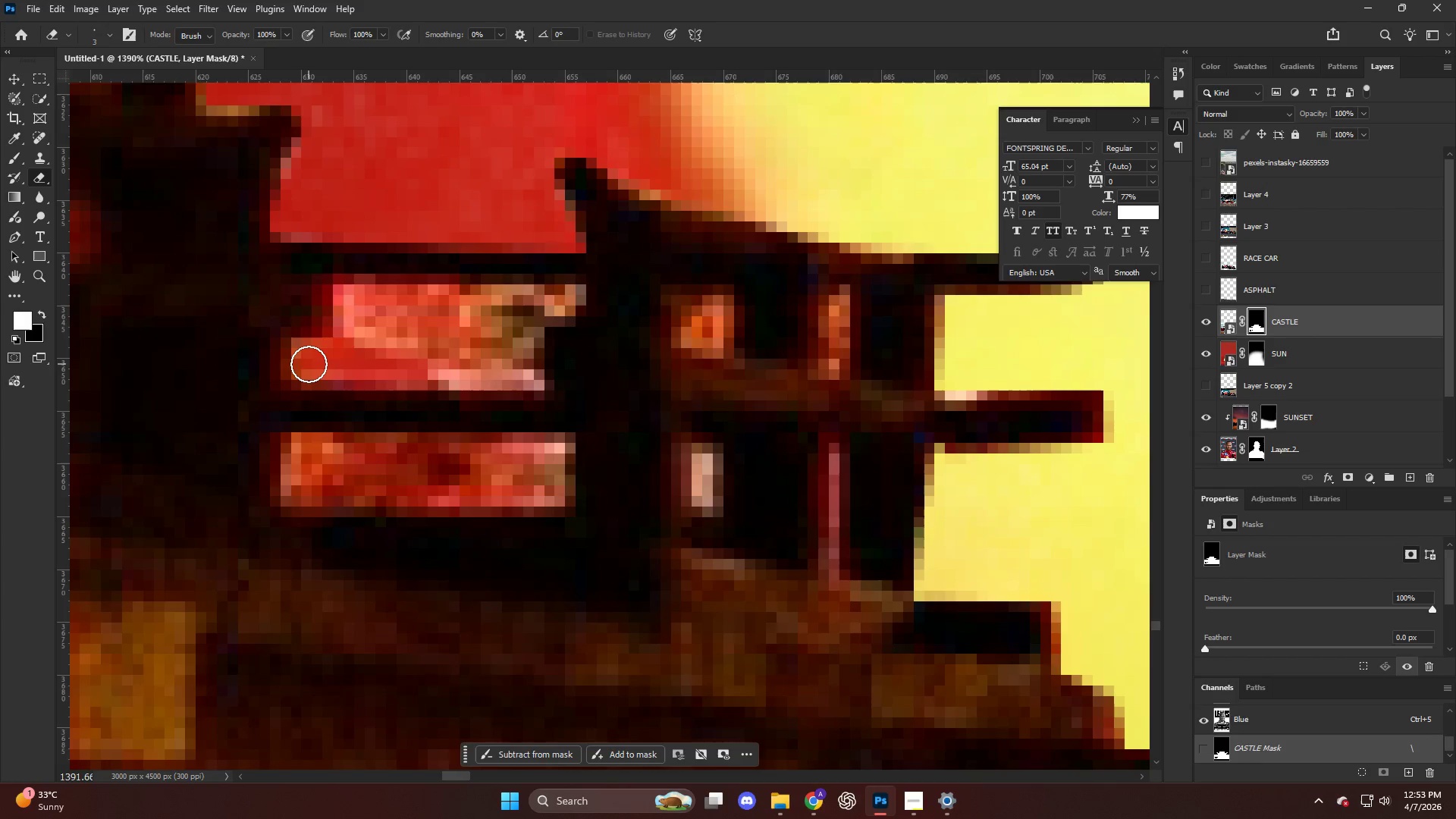 
left_click_drag(start_coordinate=[310, 364], to_coordinate=[369, 353])
 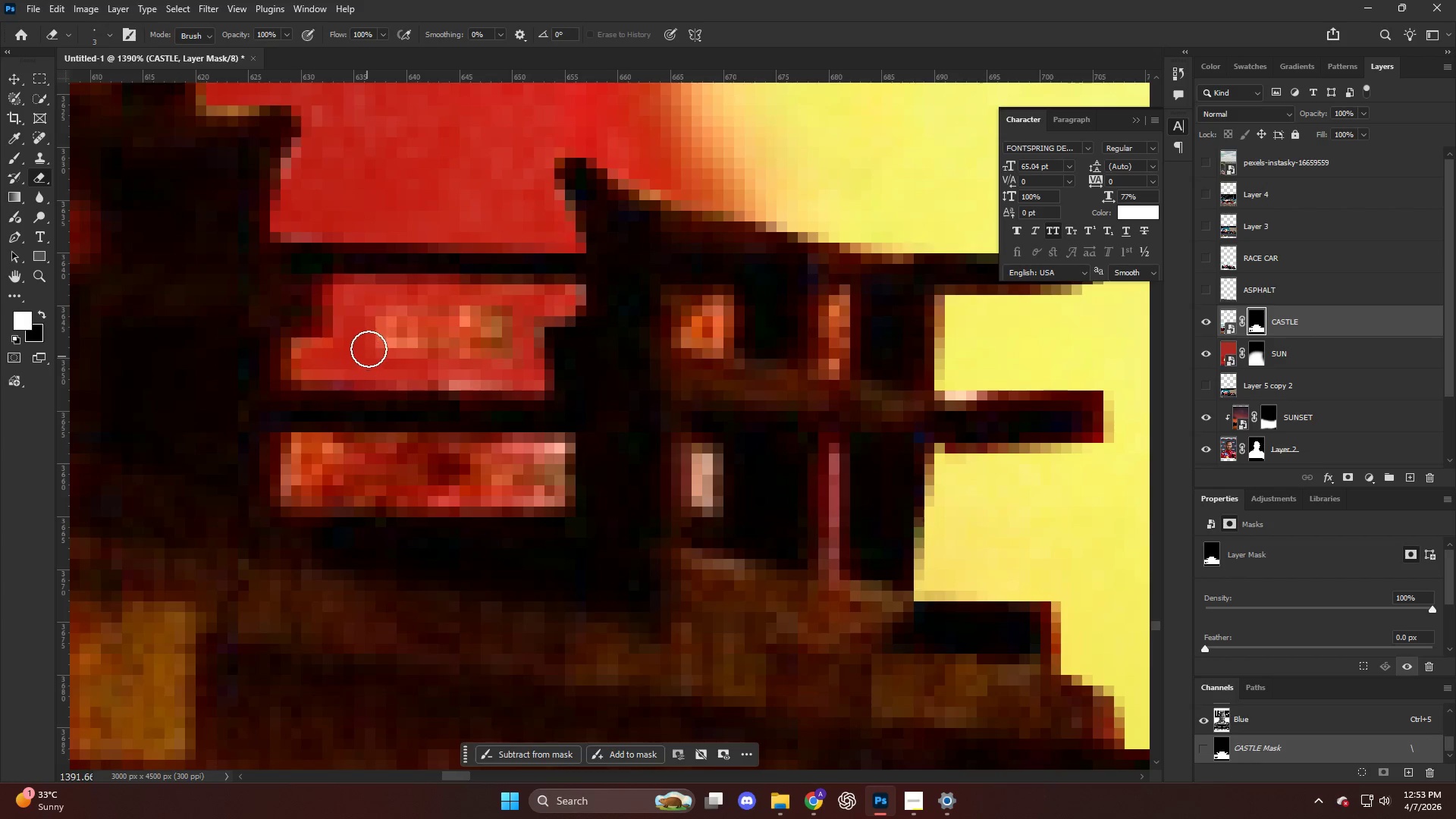 
key(Alt+AltLeft)
 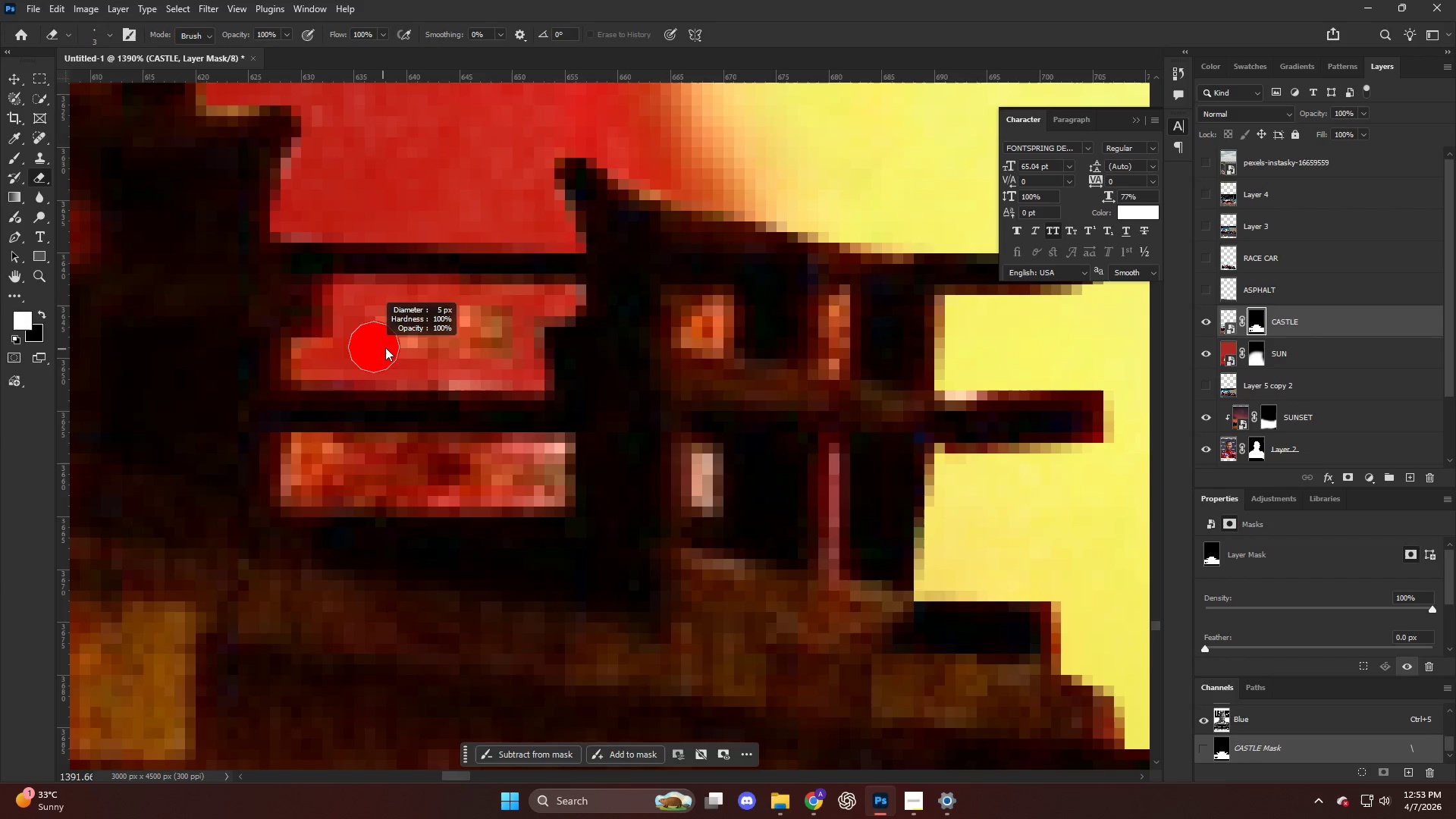 
left_click_drag(start_coordinate=[384, 338], to_coordinate=[366, 359])
 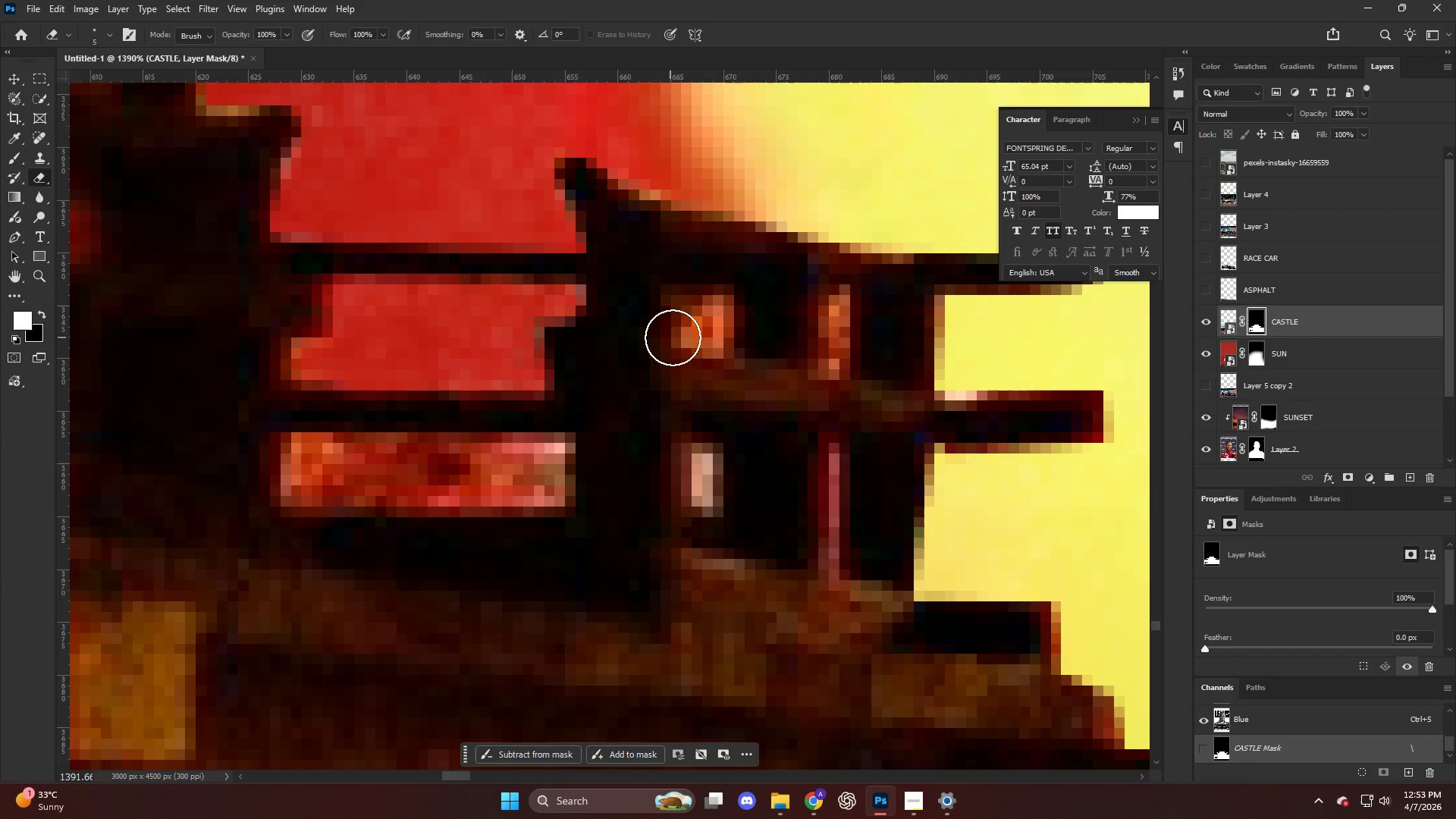 
hold_key(key=AltLeft, duration=0.33)
 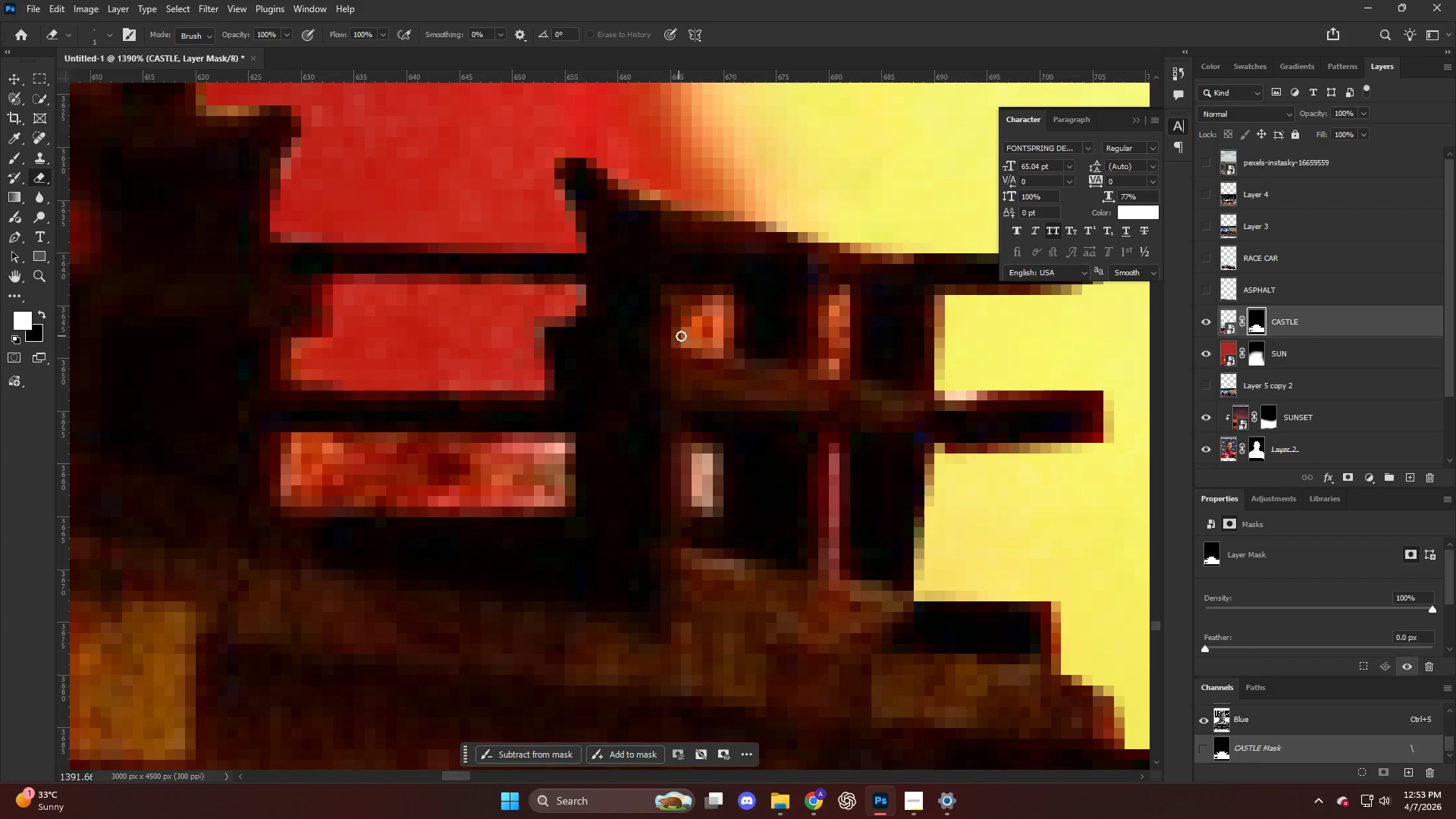 
left_click_drag(start_coordinate=[684, 336], to_coordinate=[715, 295])
 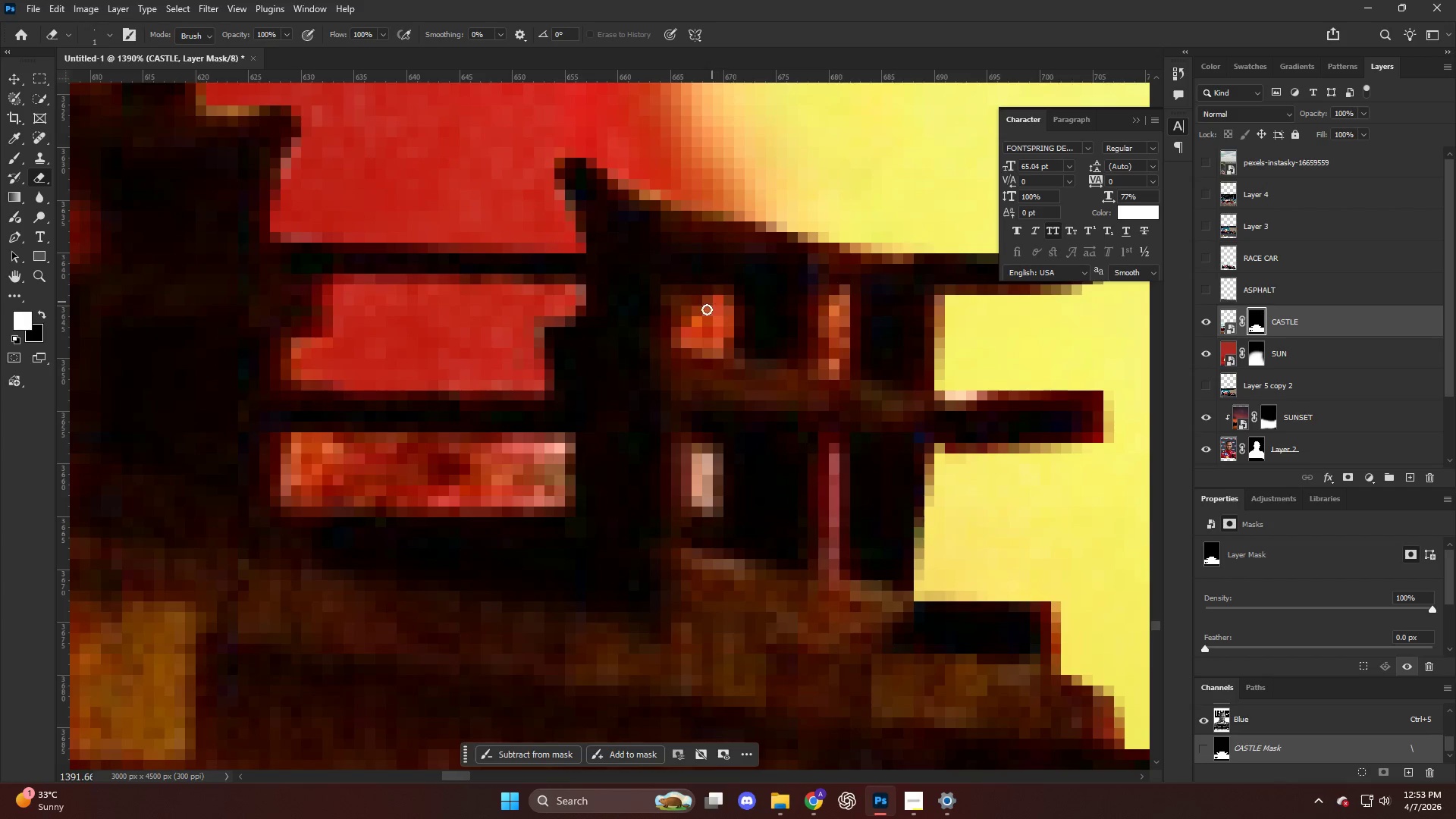 
key(Alt+AltLeft)
 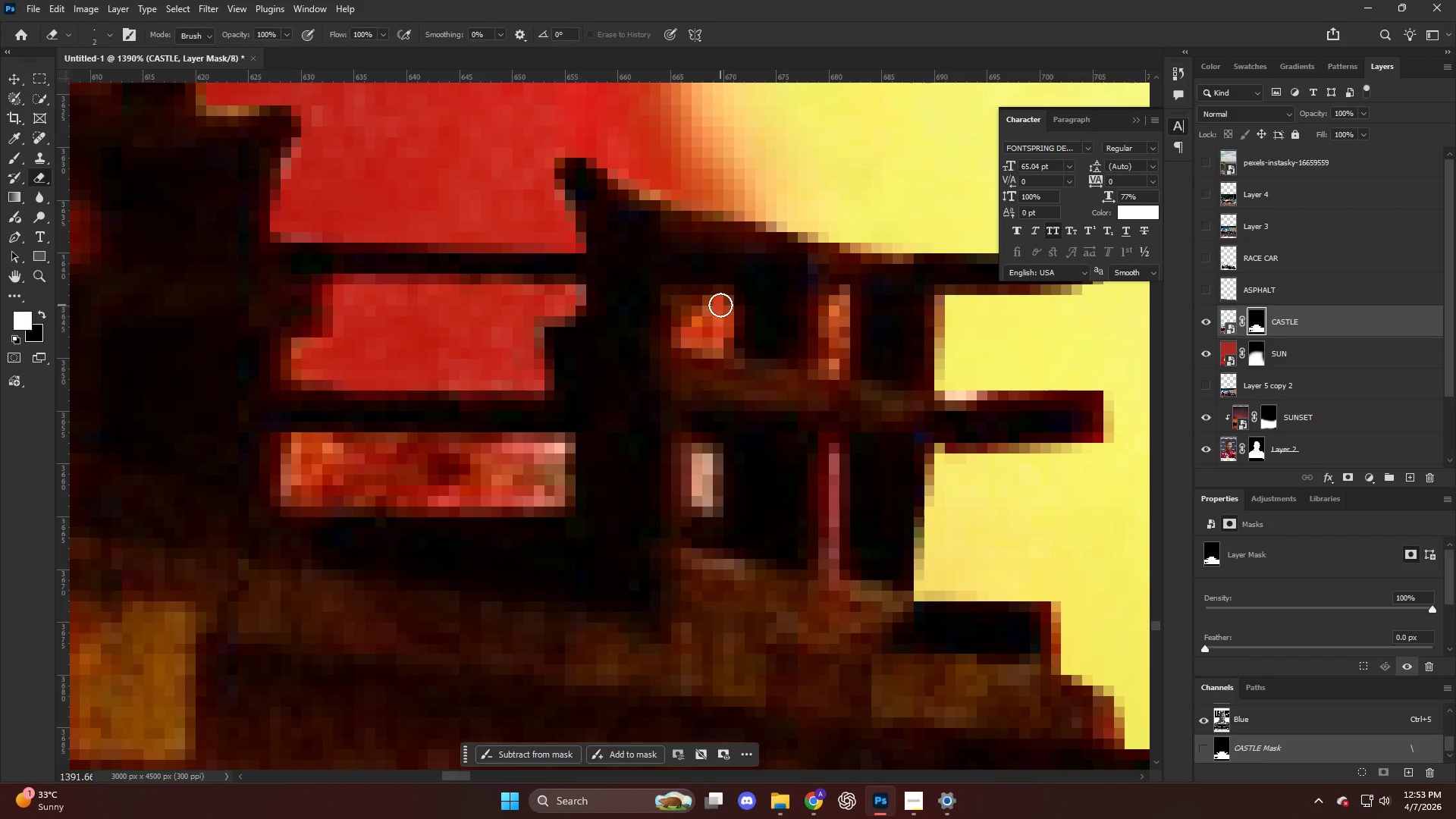 
left_click_drag(start_coordinate=[714, 310], to_coordinate=[729, 327])
 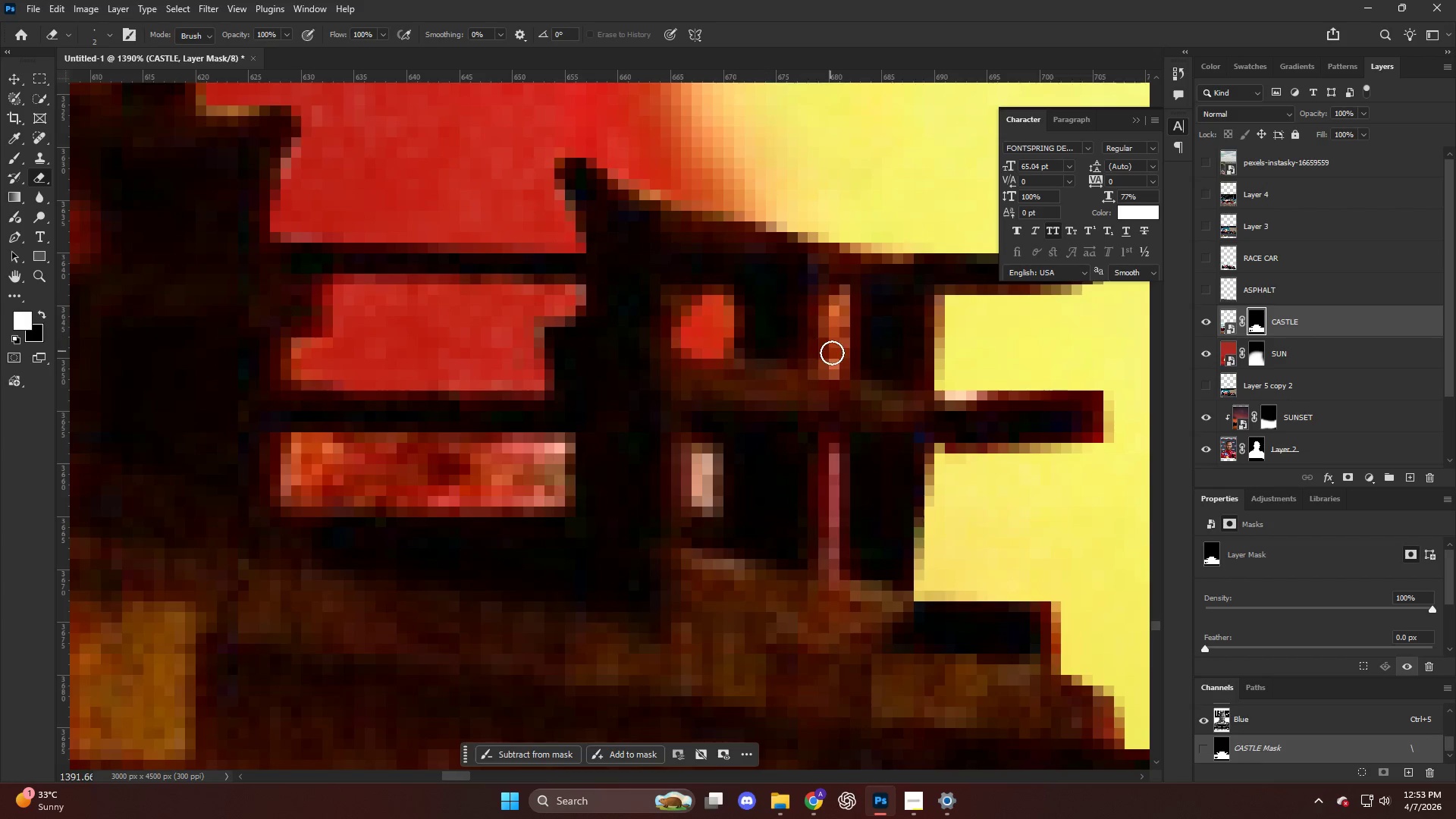 
left_click_drag(start_coordinate=[832, 356], to_coordinate=[836, 356])
 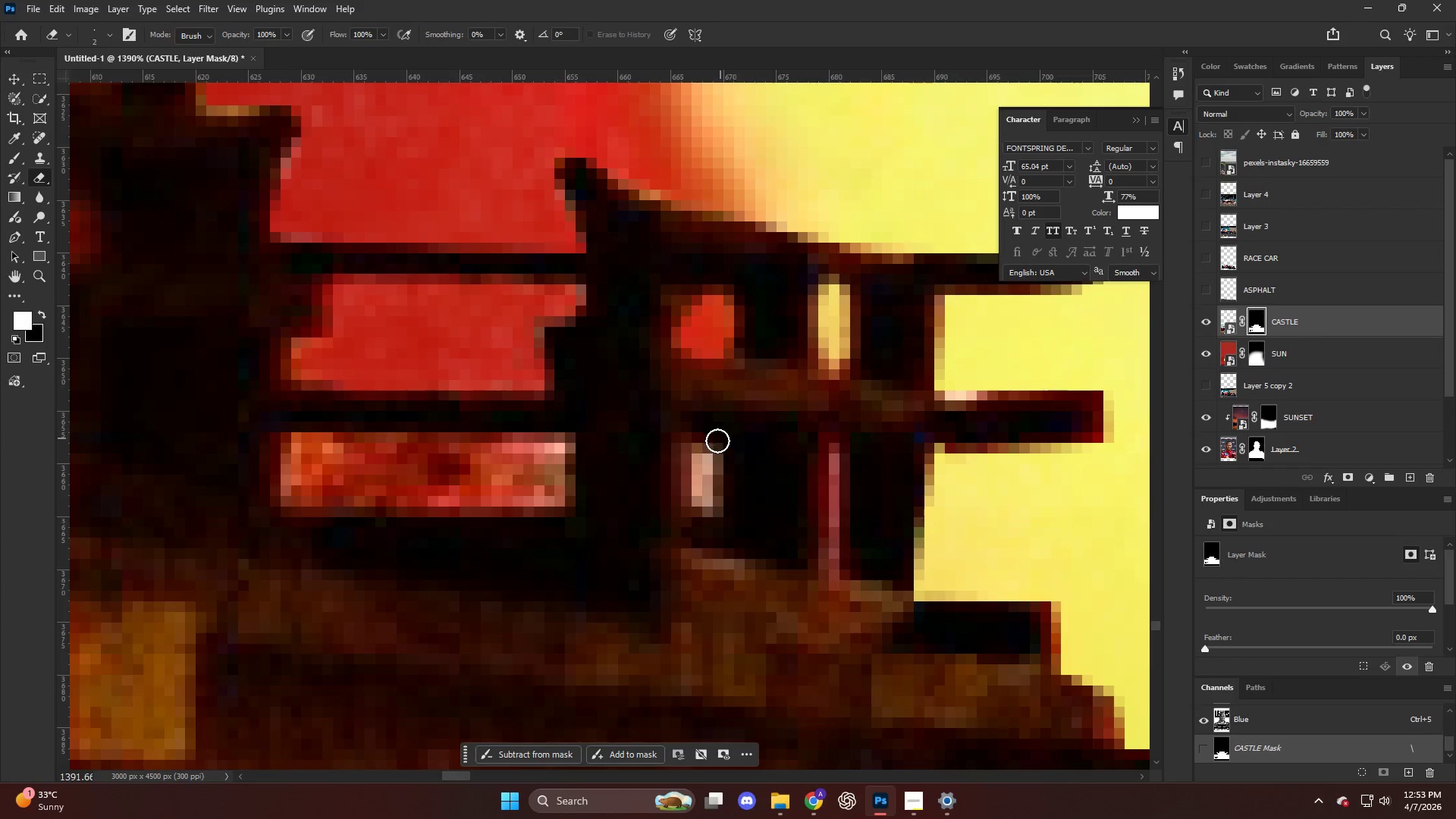 
left_click_drag(start_coordinate=[709, 457], to_coordinate=[702, 452])
 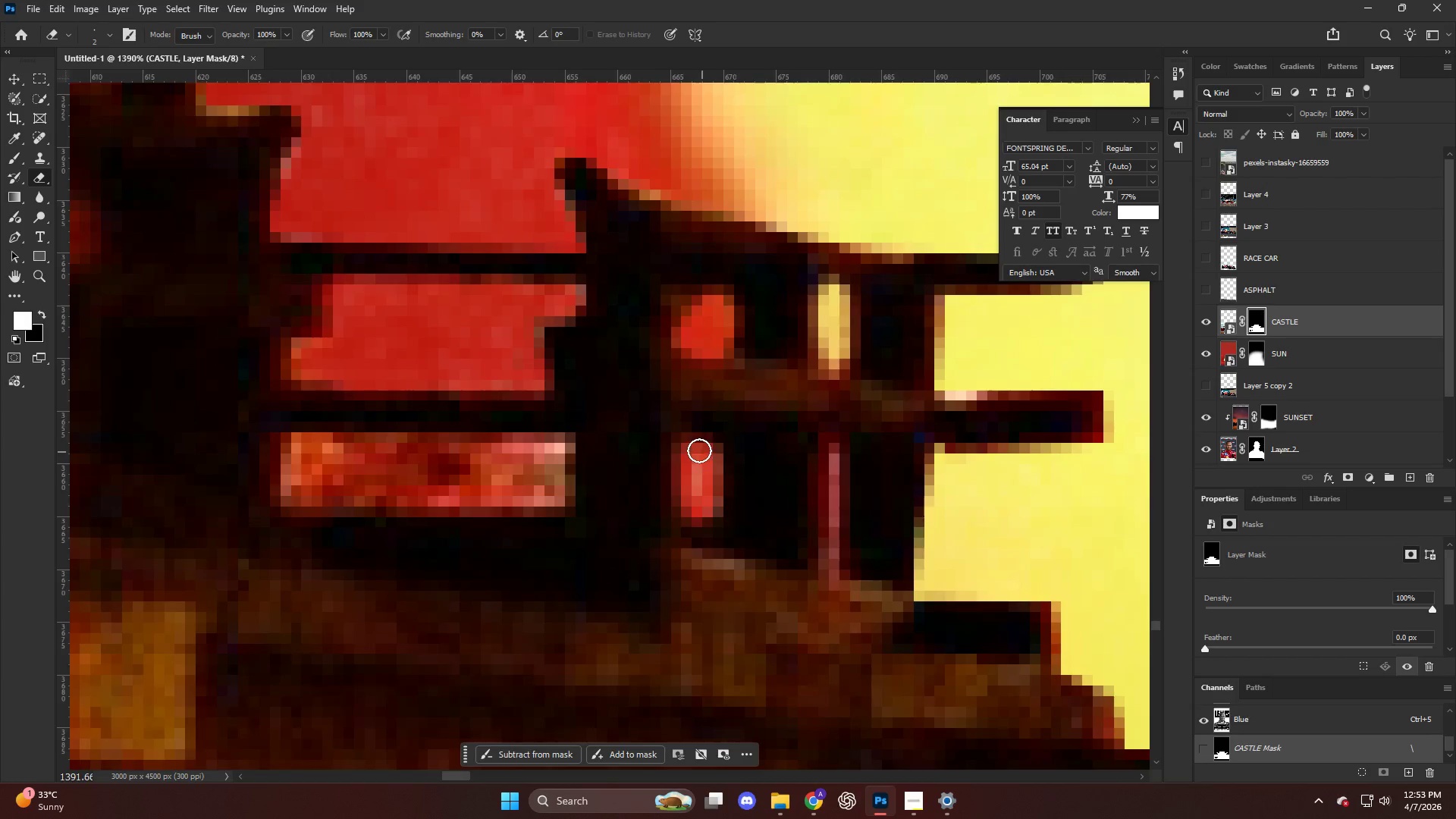 
hold_key(key=AltLeft, duration=0.98)
scroll: coordinate [699, 370], scroll_direction: down, amount: 38.0
 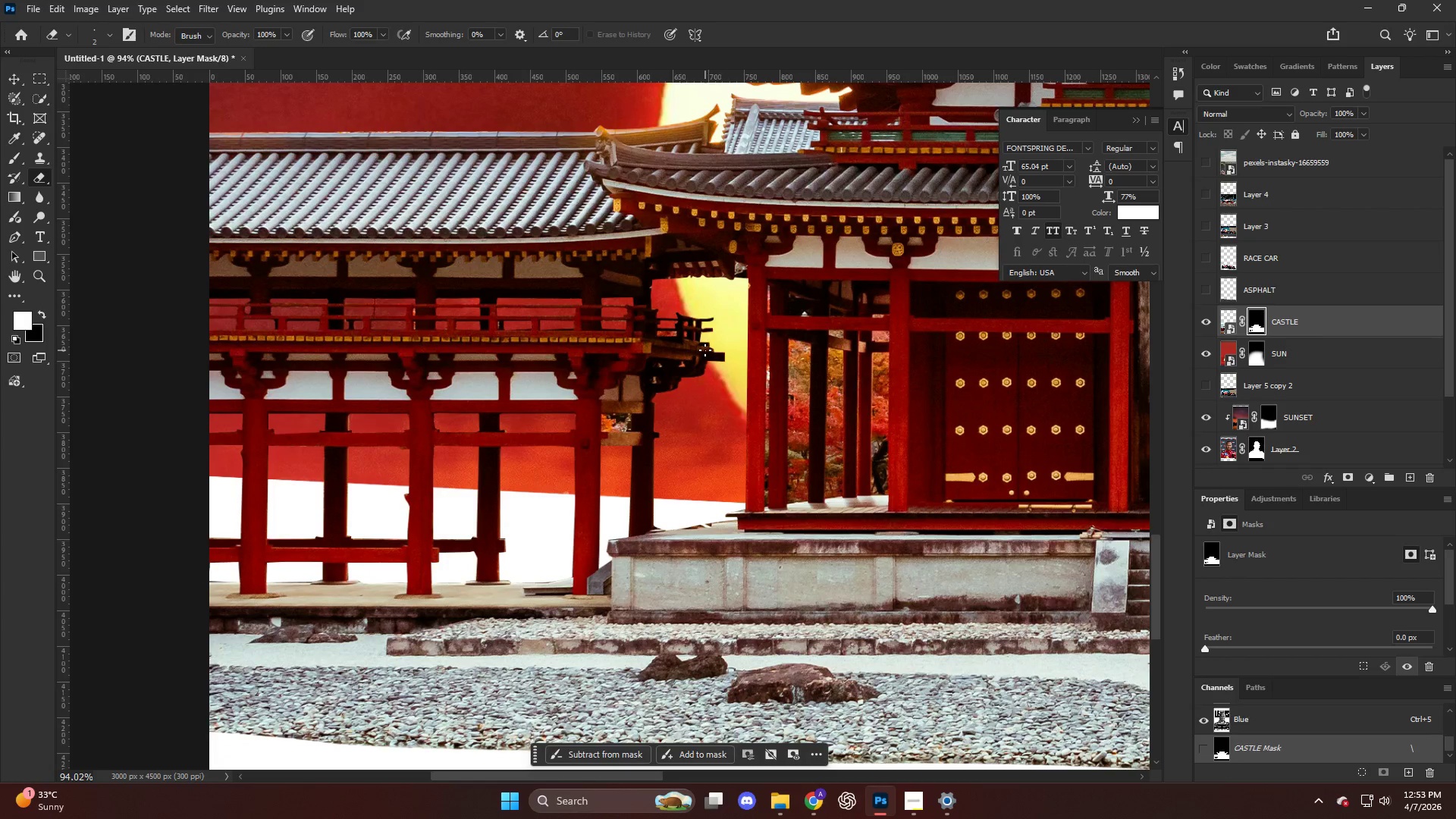 
hold_key(key=AltLeft, duration=1.64)
scroll: coordinate [570, 450], scroll_direction: up, amount: 29.0
 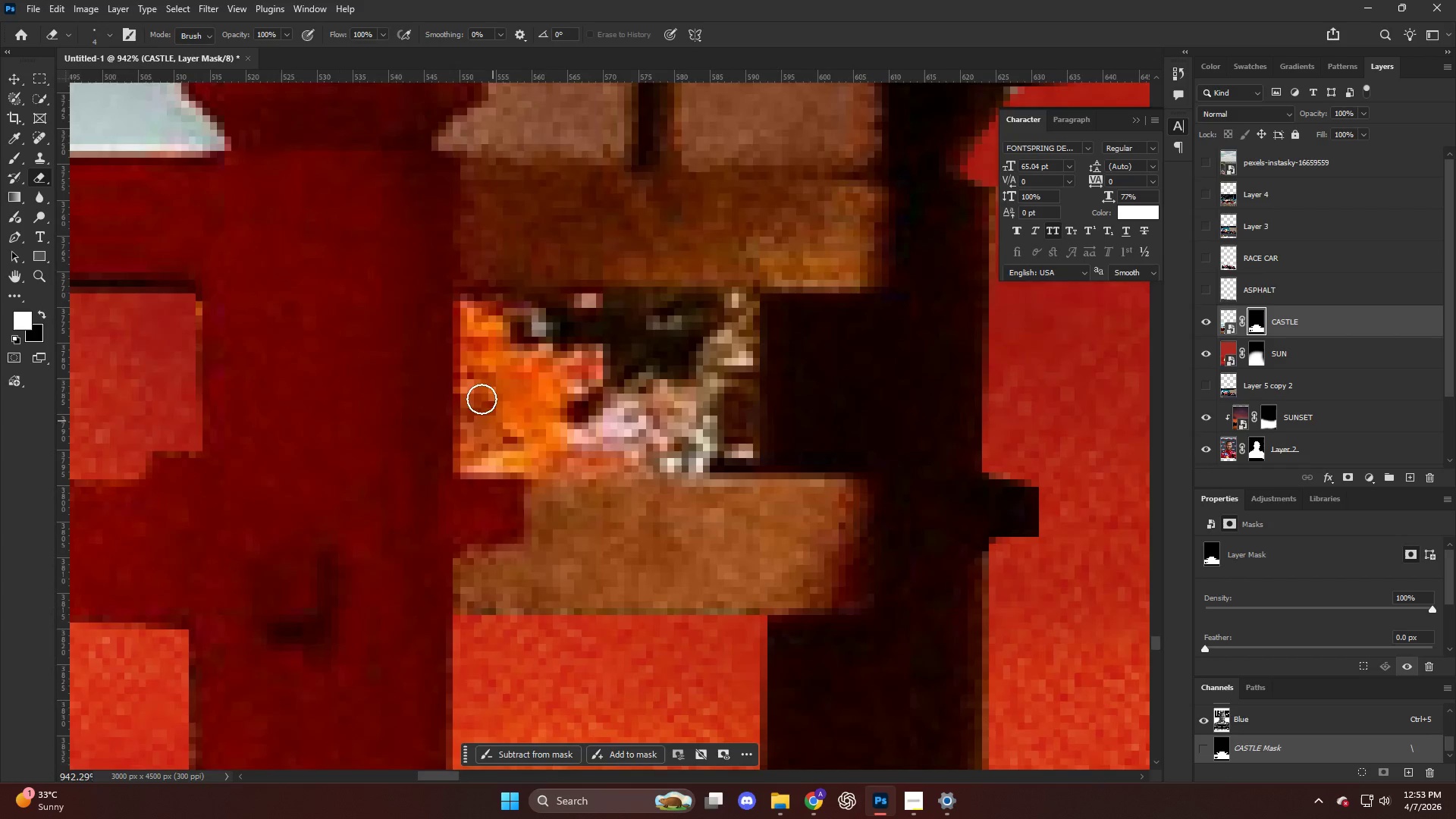 
key(P)
 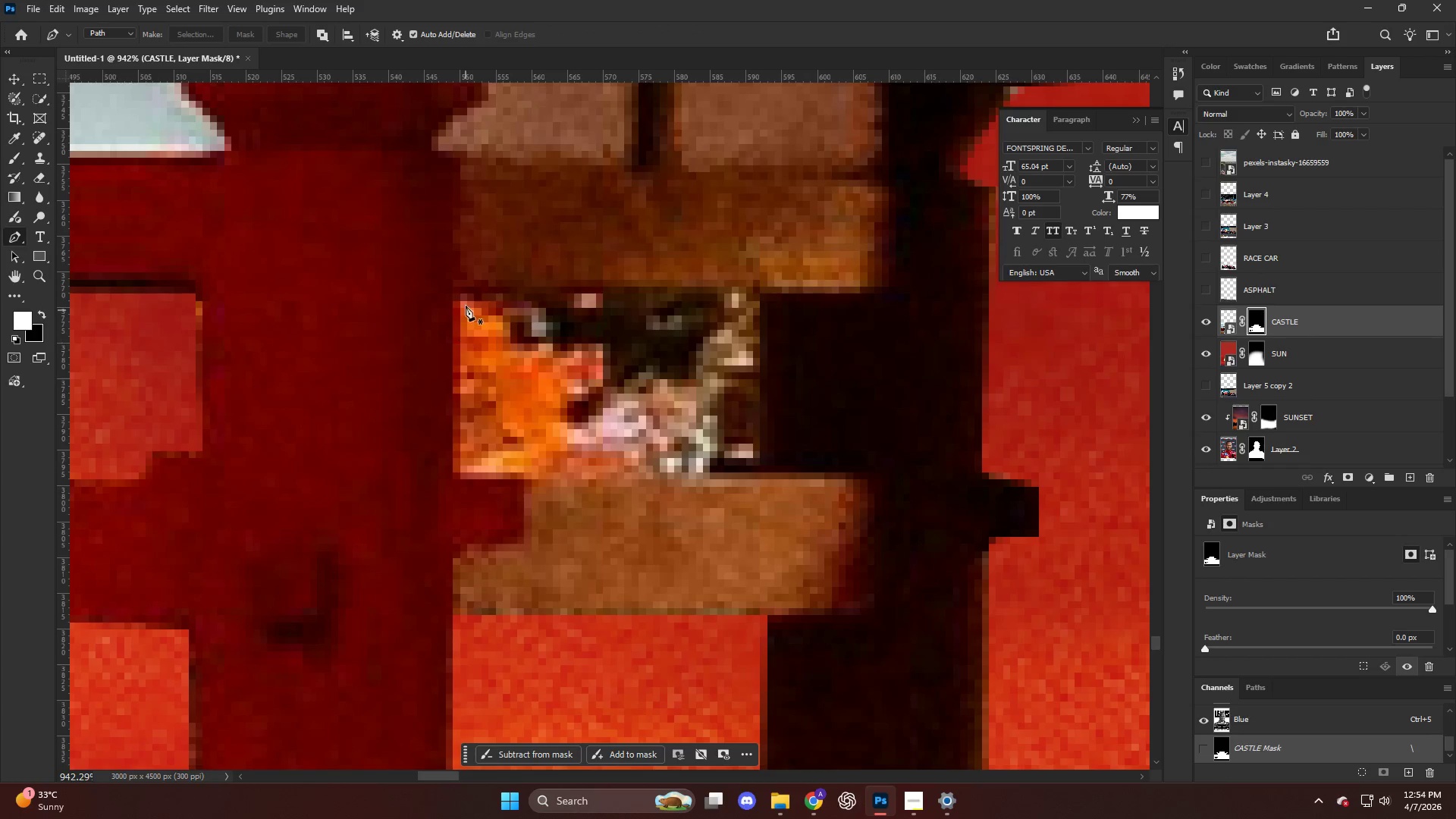 
left_click([453, 294])
 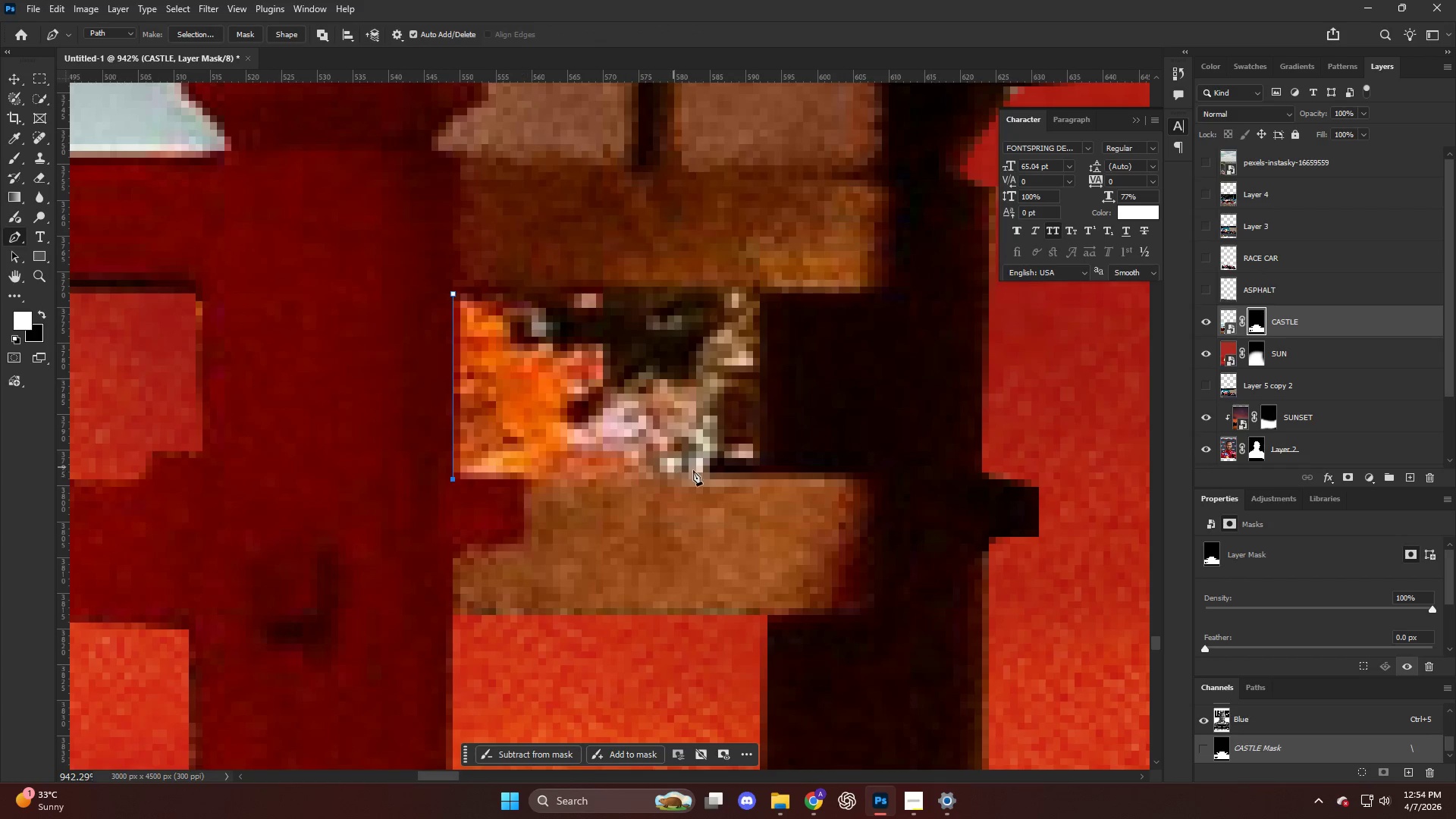 
left_click_drag(start_coordinate=[759, 470], to_coordinate=[759, 466])
 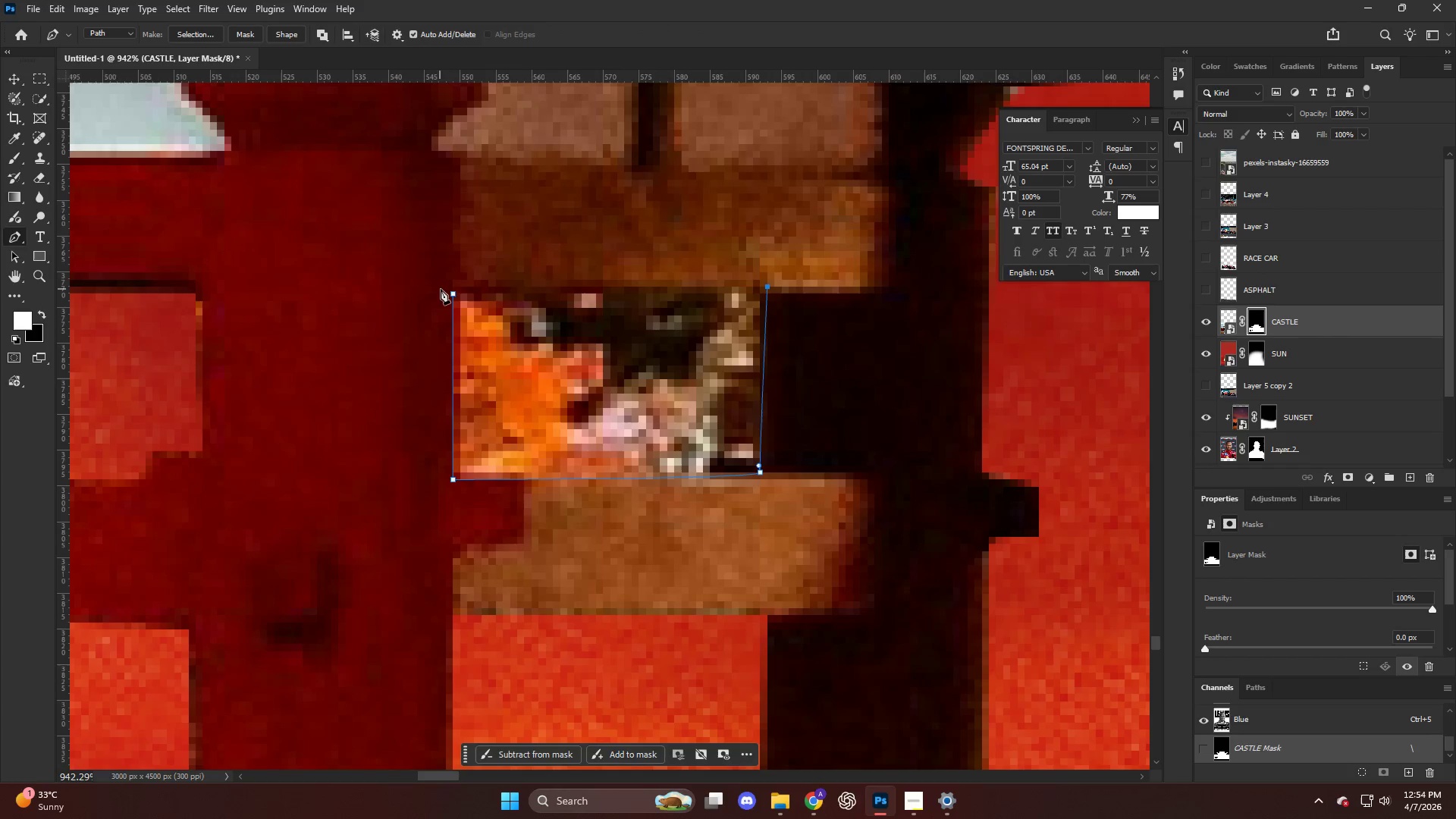 
key(Control+Shift+ShiftLeft)
 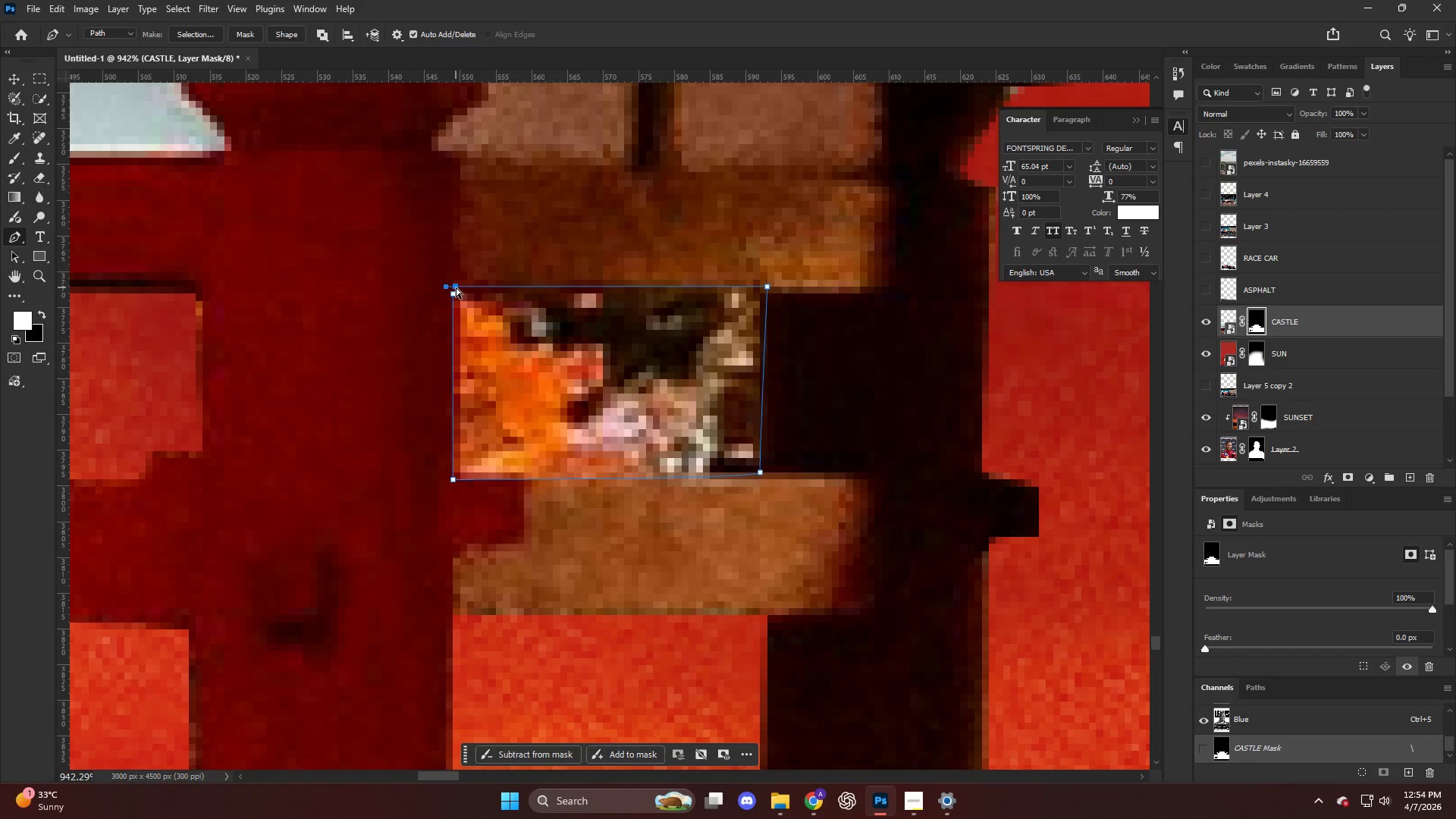 
key(Control+Shift+NumpadEnter)
 